 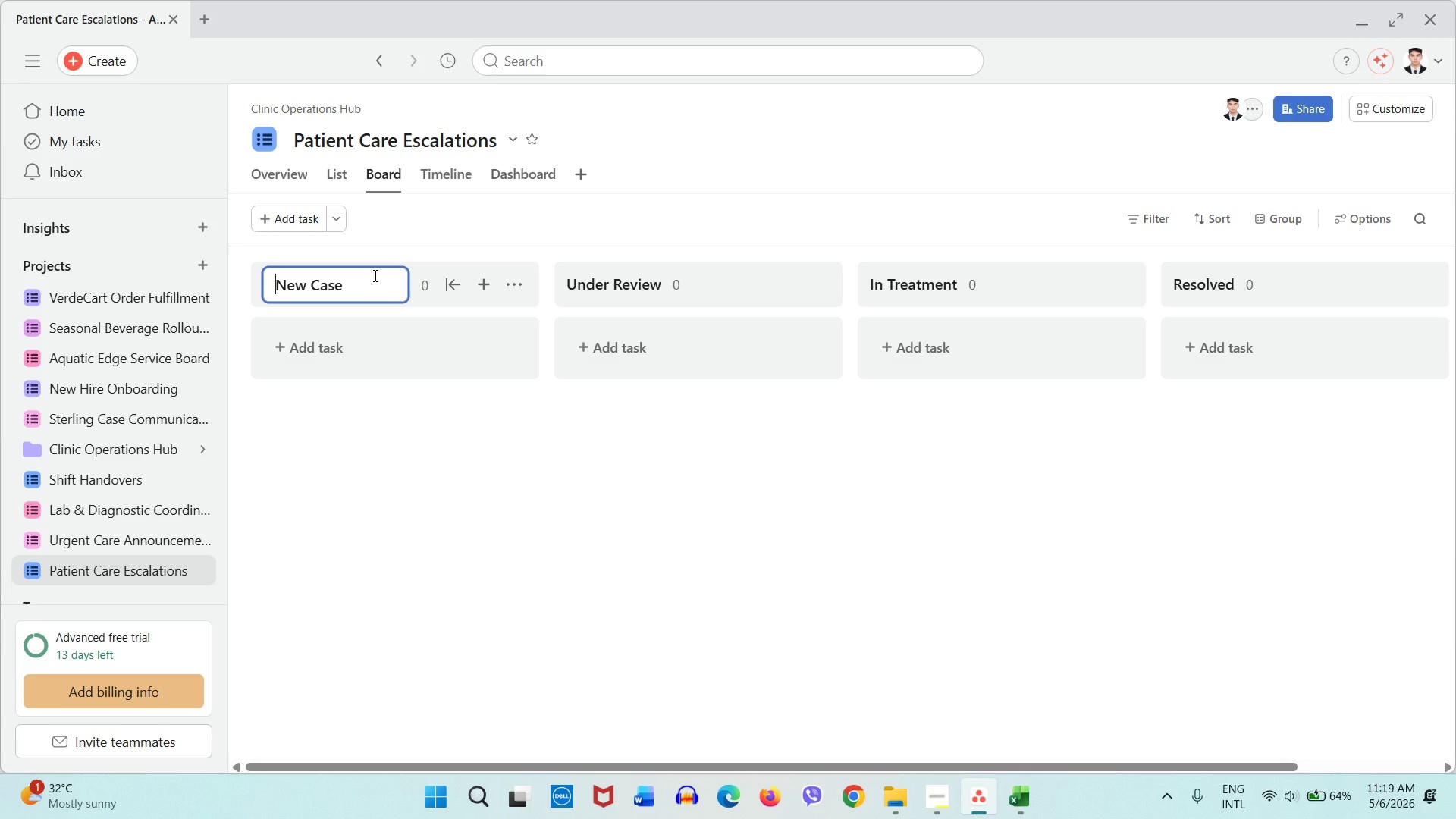 
left_click([380, 306])
 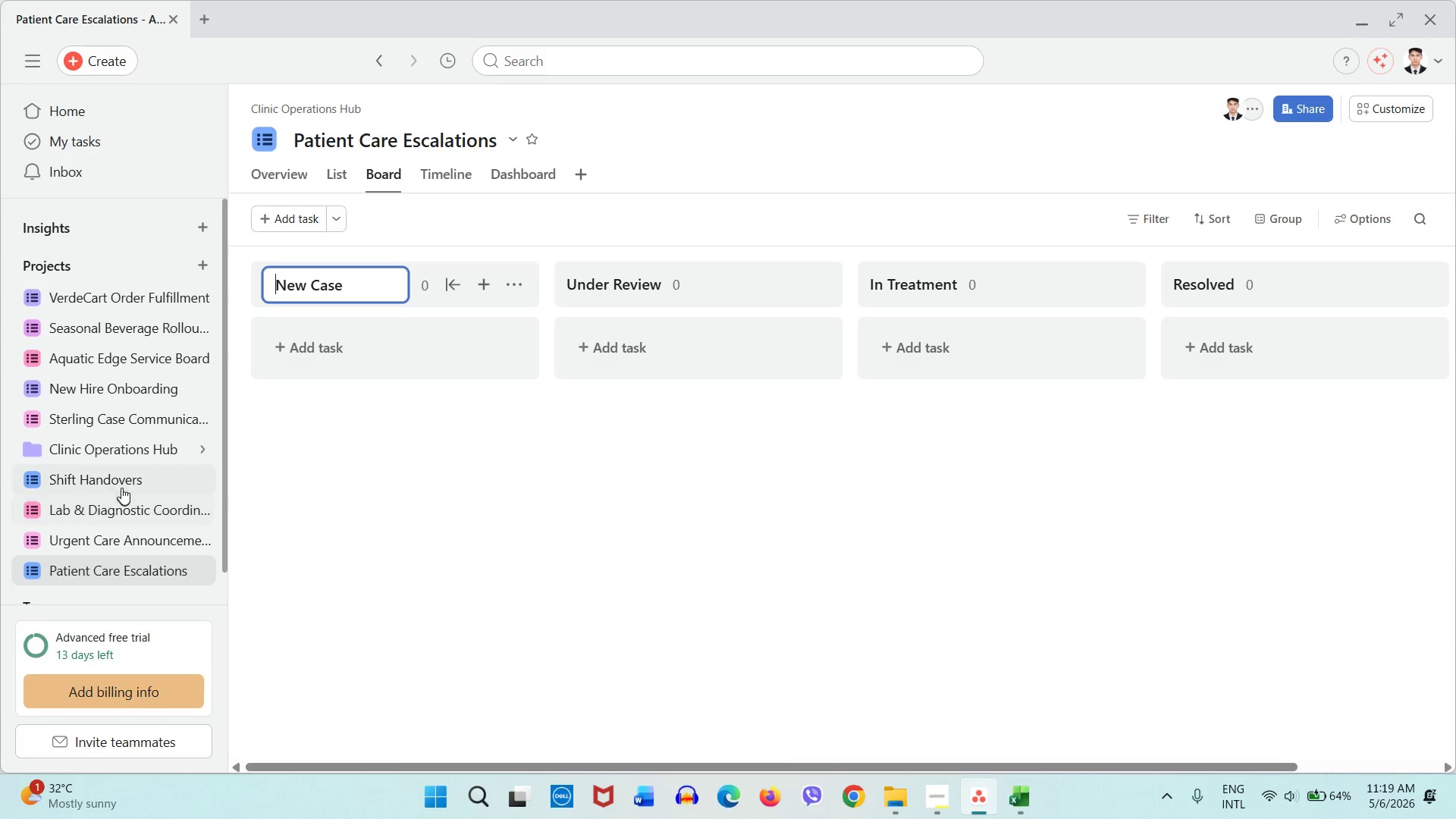 
left_click([121, 482])
 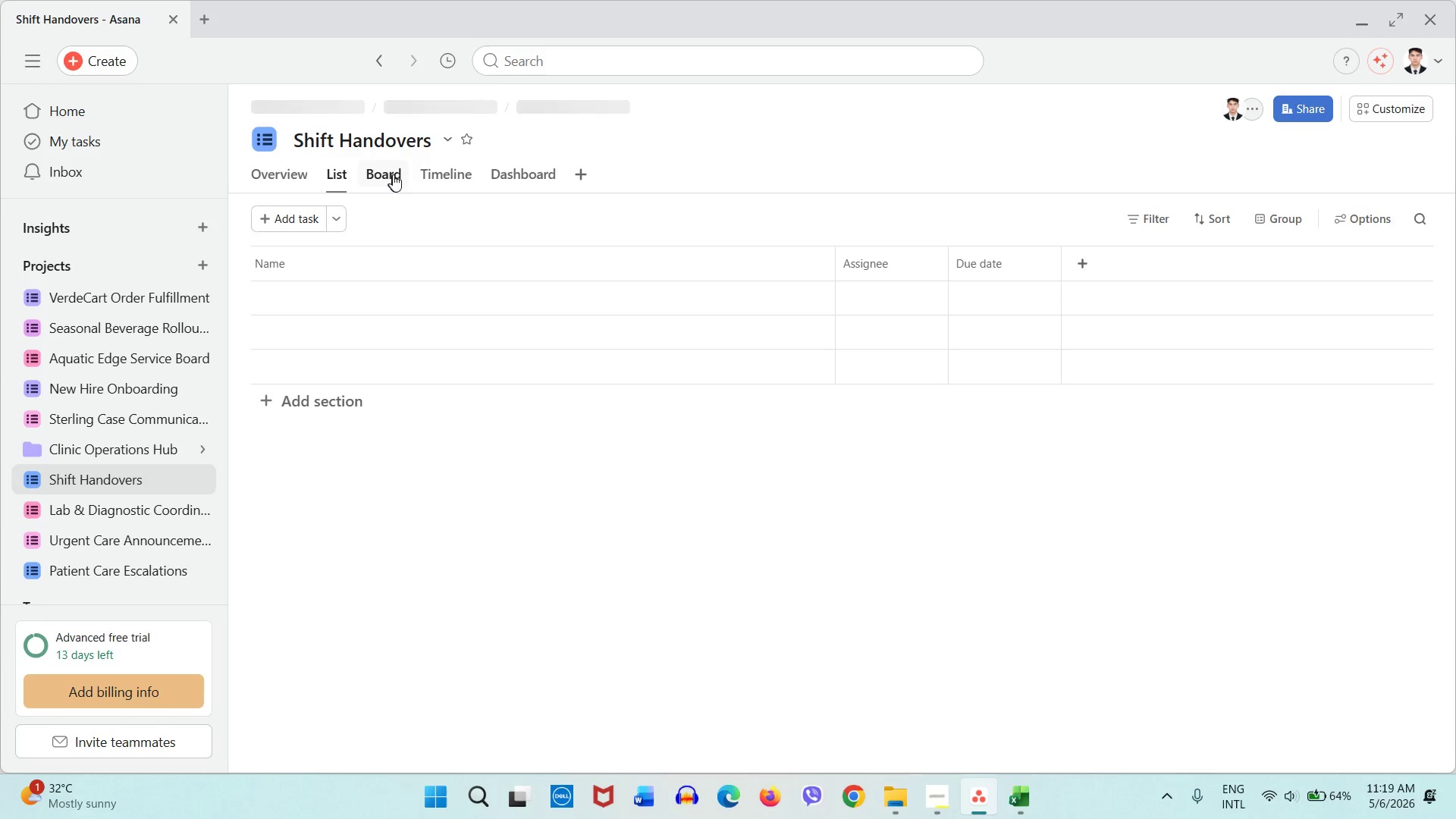 
left_click([385, 175])
 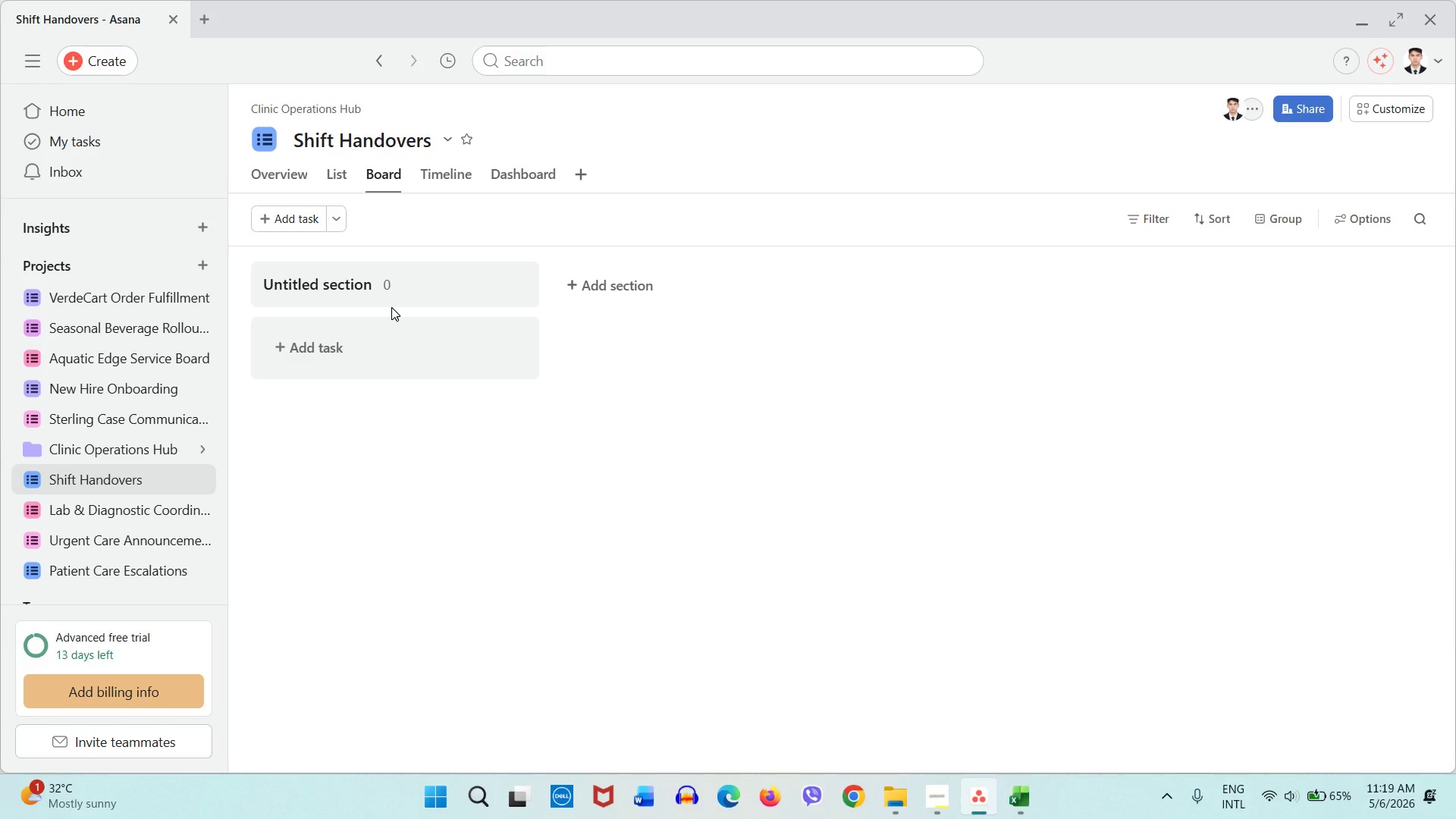 
wait(7.45)
 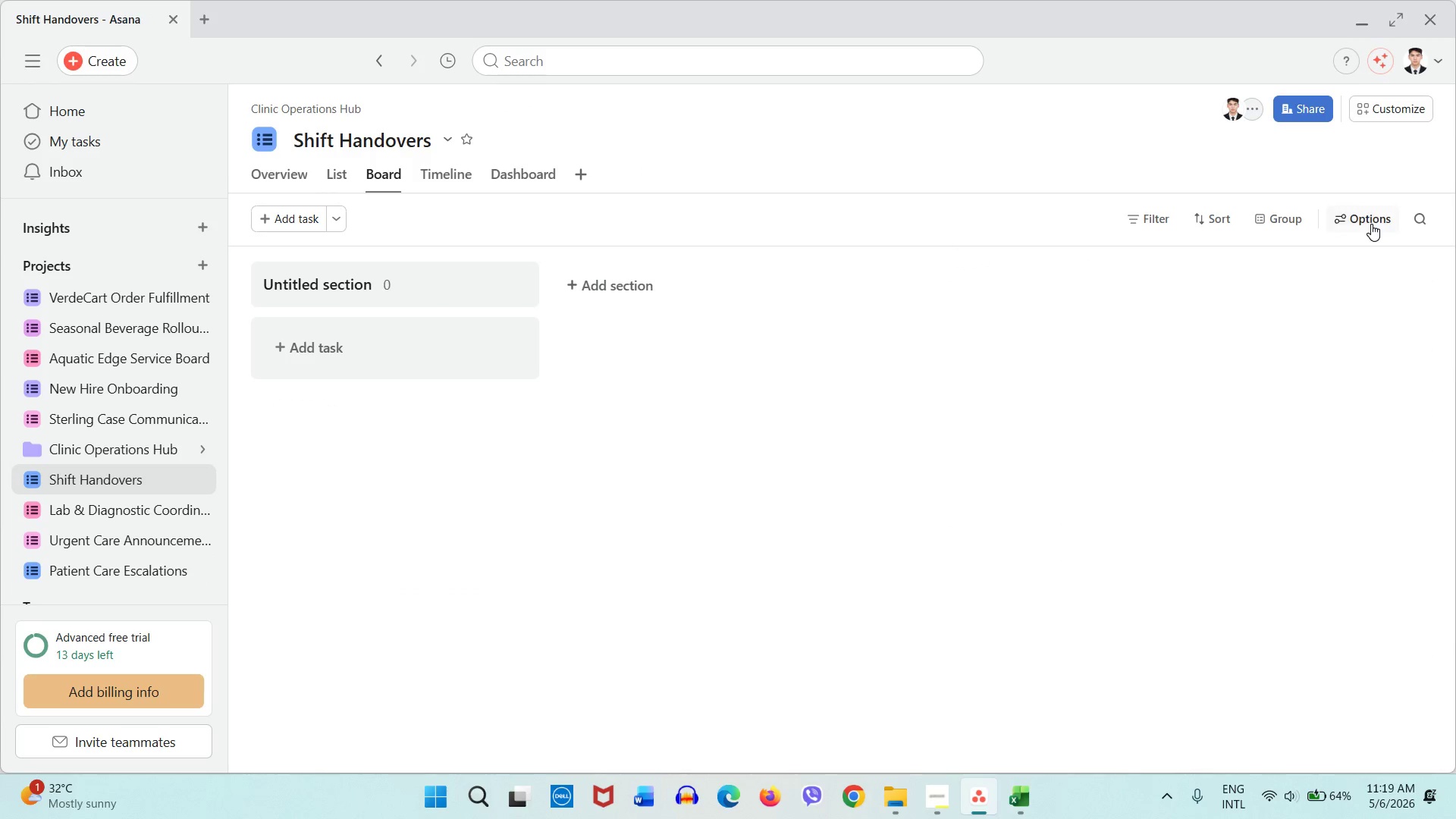 
left_click([1395, 107])
 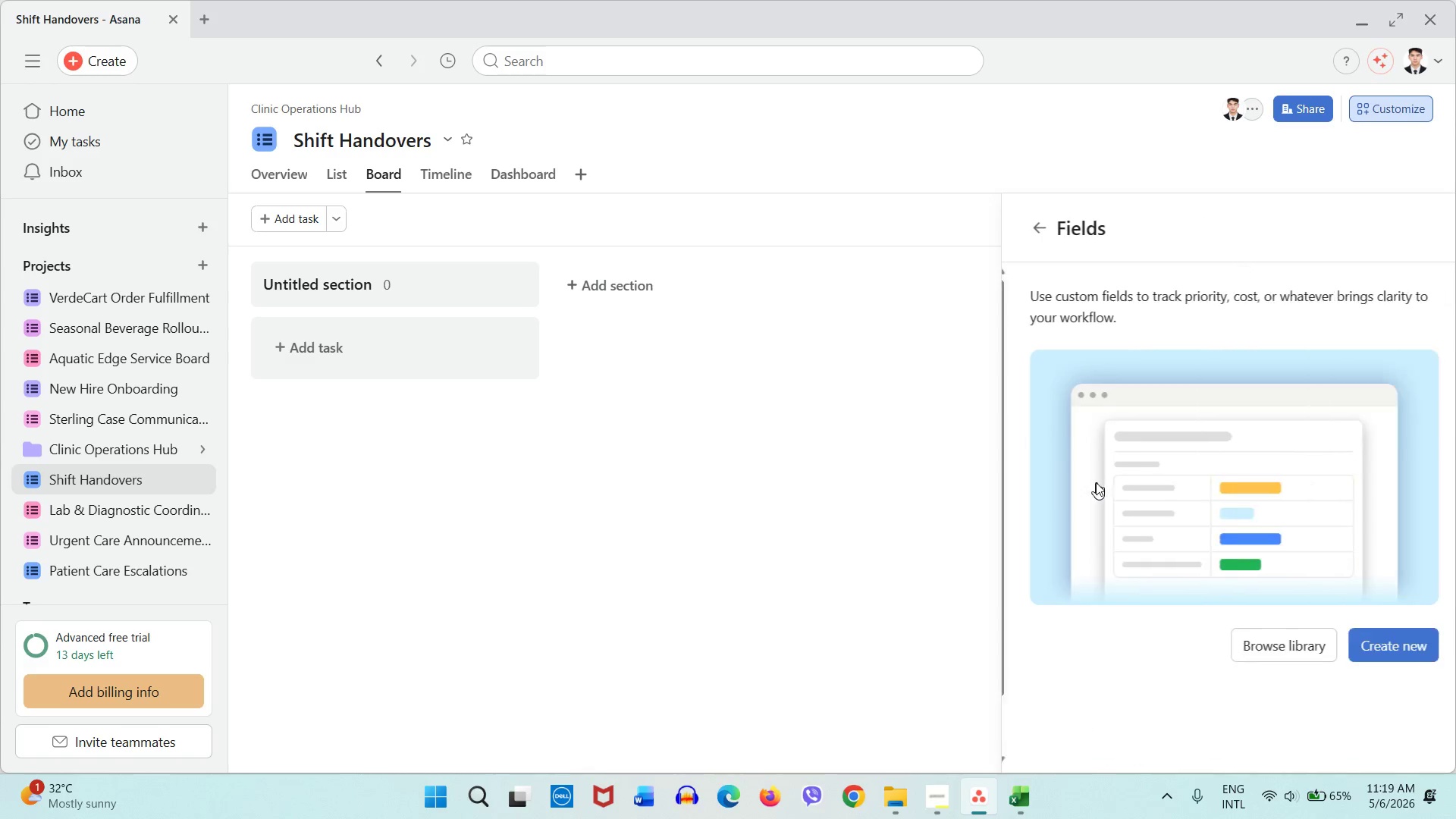 
left_click([1366, 636])
 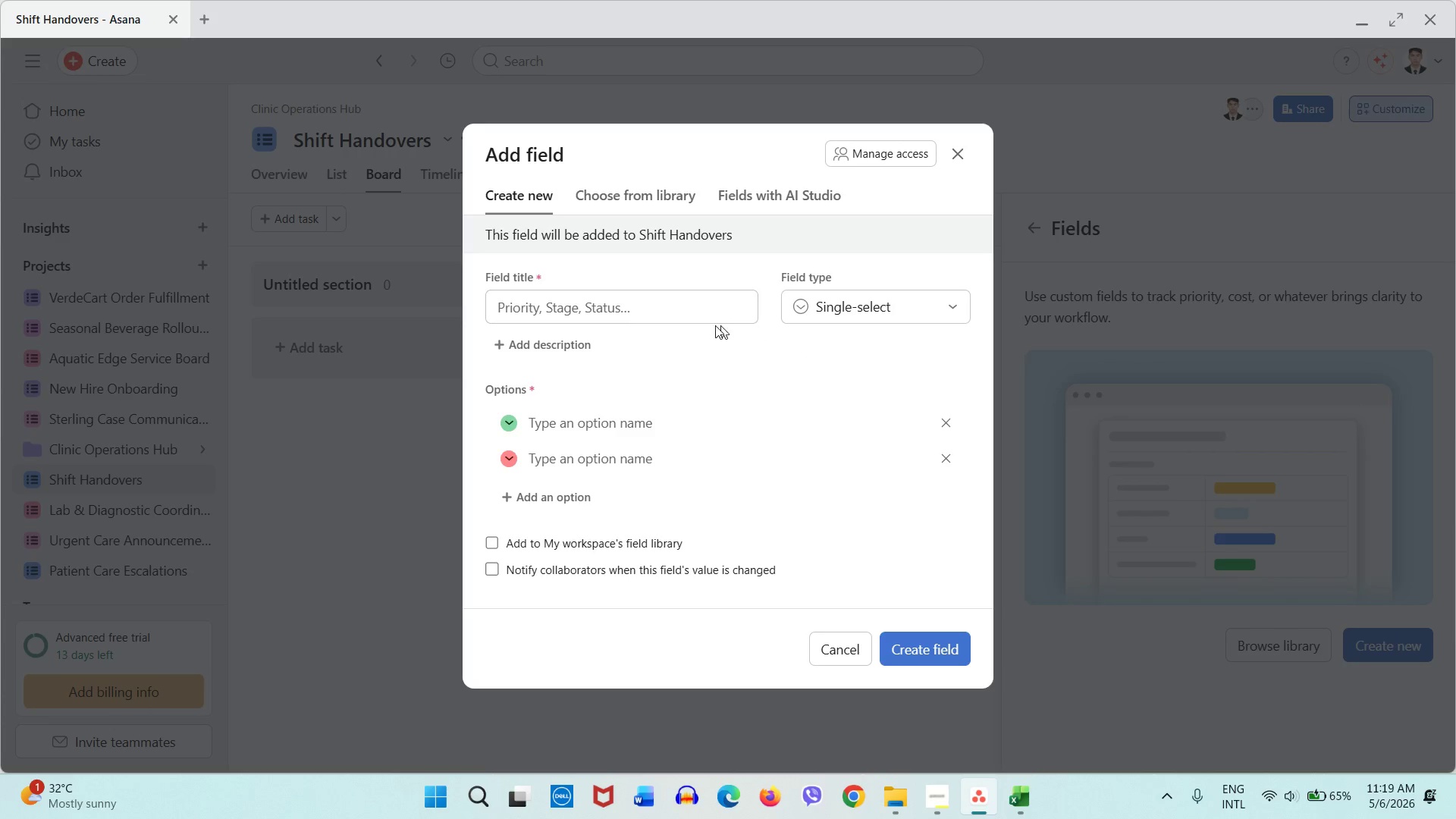 
left_click([626, 310])
 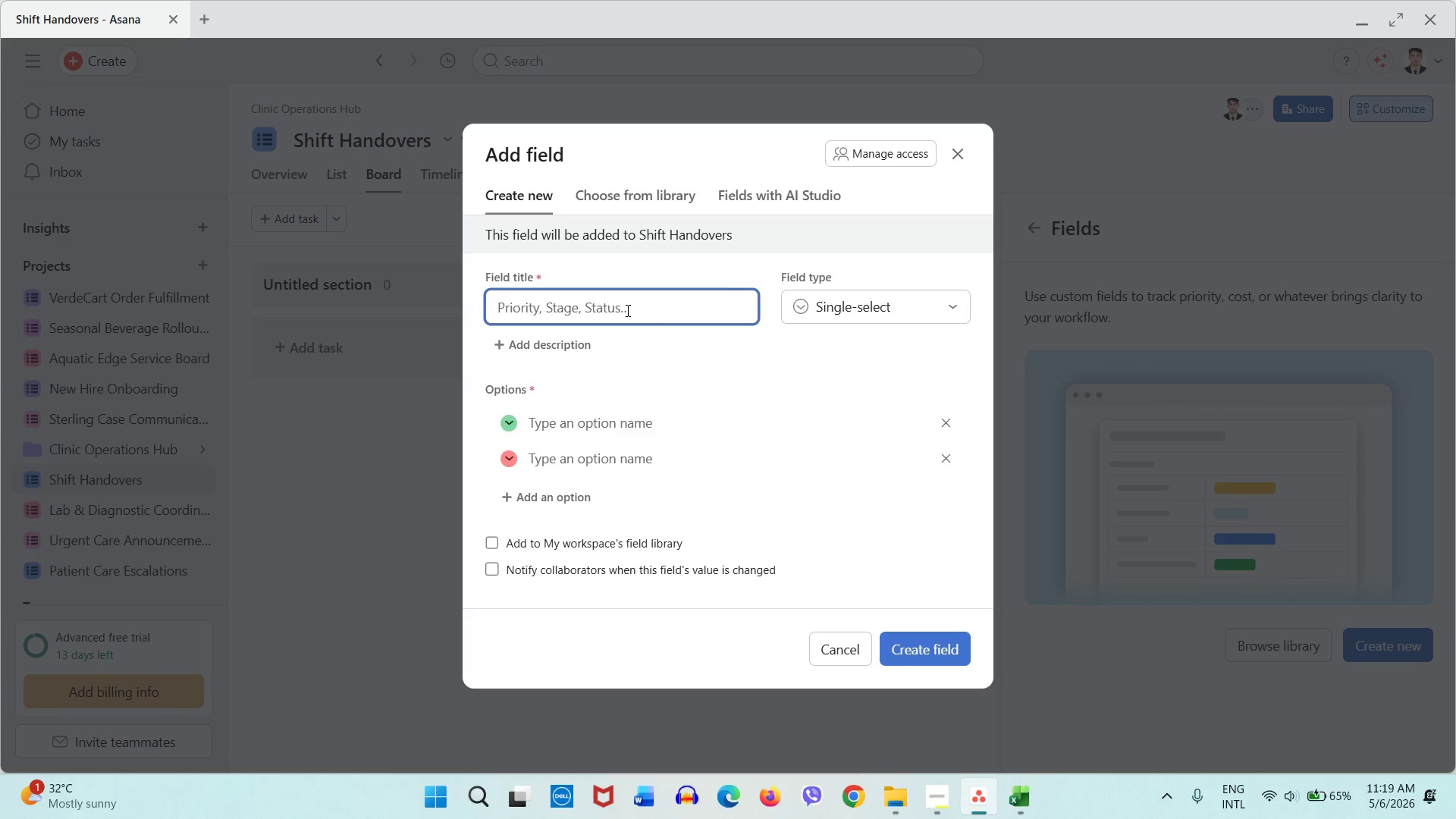 
wait(15.25)
 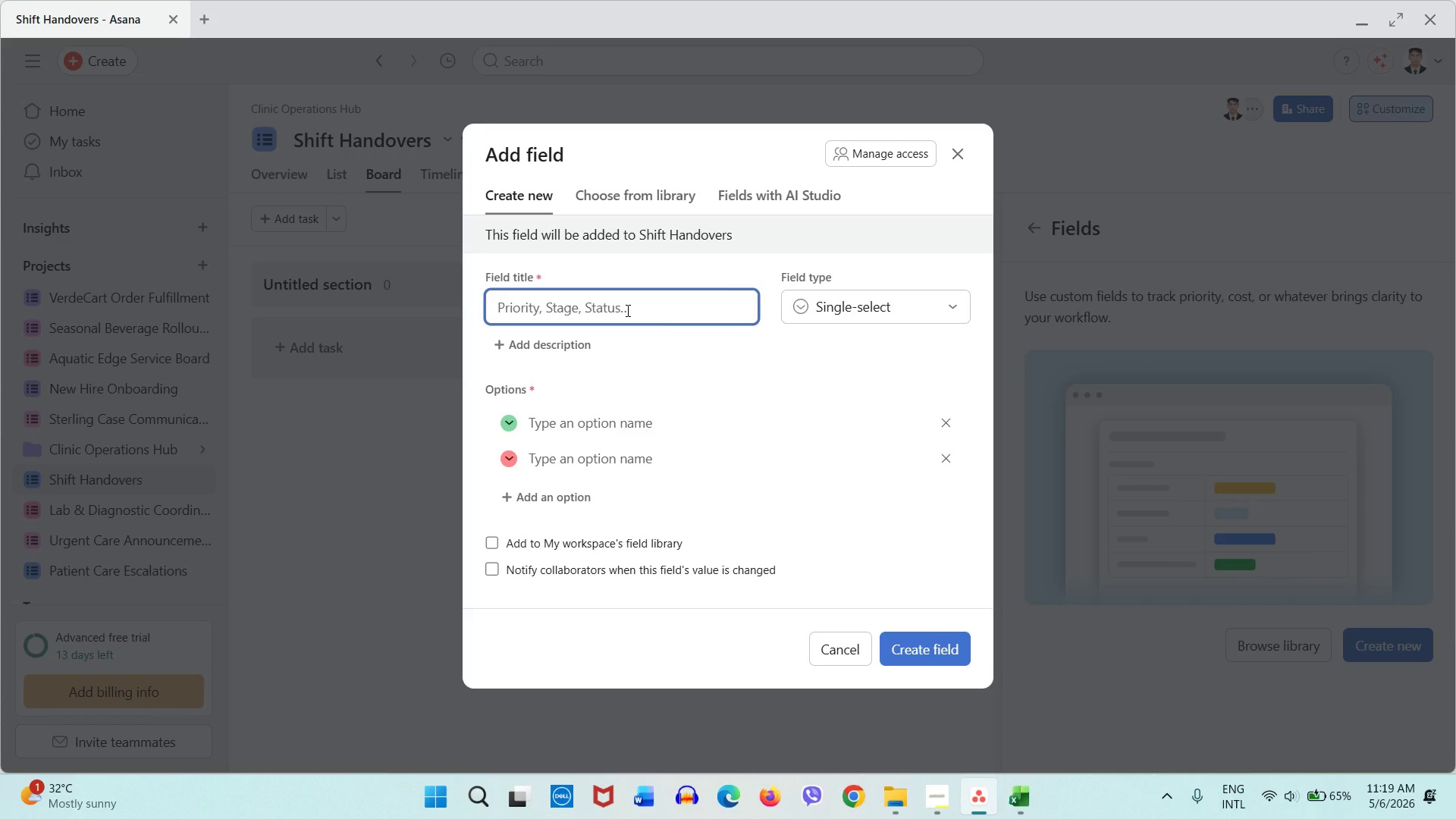 
type(Urgency Level)
 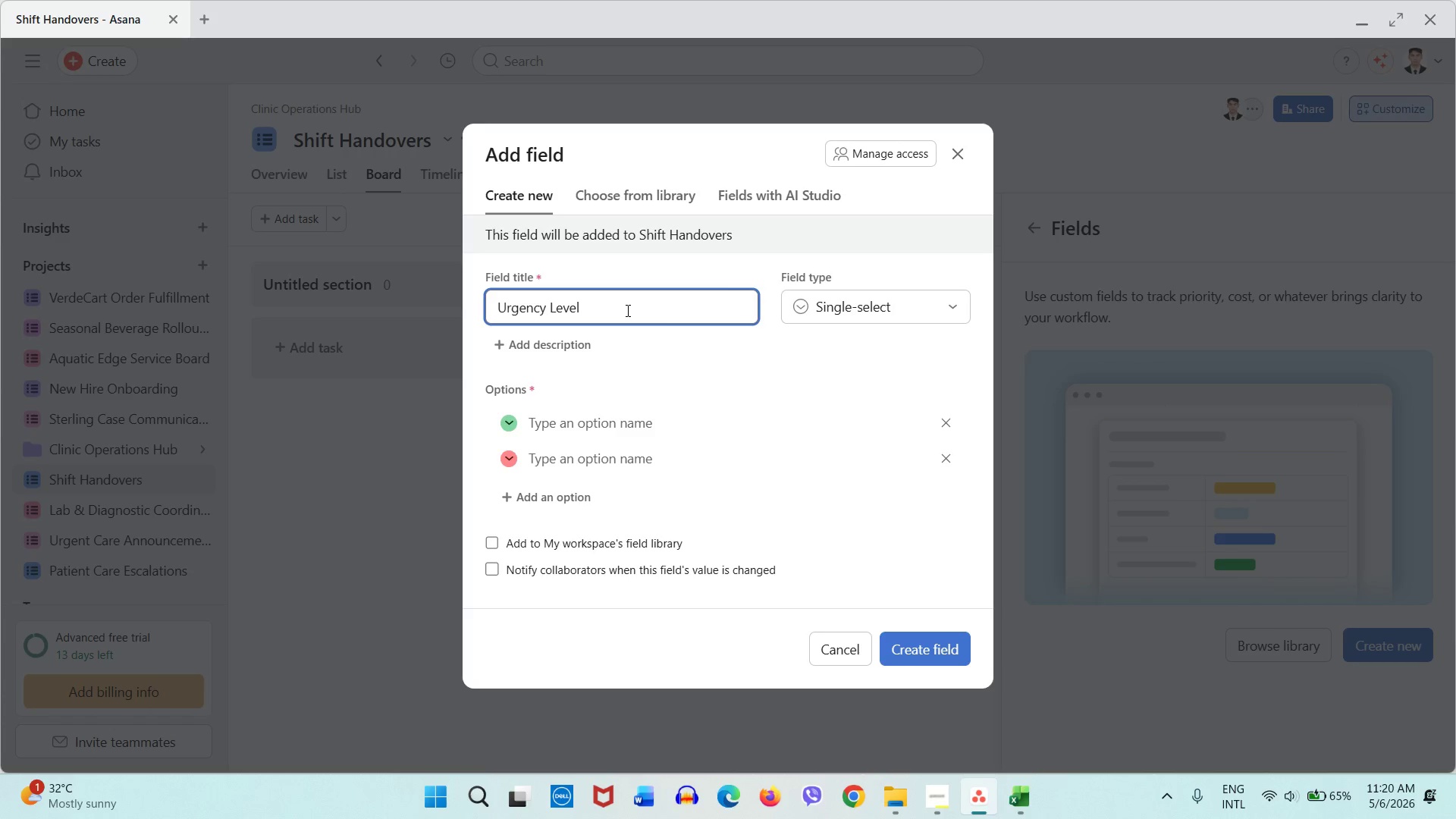 
left_click([645, 275])
 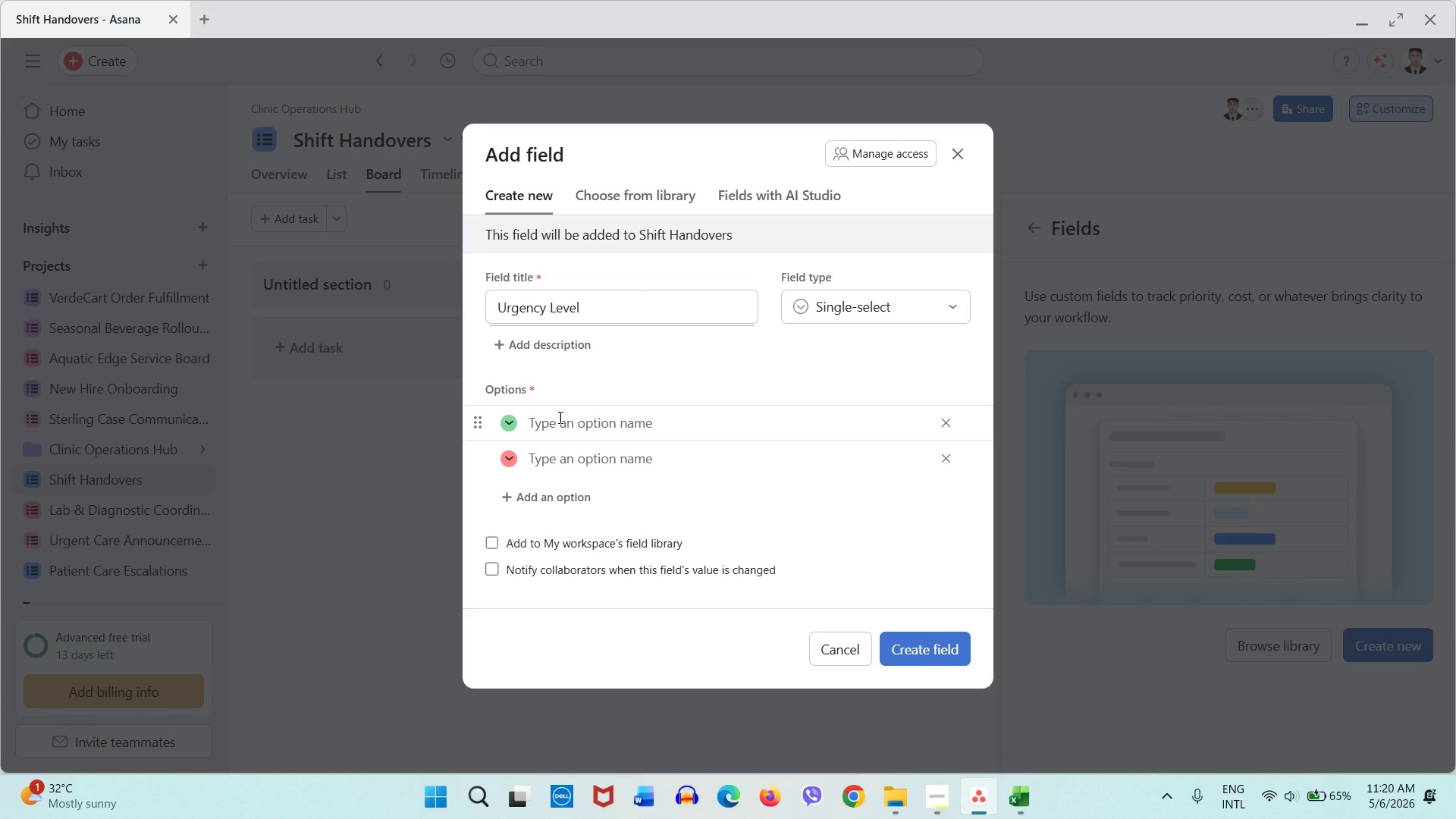 
left_click([559, 417])
 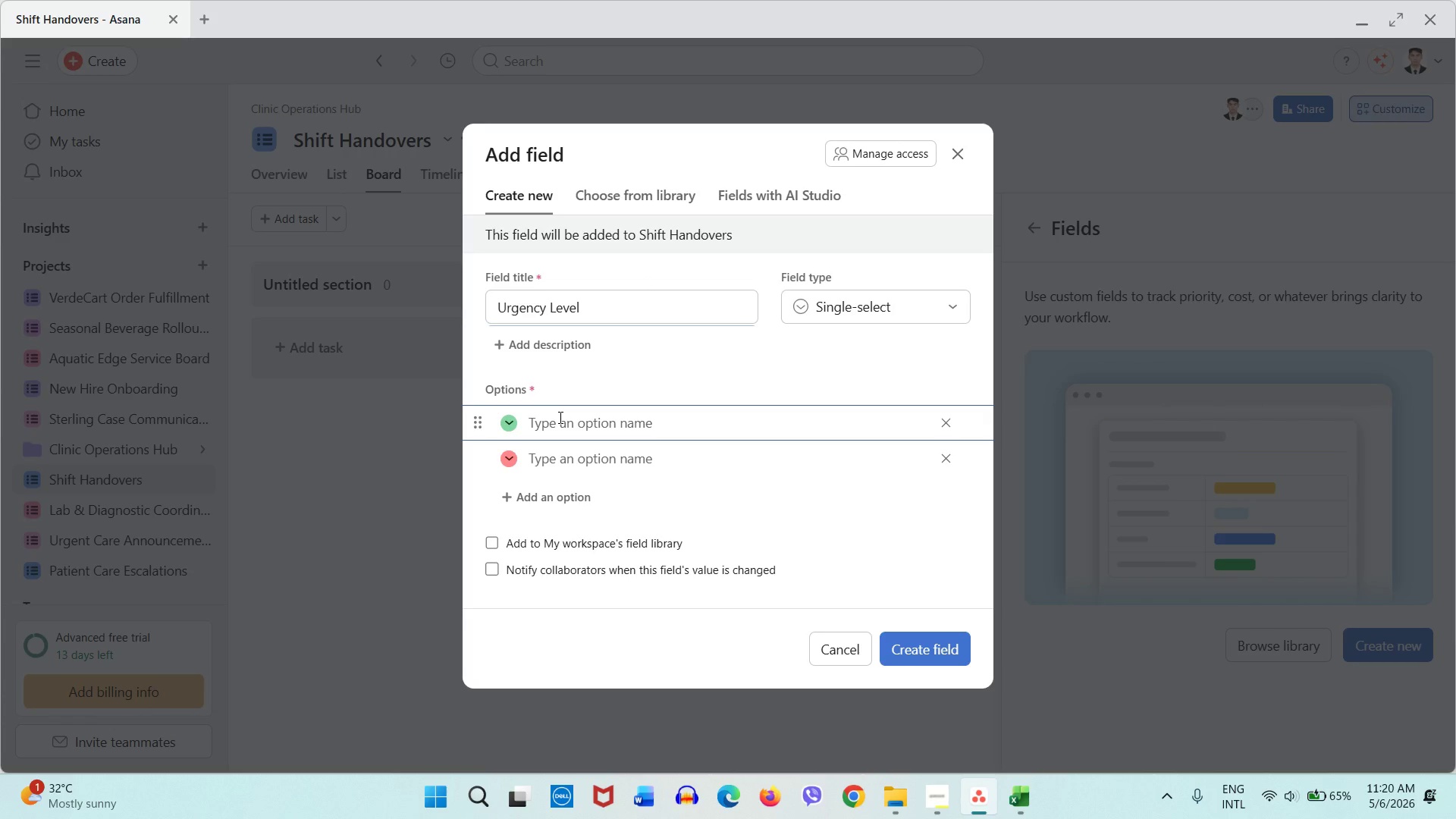 
type(Critical)
 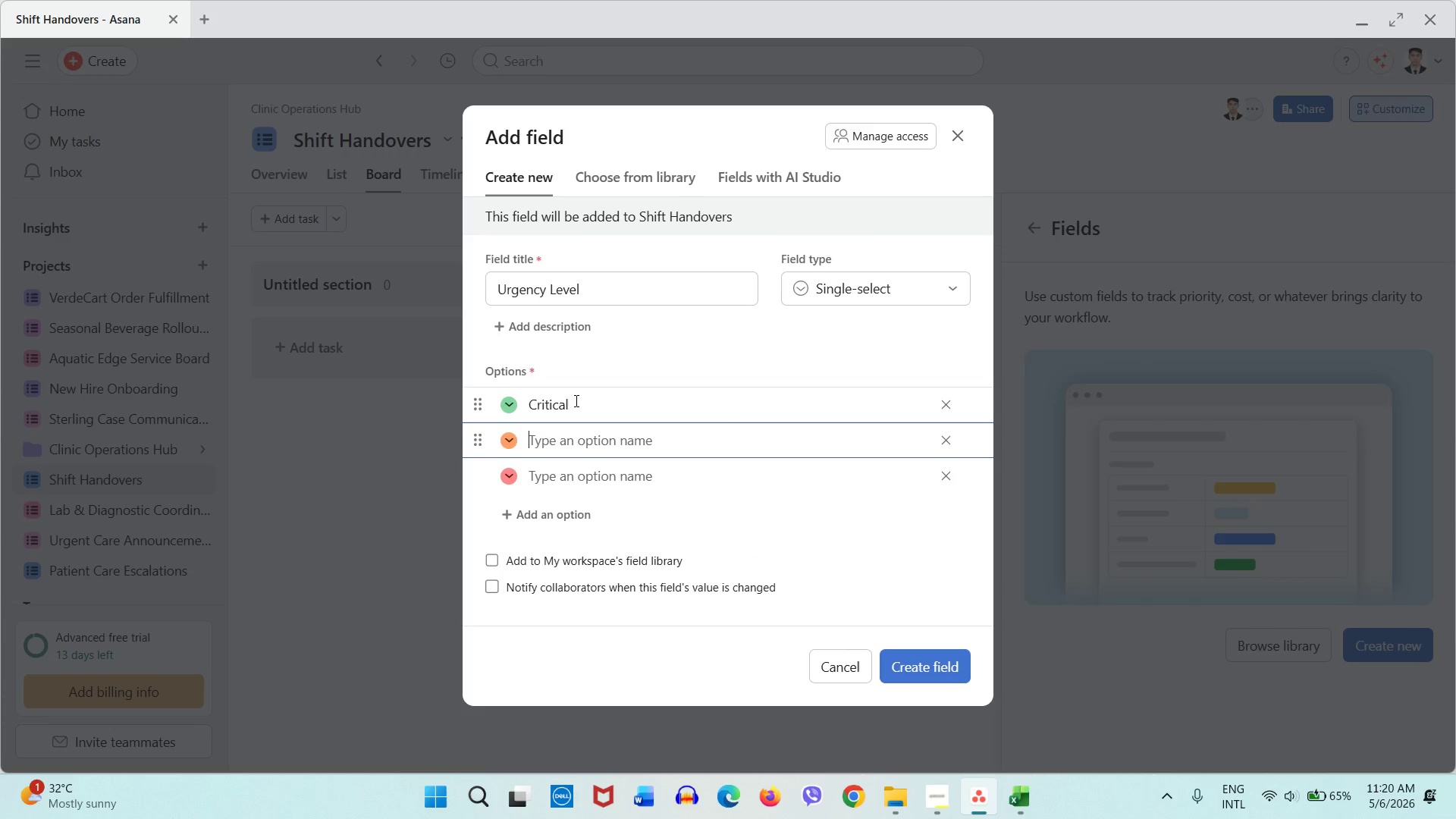 
key(Enter)
 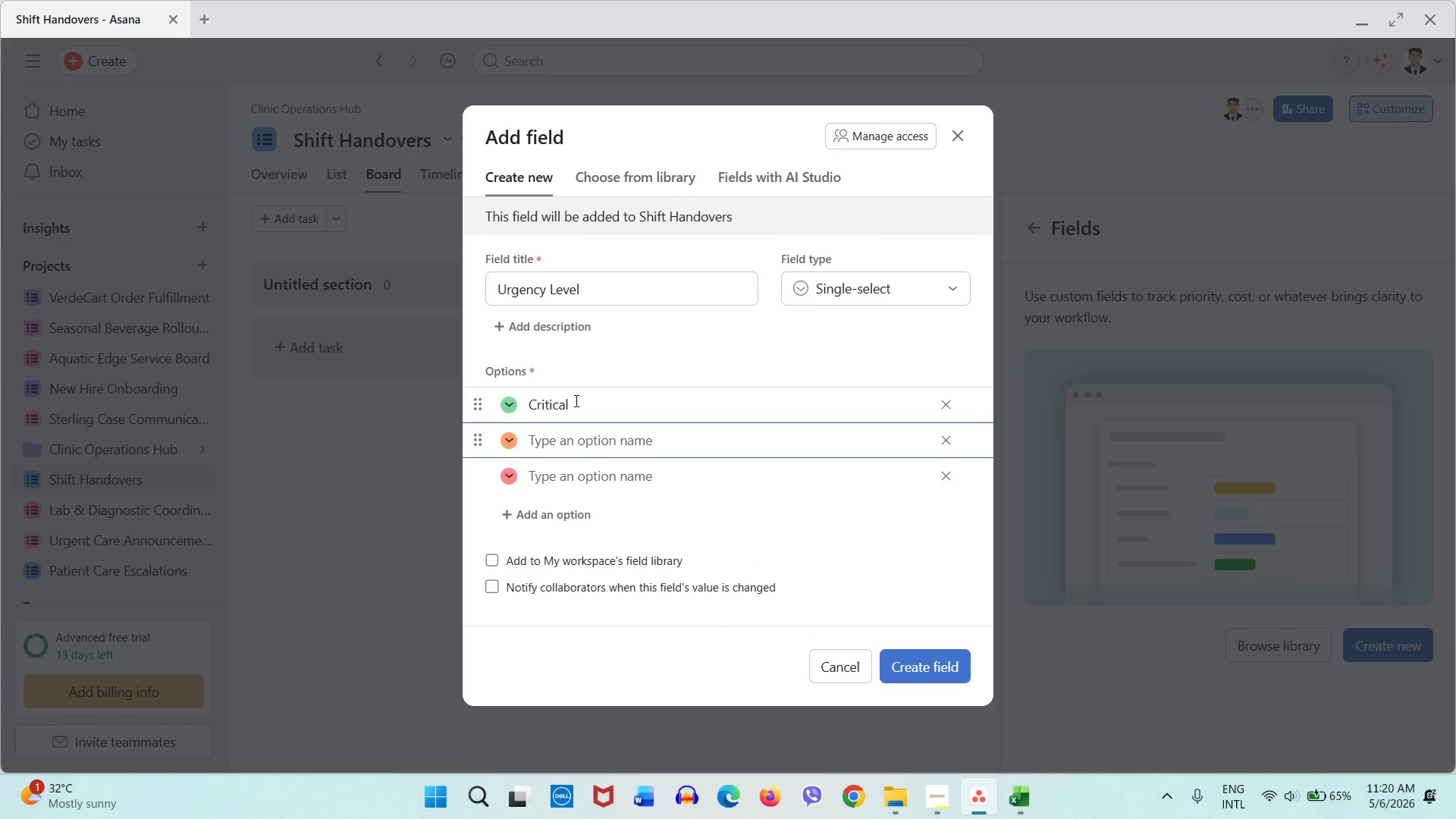 
key(Backspace)
 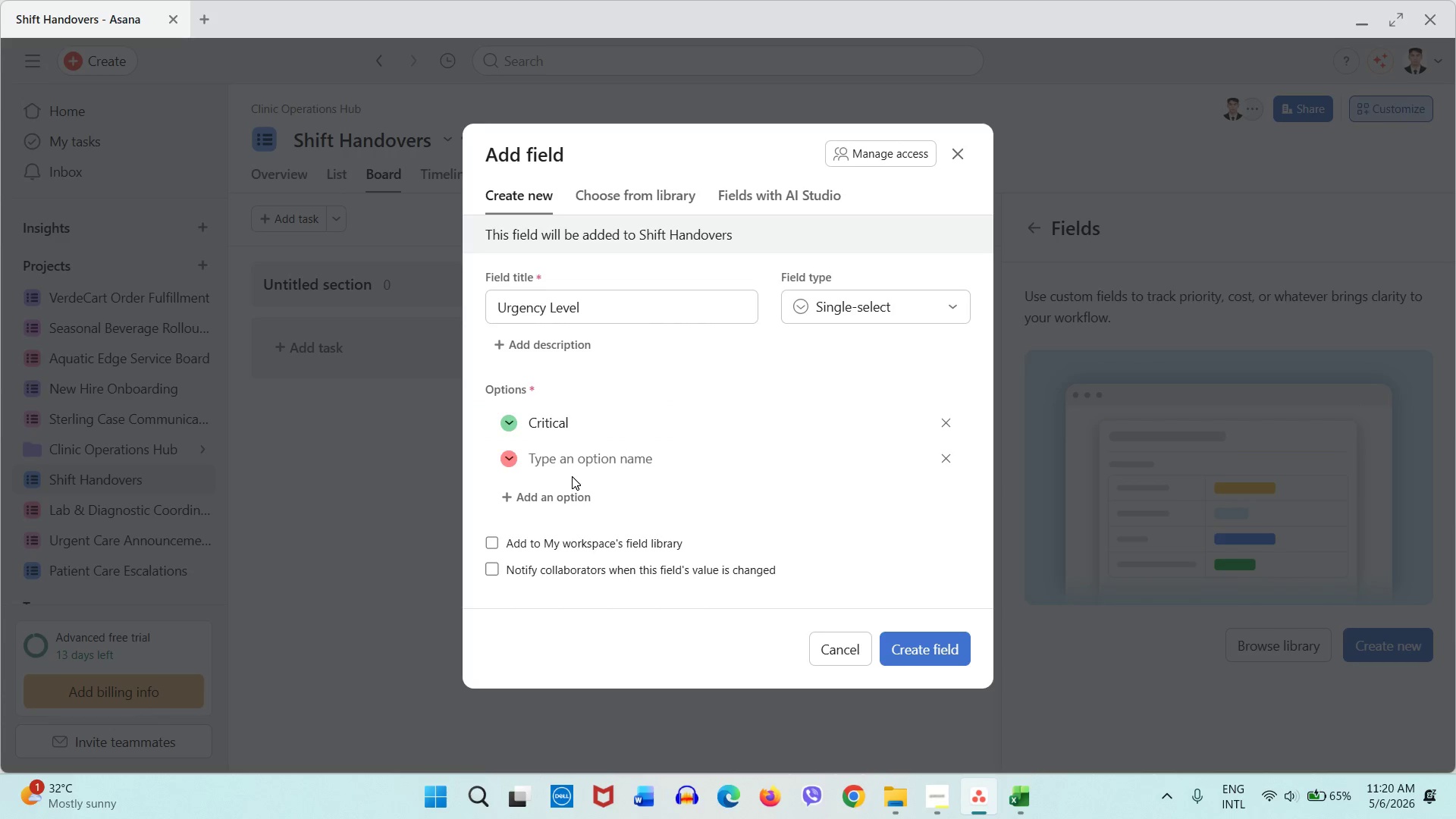 
double_click([574, 464])
 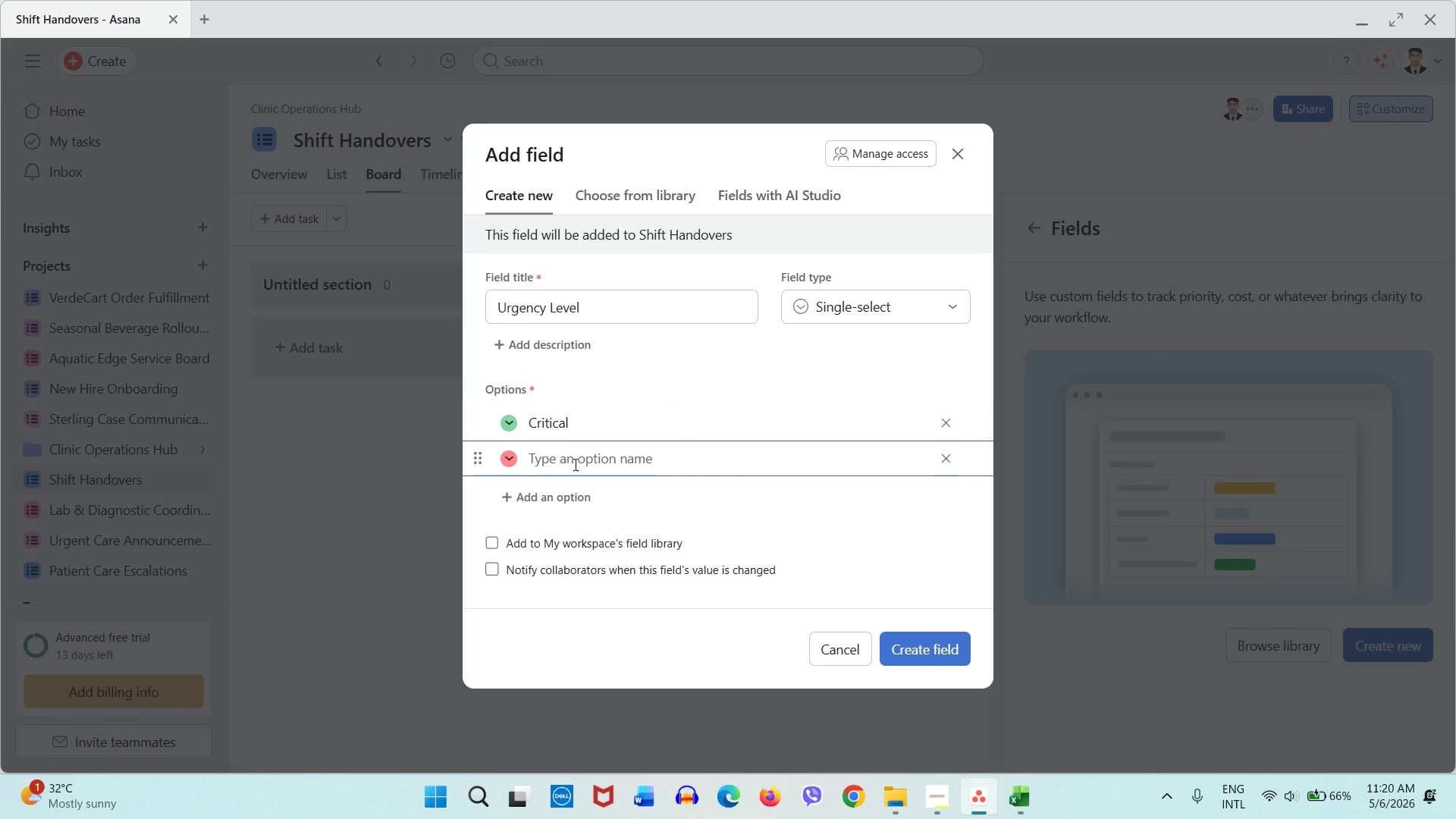 
type(High)
 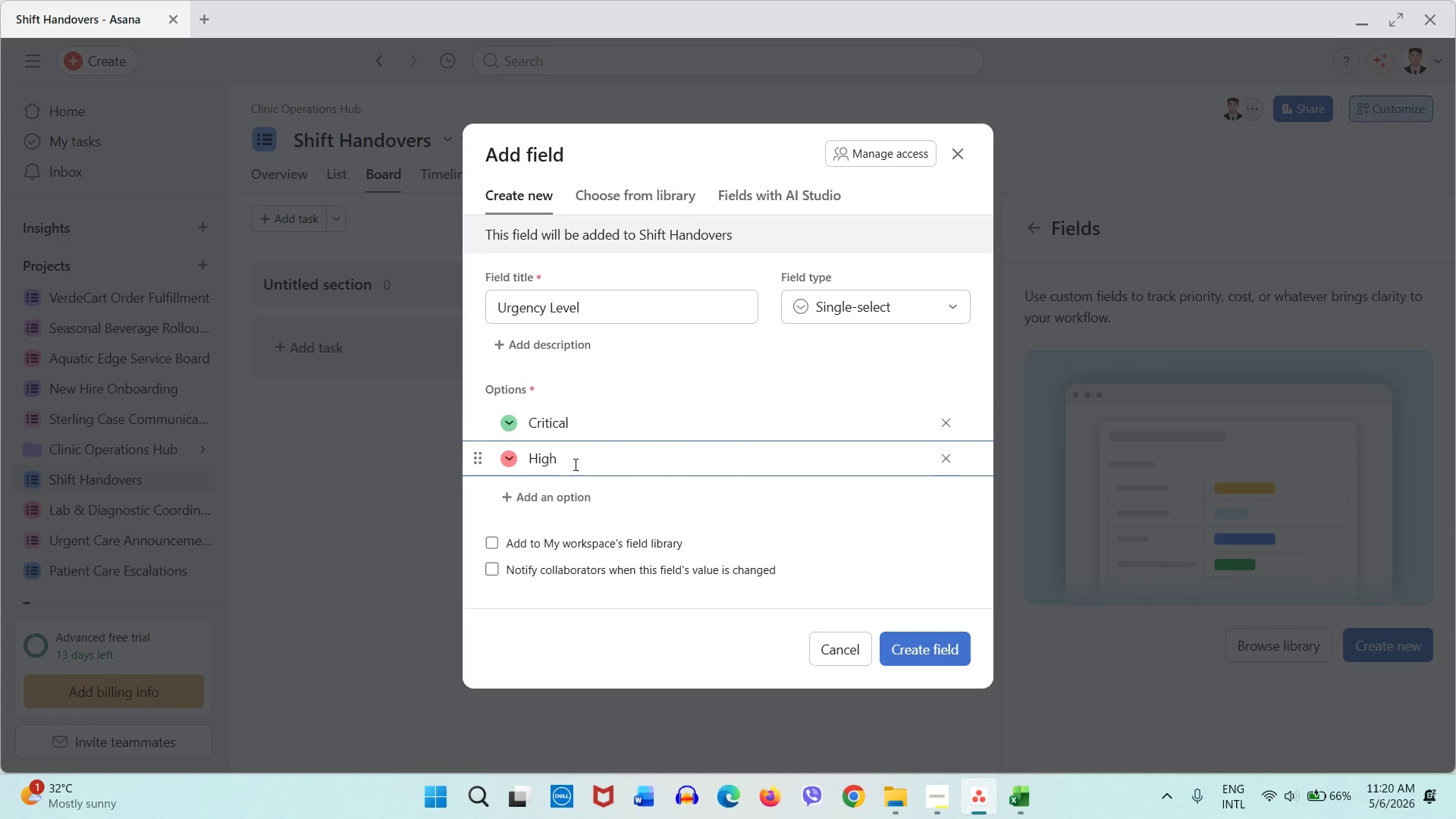 
key(Enter)
 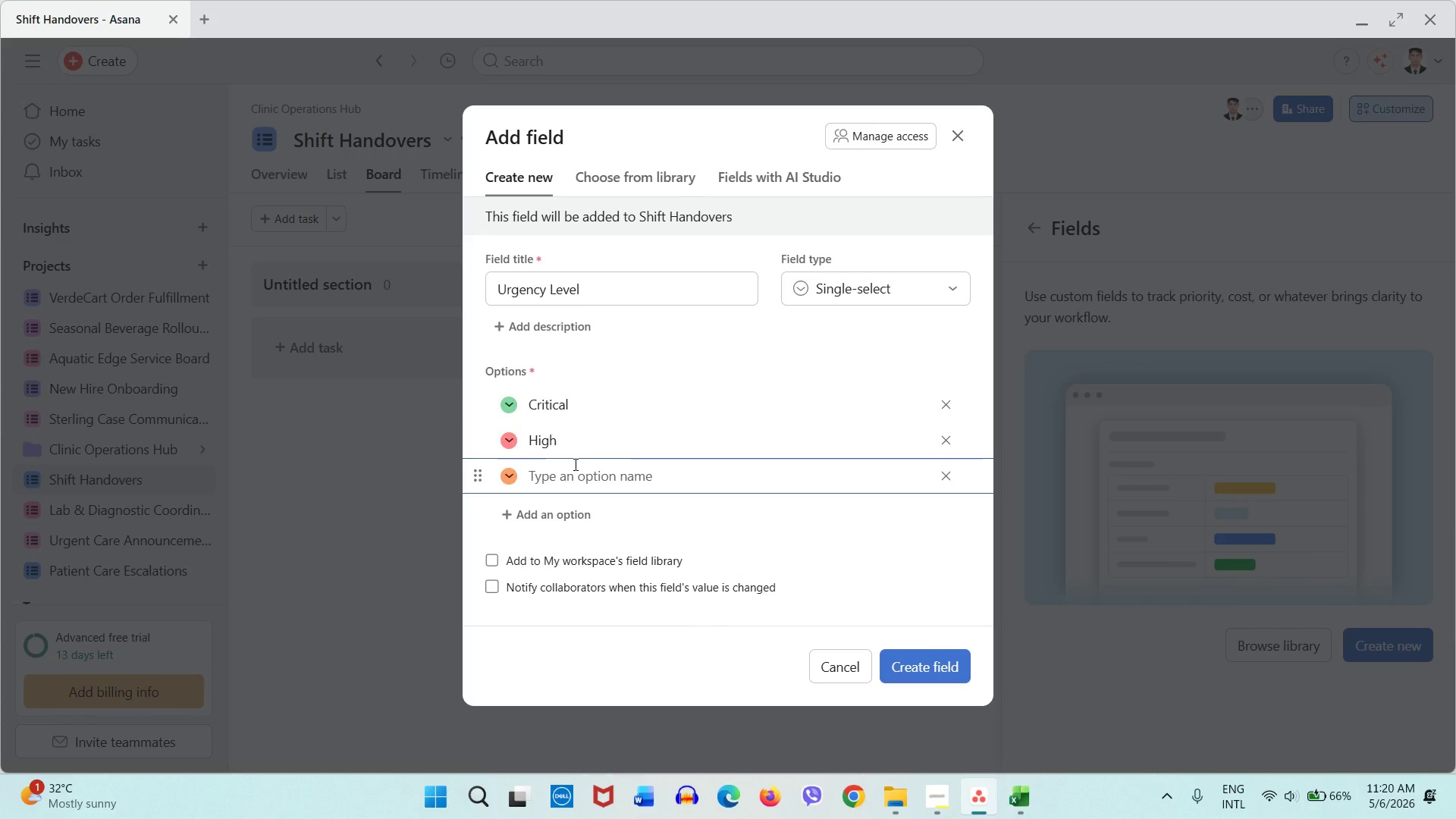 
type(Medium)
 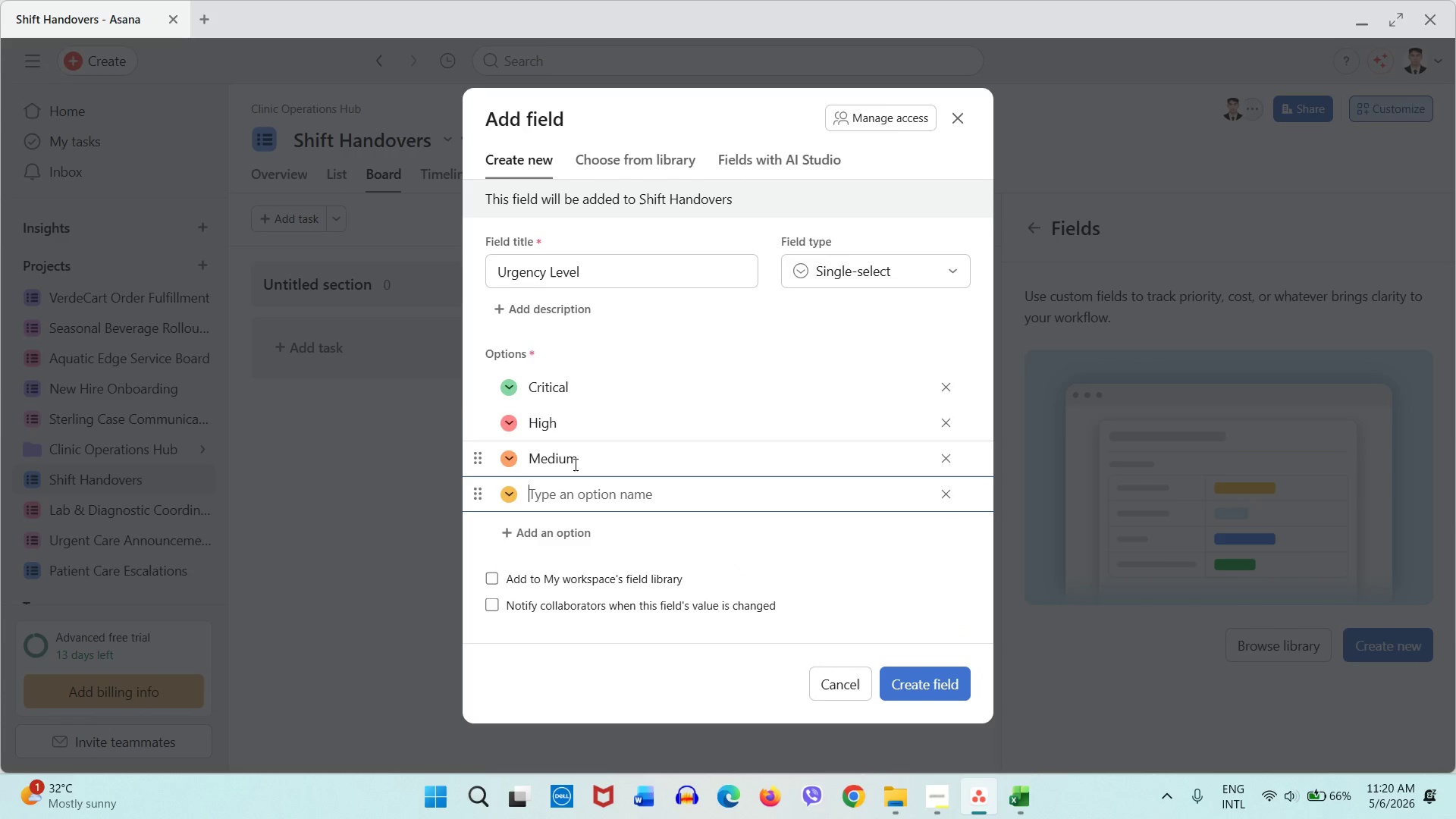 
key(Enter)
 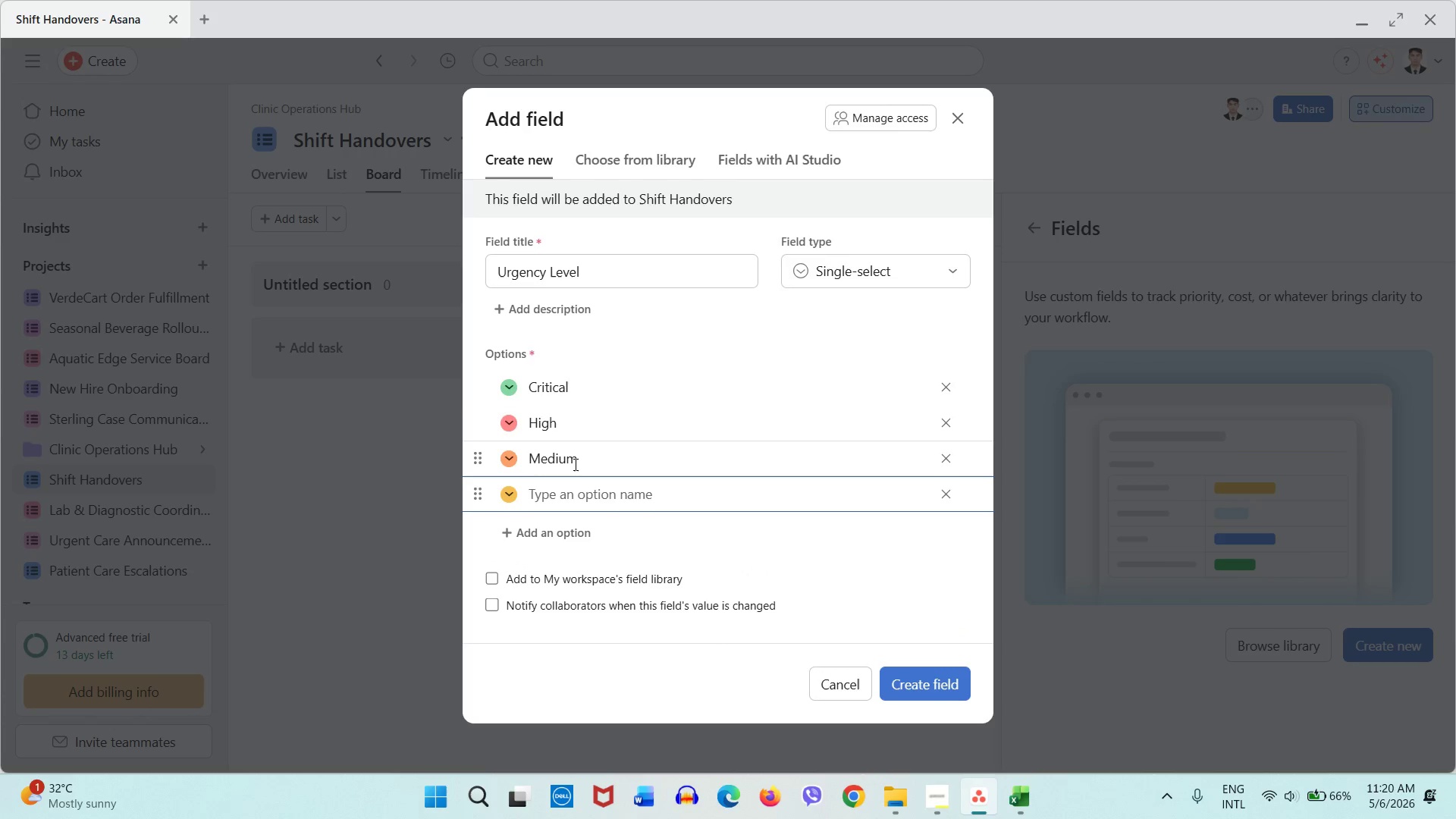 
type(Low)
 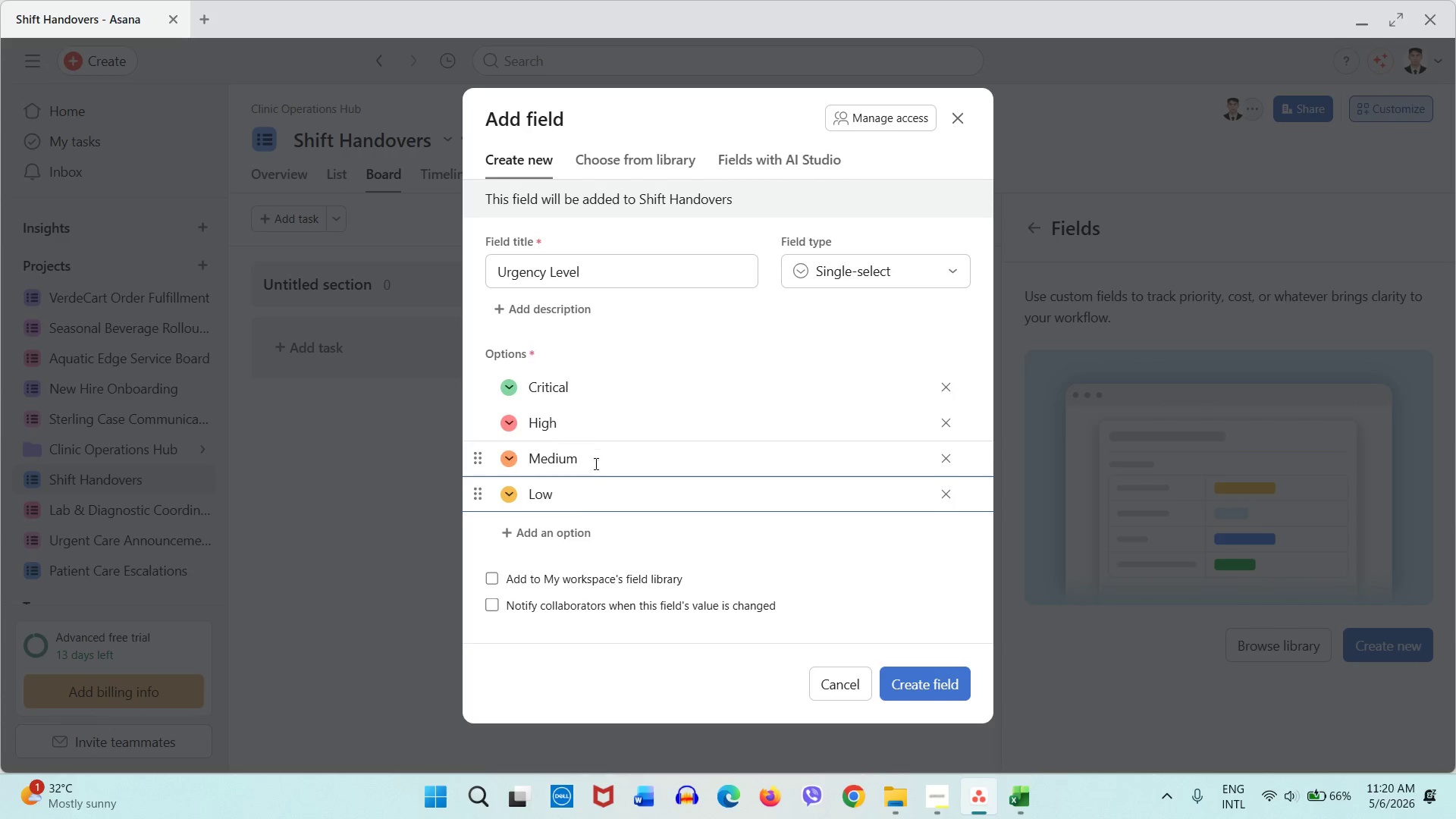 
wait(6.53)
 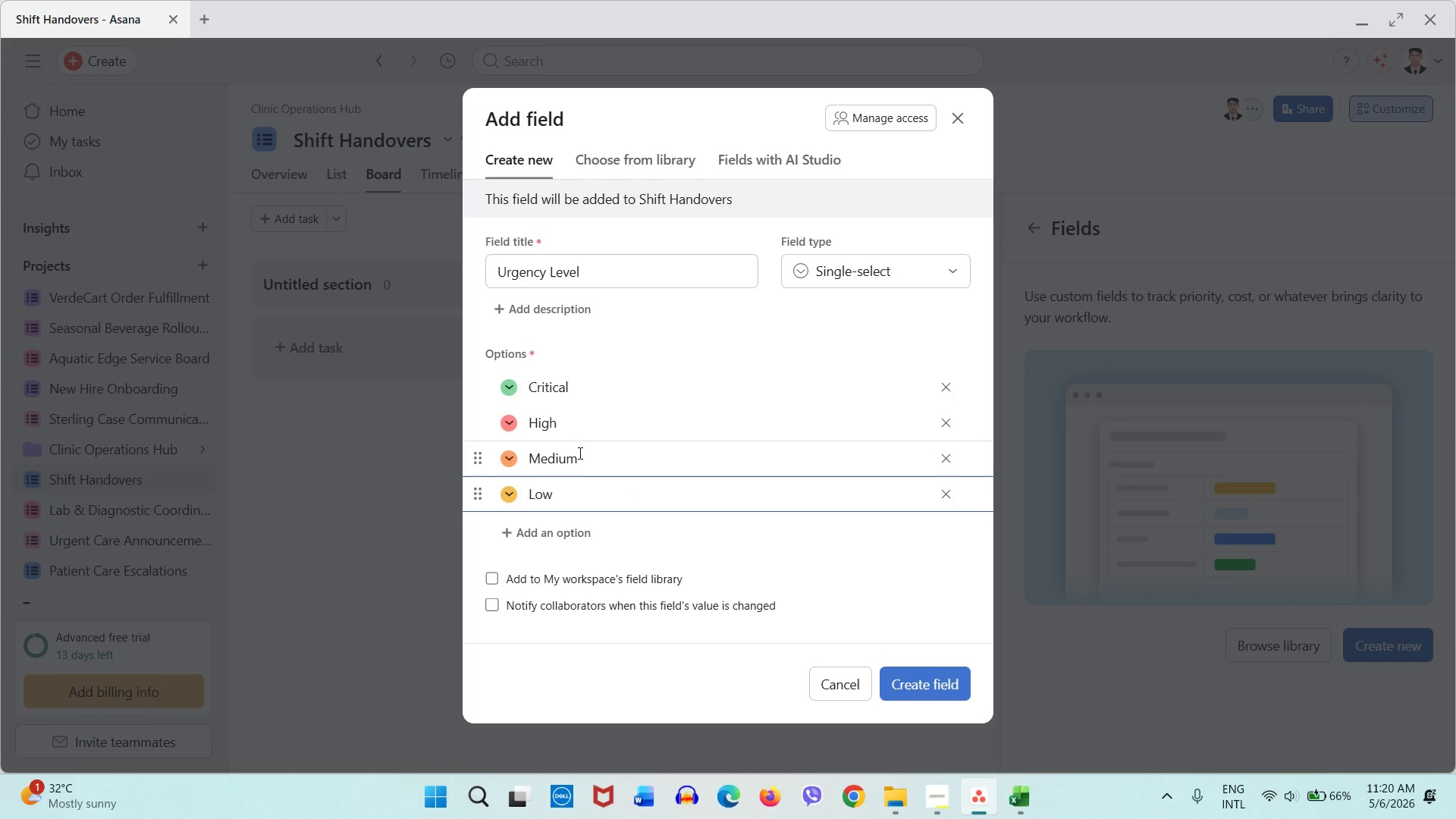 
left_click([924, 689])
 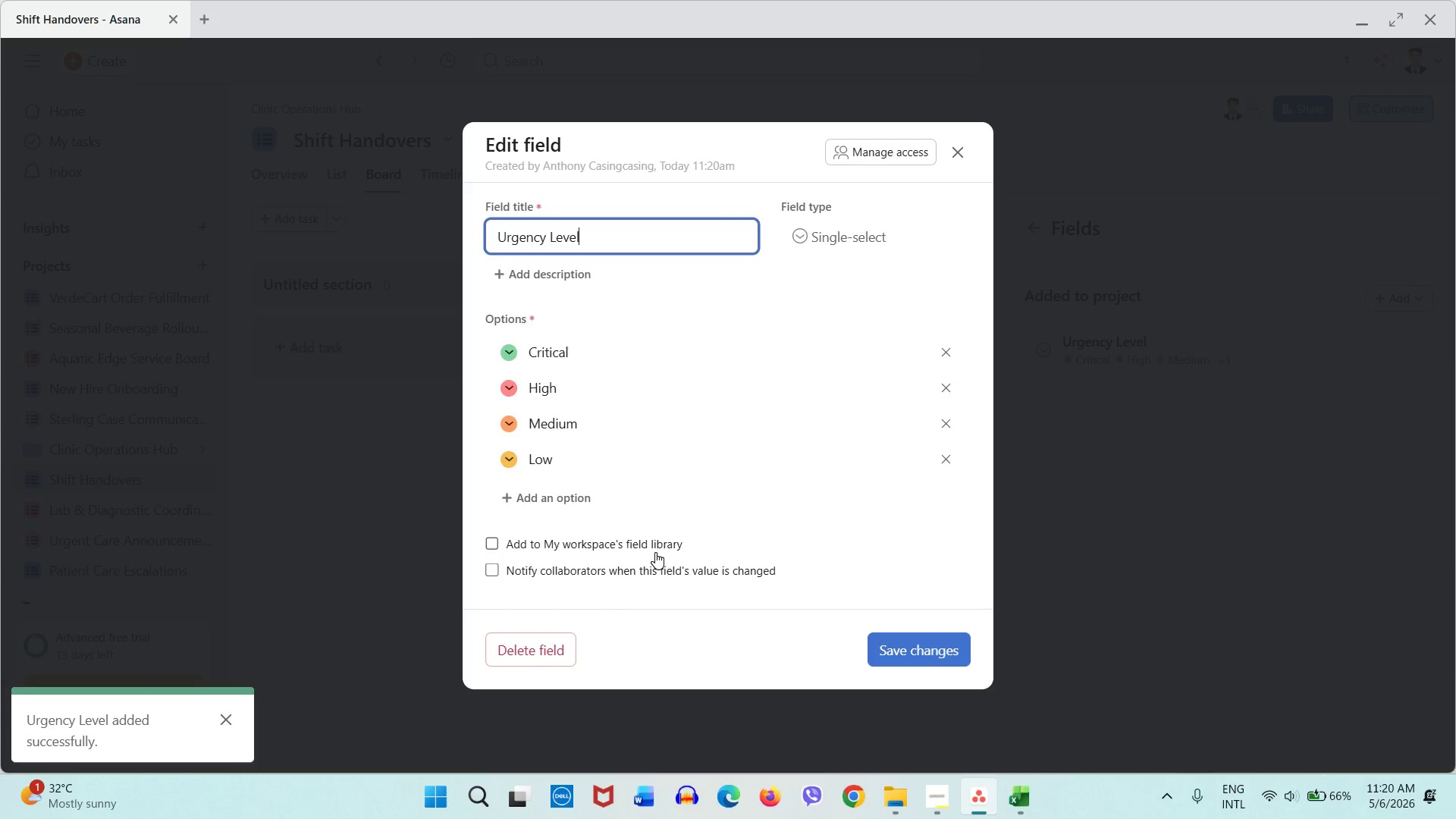 
wait(5.95)
 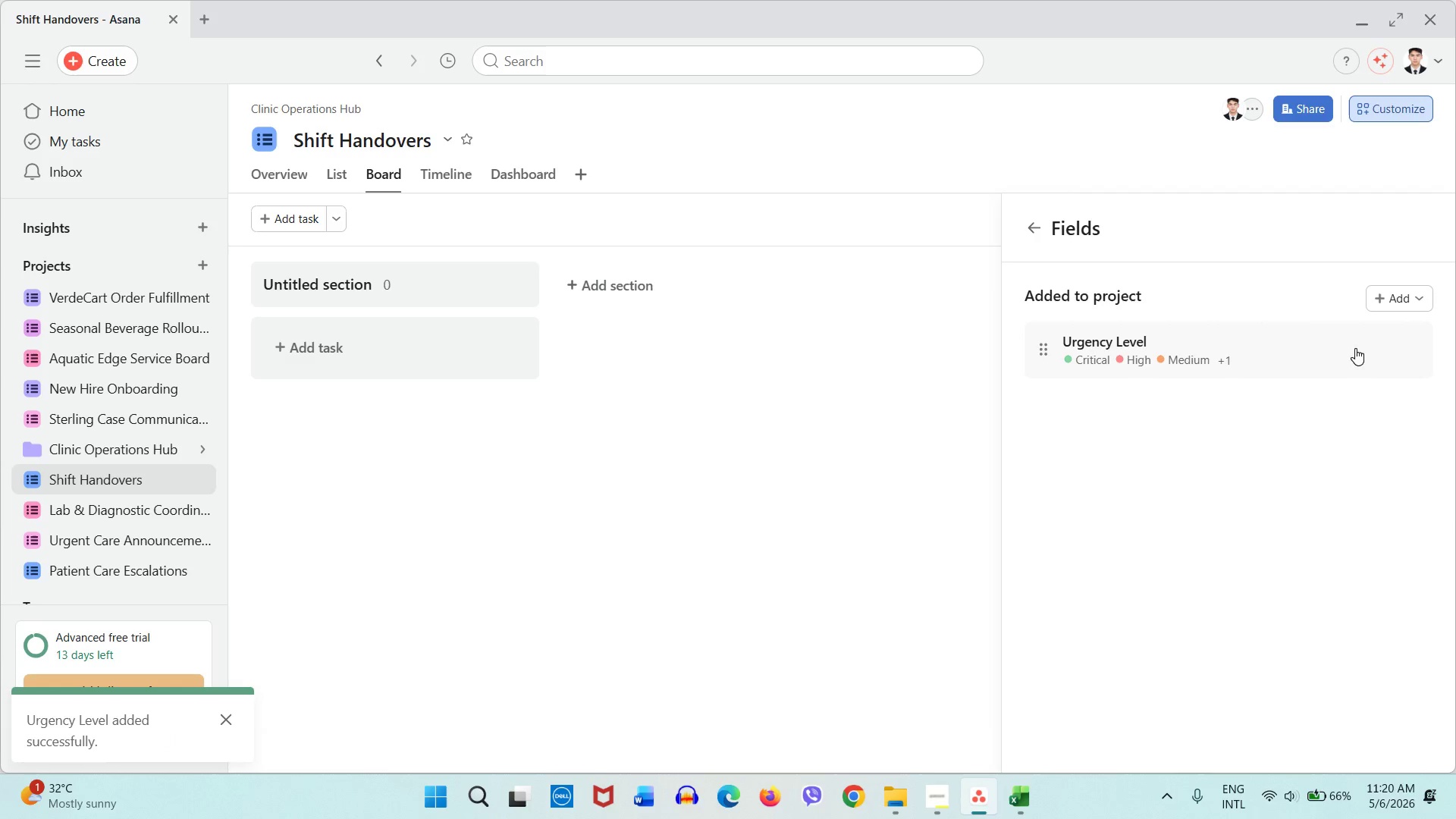 
left_click([861, 155])
 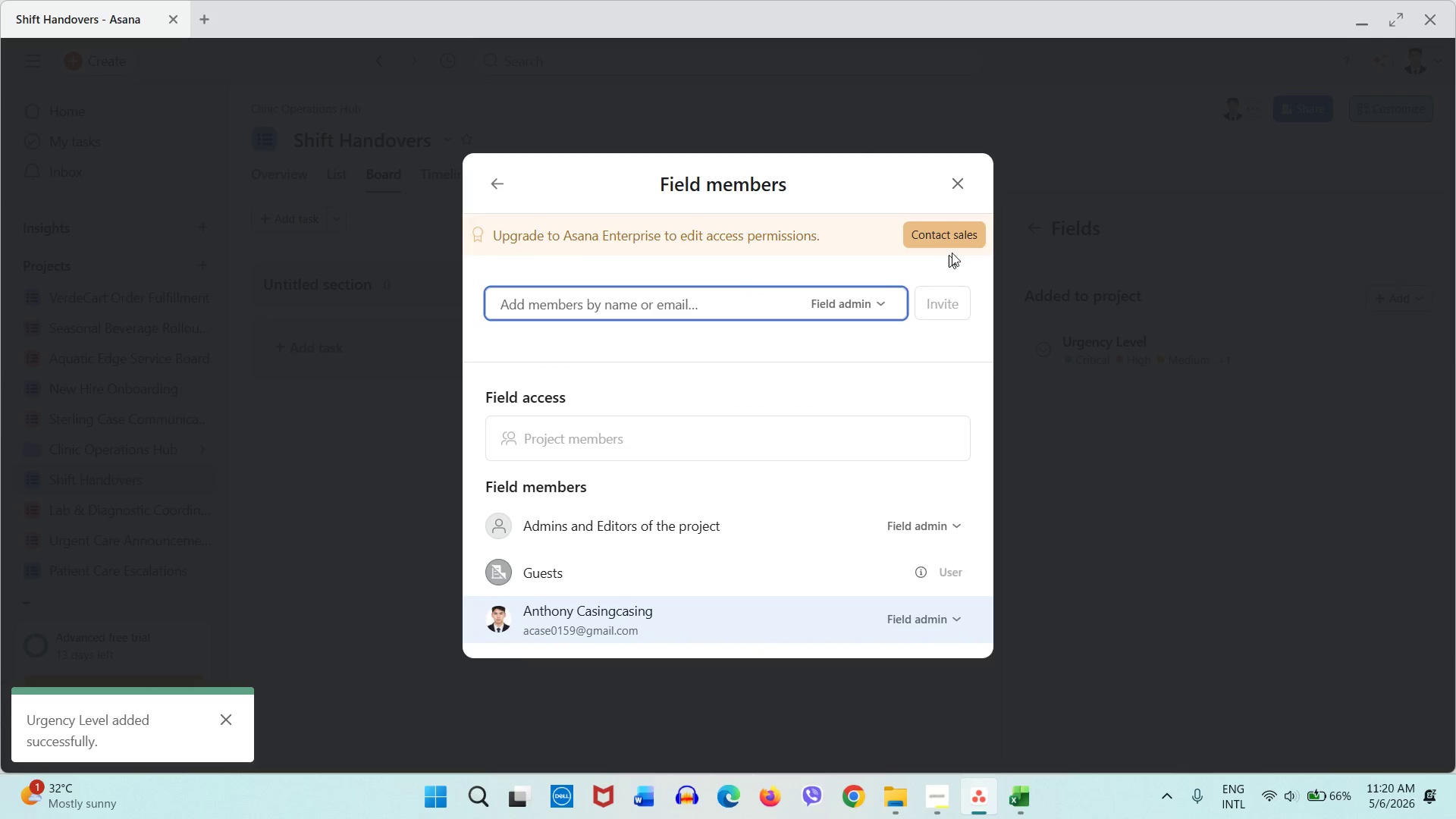 
left_click([964, 184])
 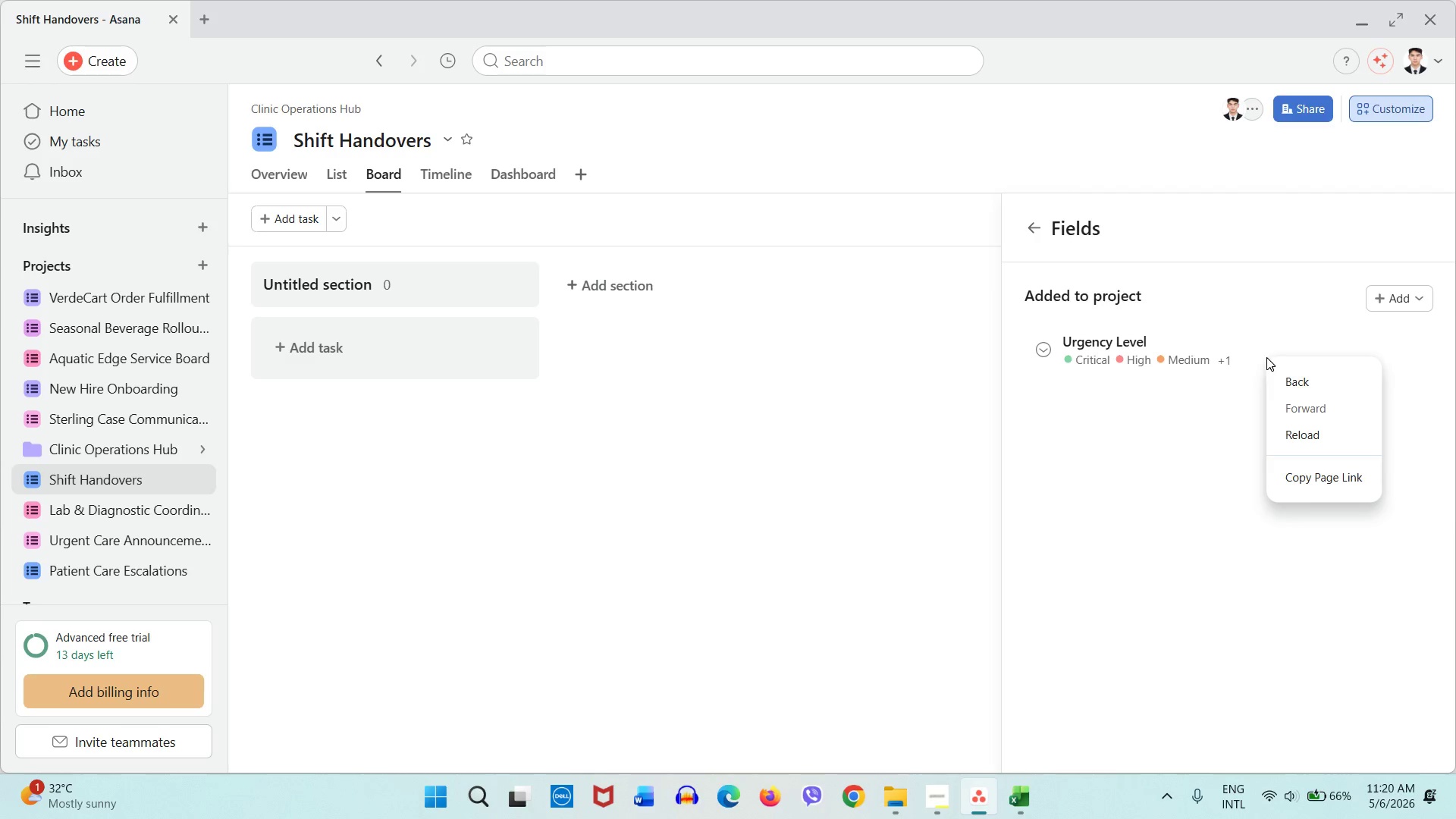 
left_click([1209, 450])
 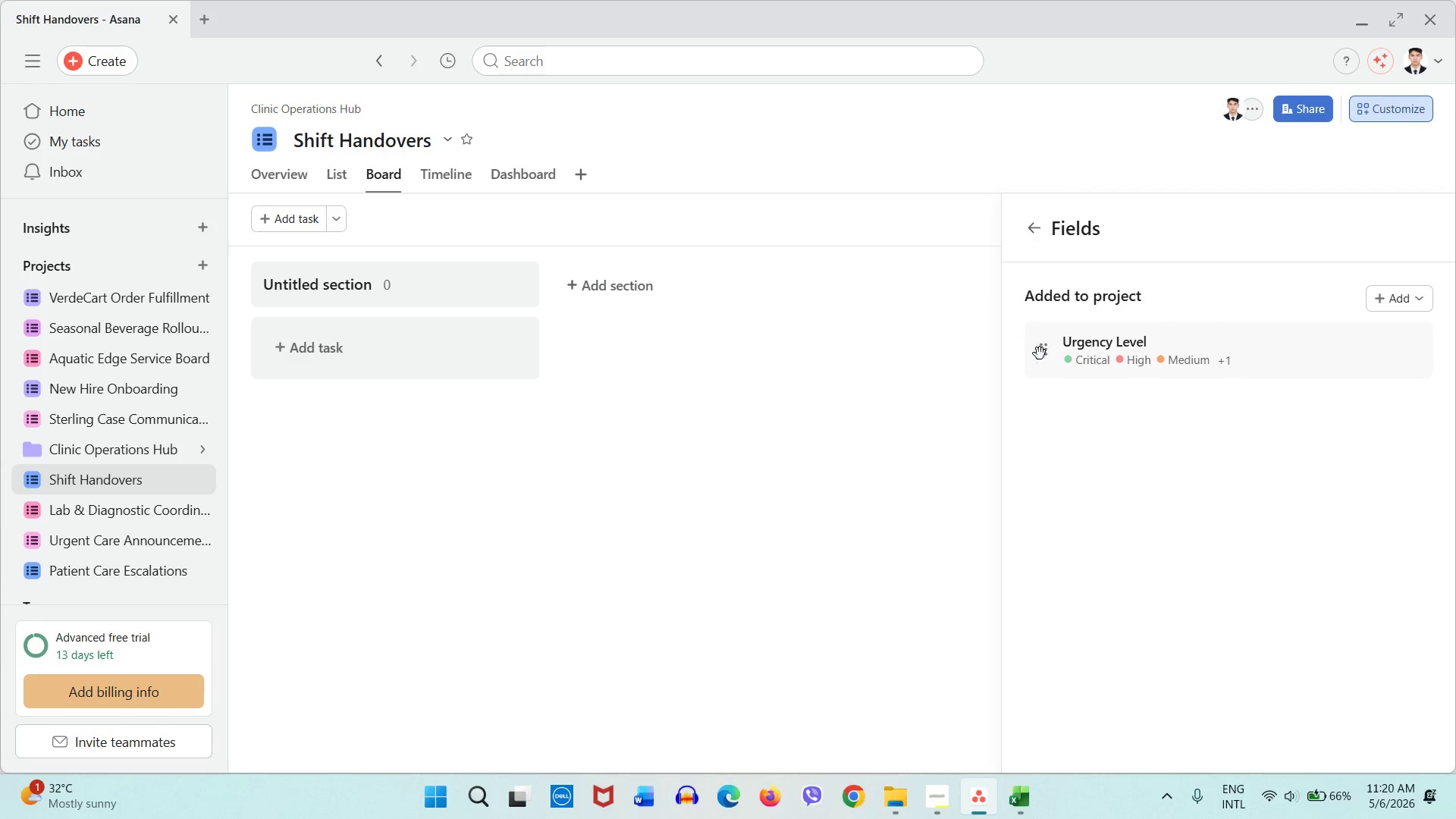 
left_click([1040, 353])
 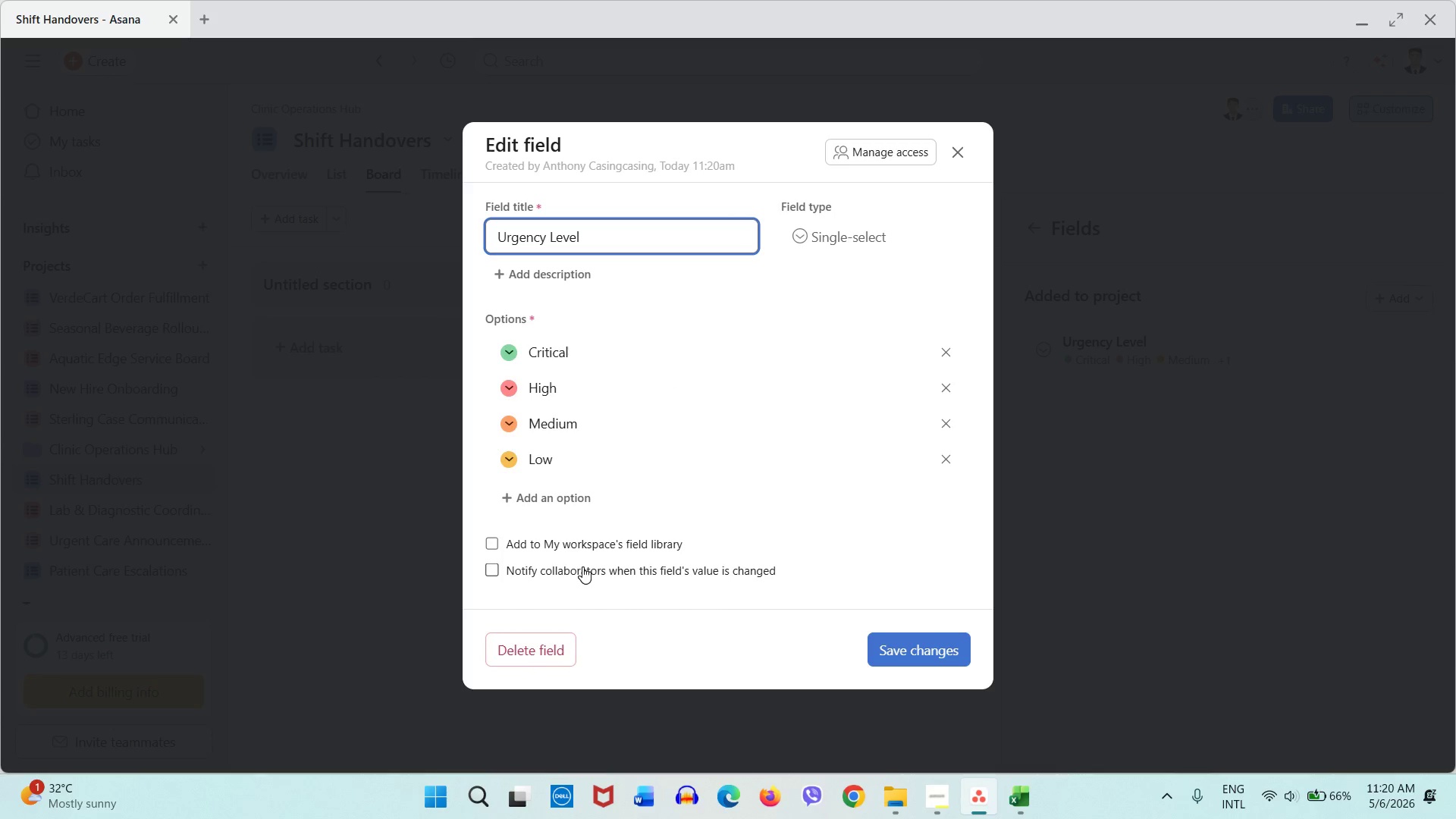 
scroll: coordinate [595, 574], scroll_direction: down, amount: 2.0
 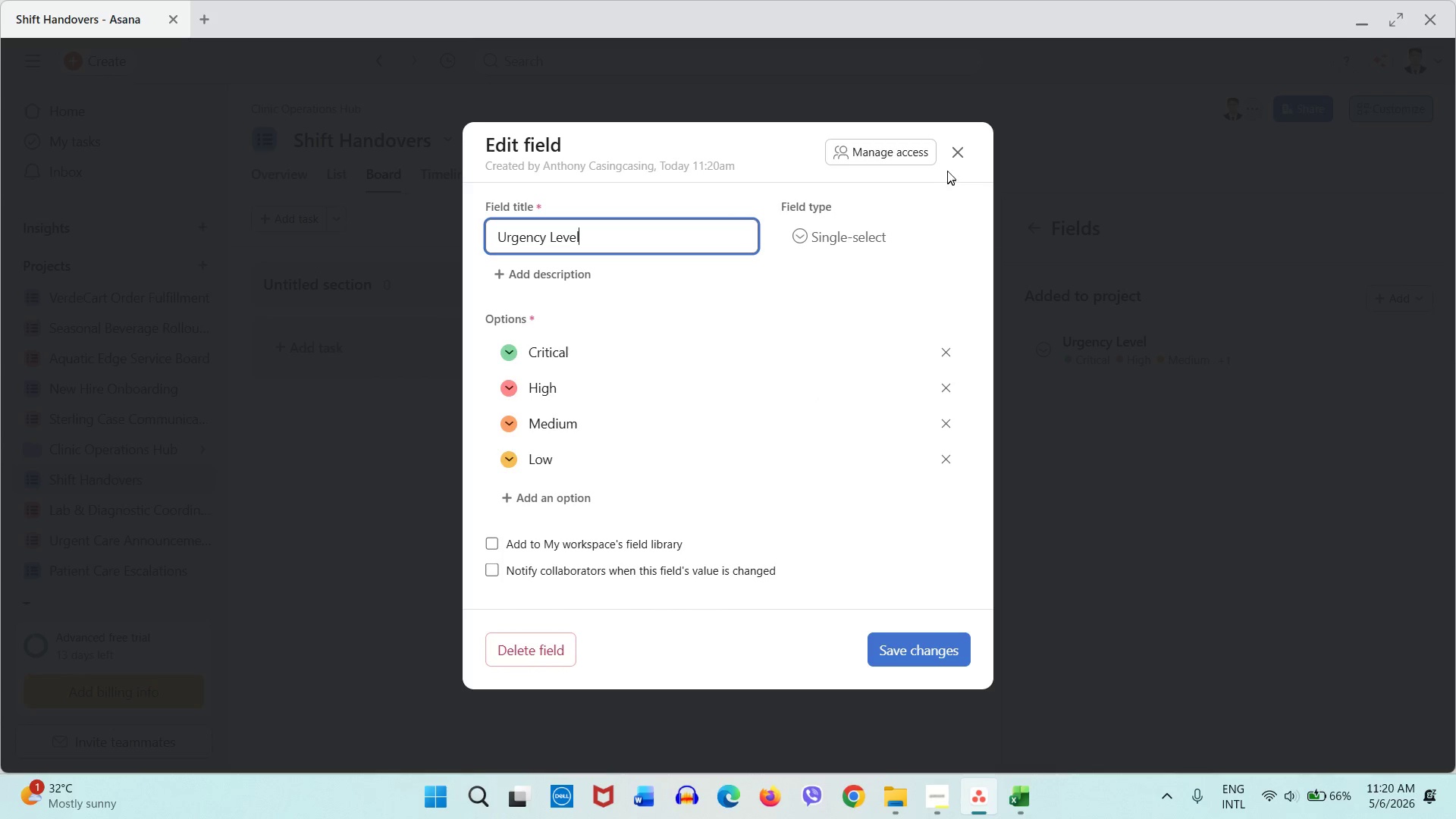 
left_click([953, 162])
 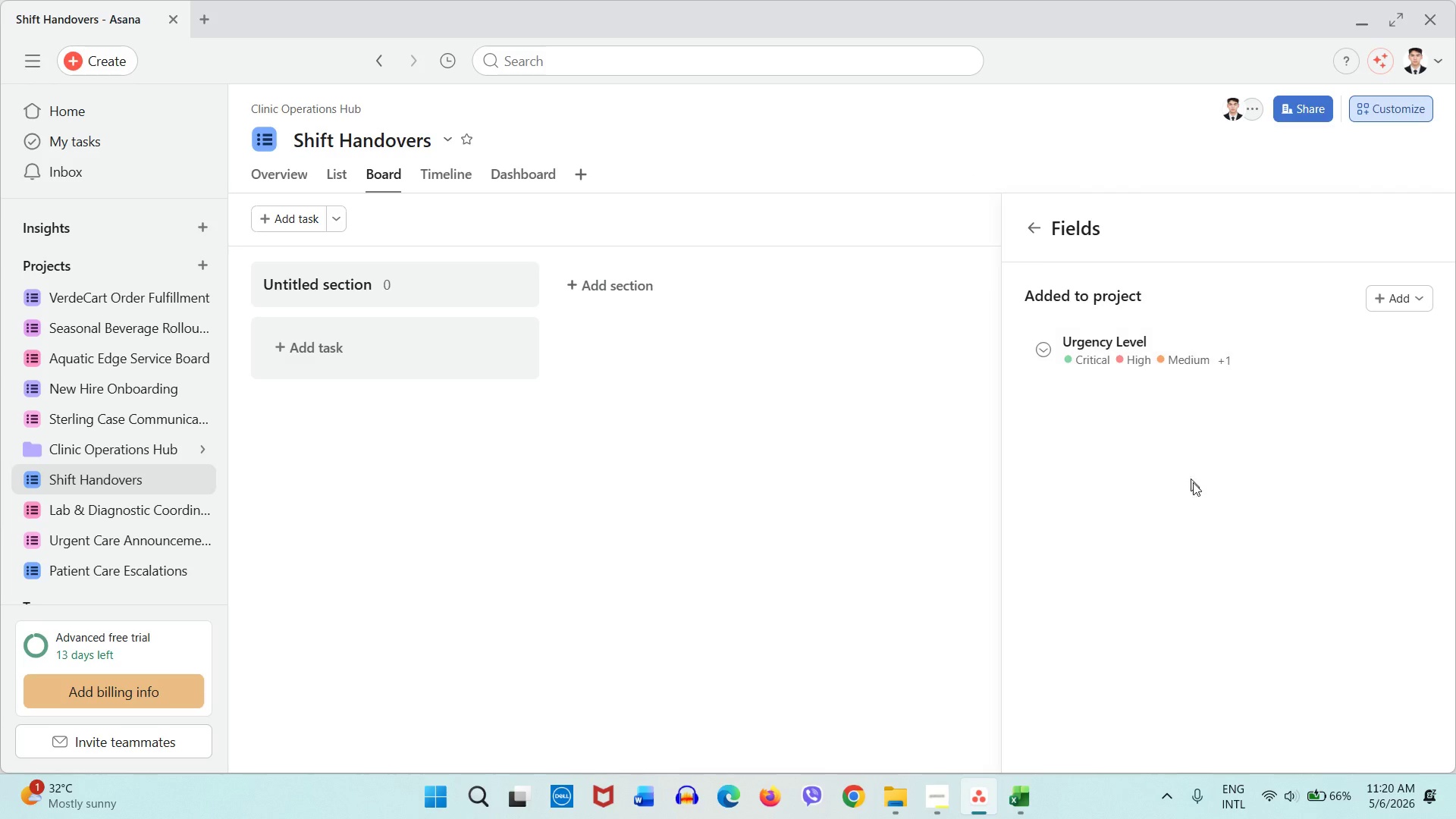 
left_click_drag(start_coordinate=[1193, 485], to_coordinate=[1064, 314])
 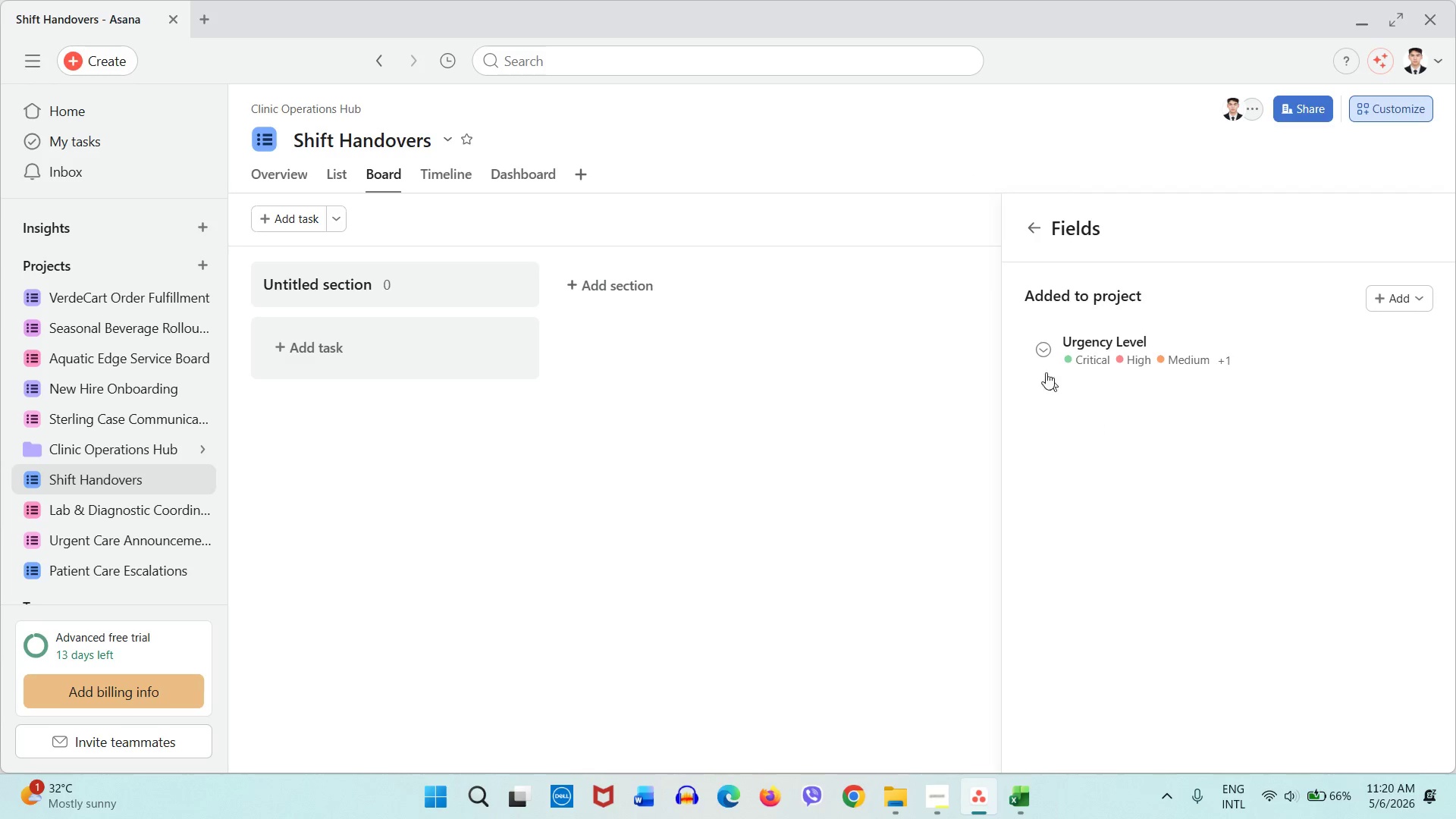 
left_click_drag(start_coordinate=[1034, 268], to_coordinate=[1125, 395])
 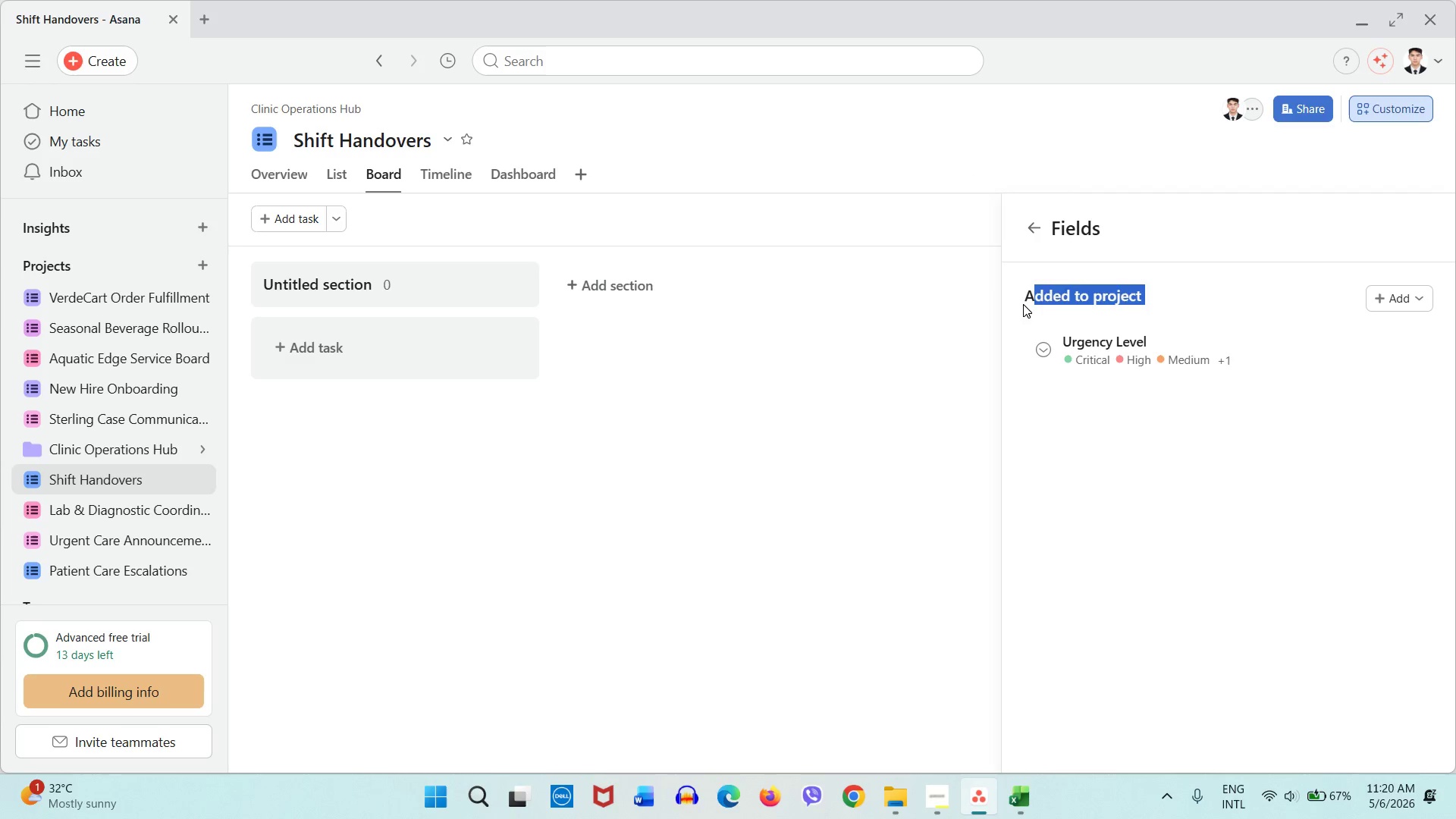 
left_click([1072, 281])
 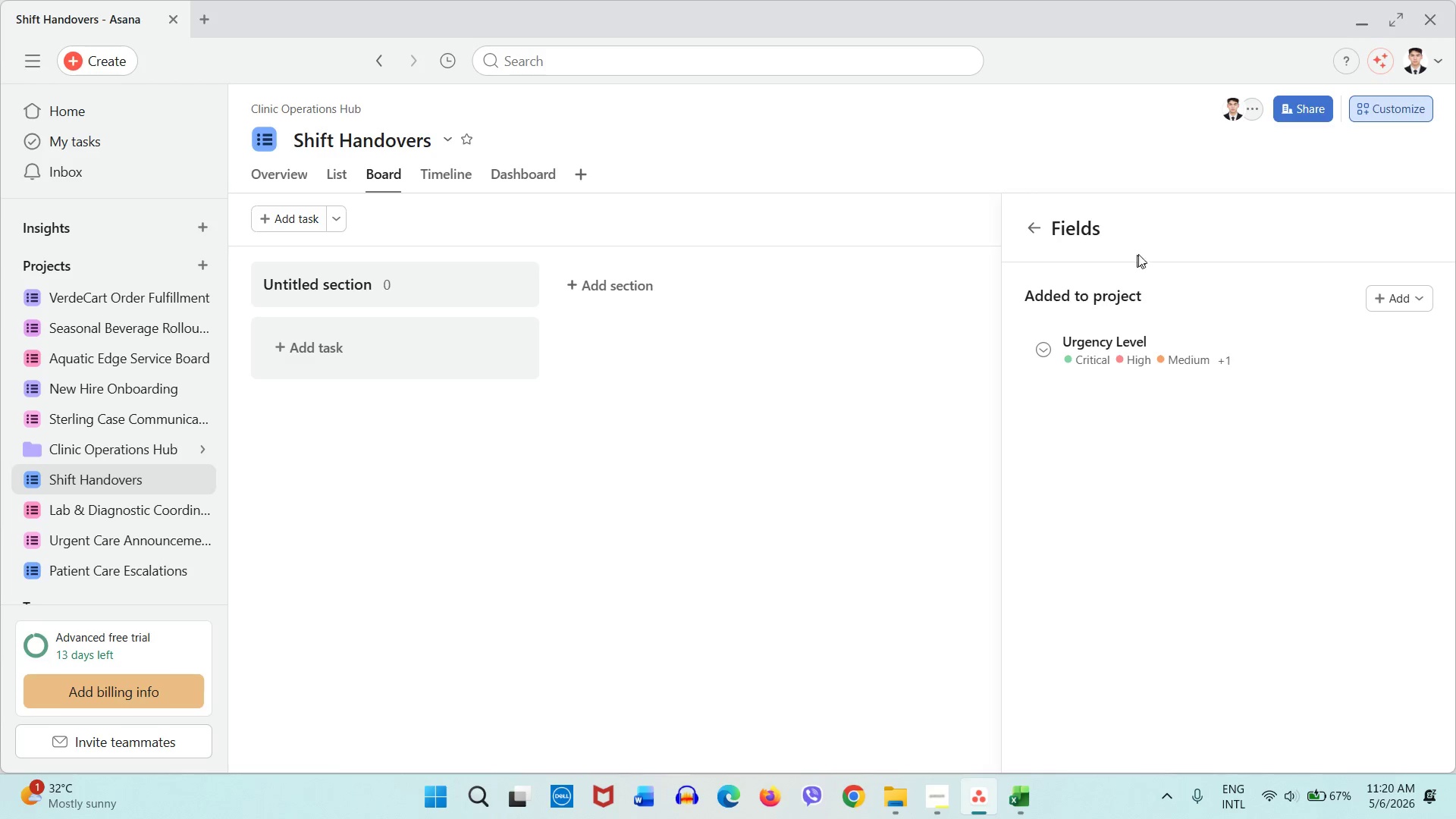 
left_click([1386, 111])
 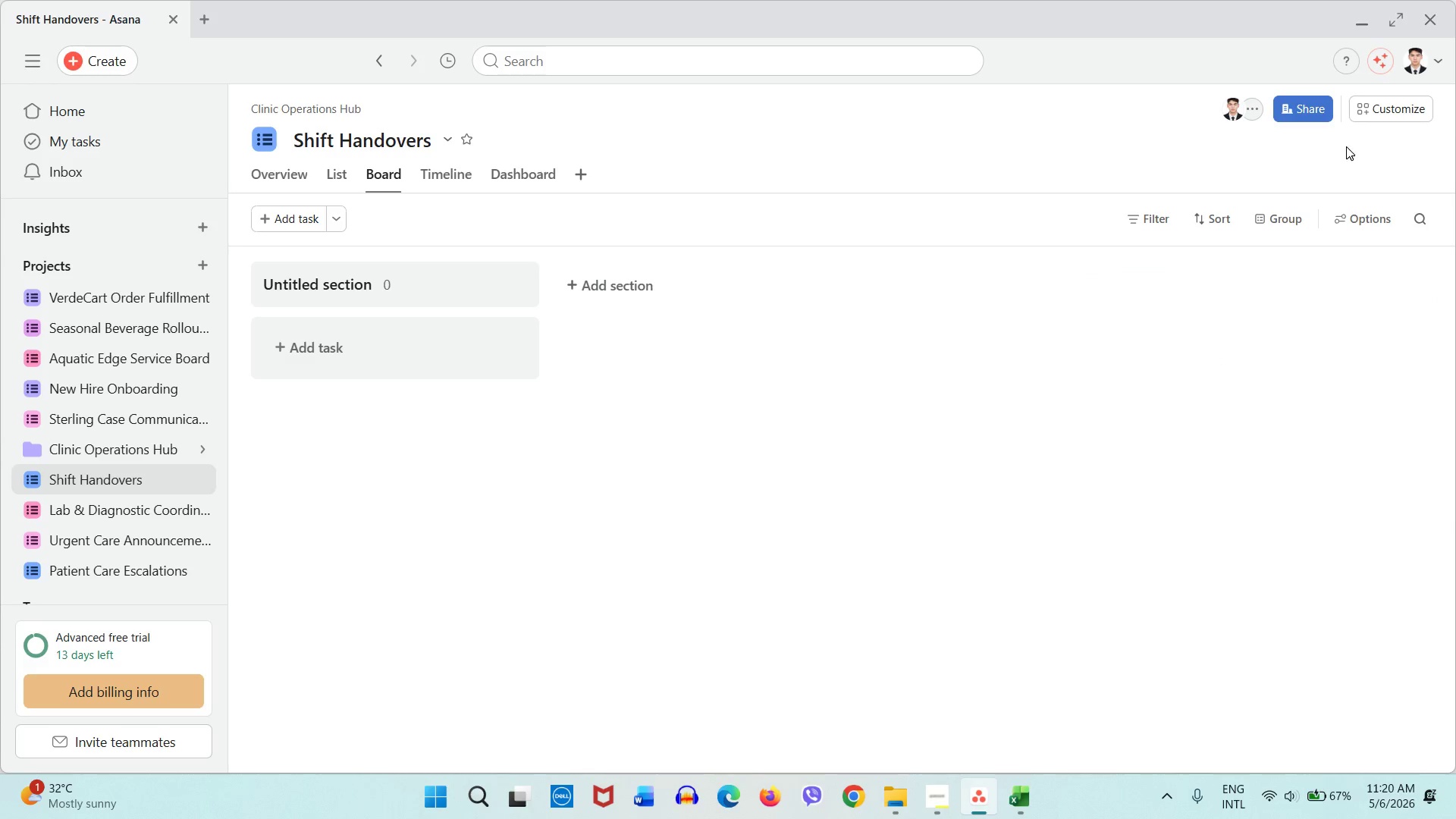 
left_click([1363, 111])
 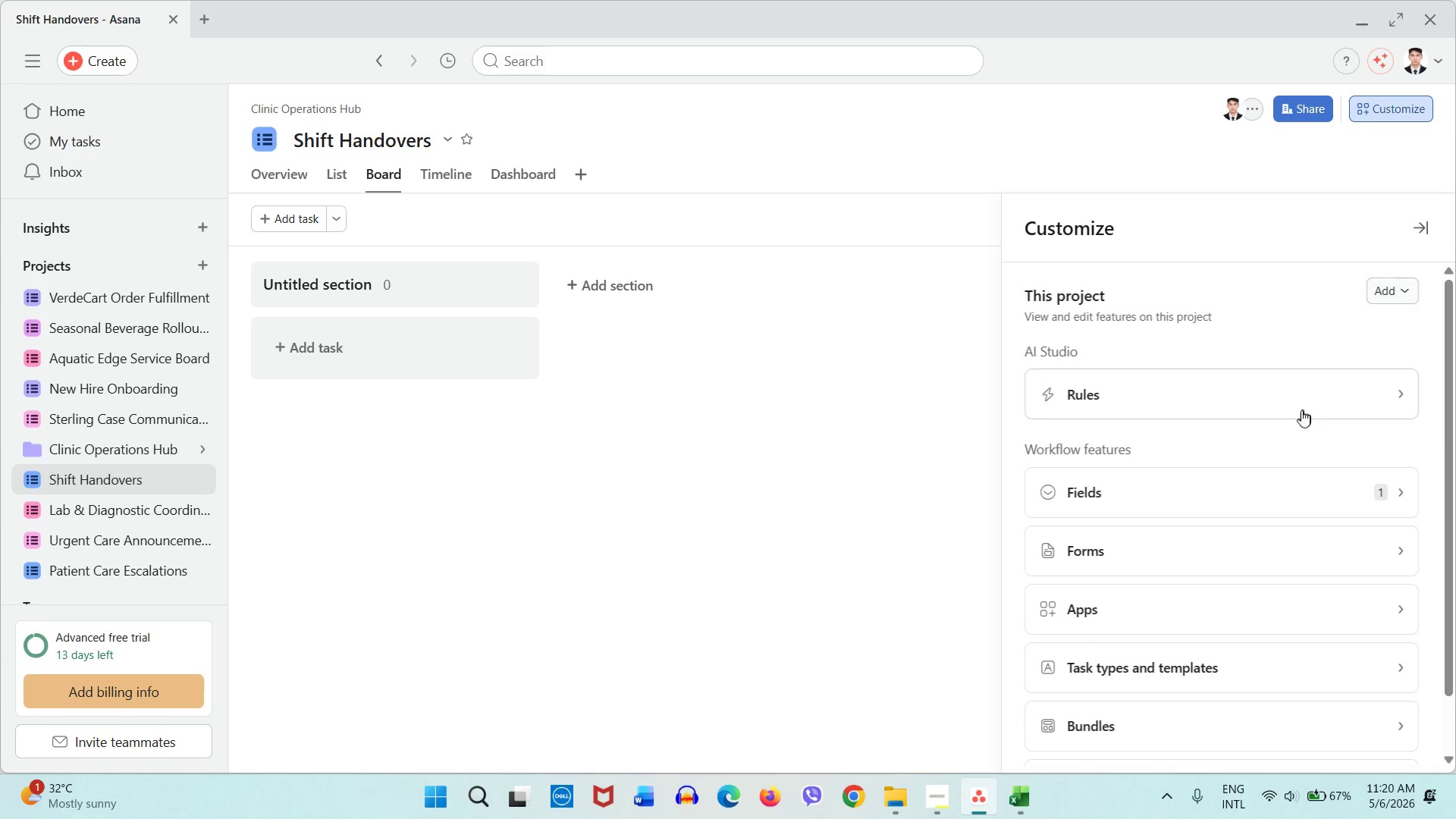 
left_click([1253, 508])
 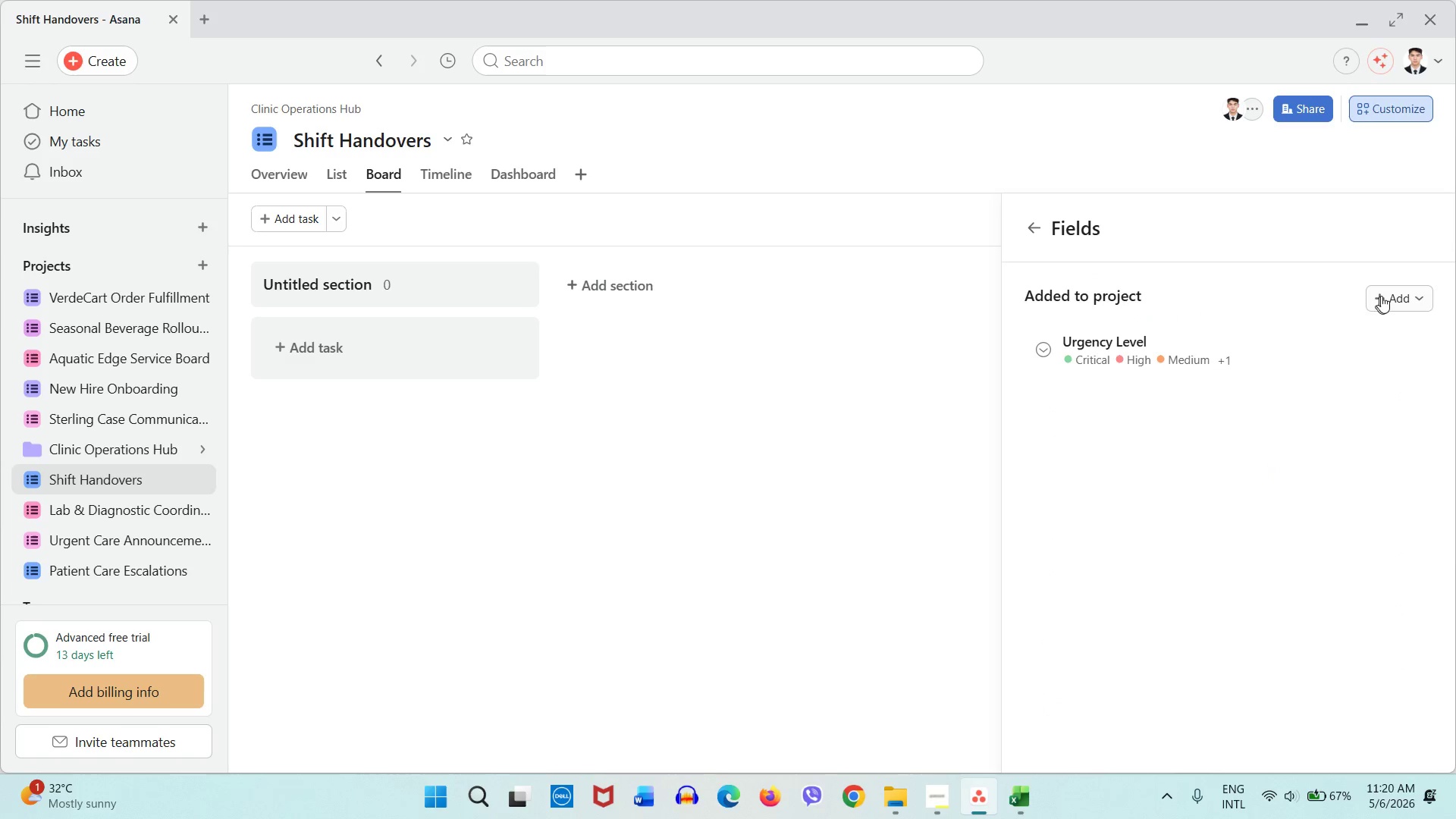 
left_click([1381, 295])
 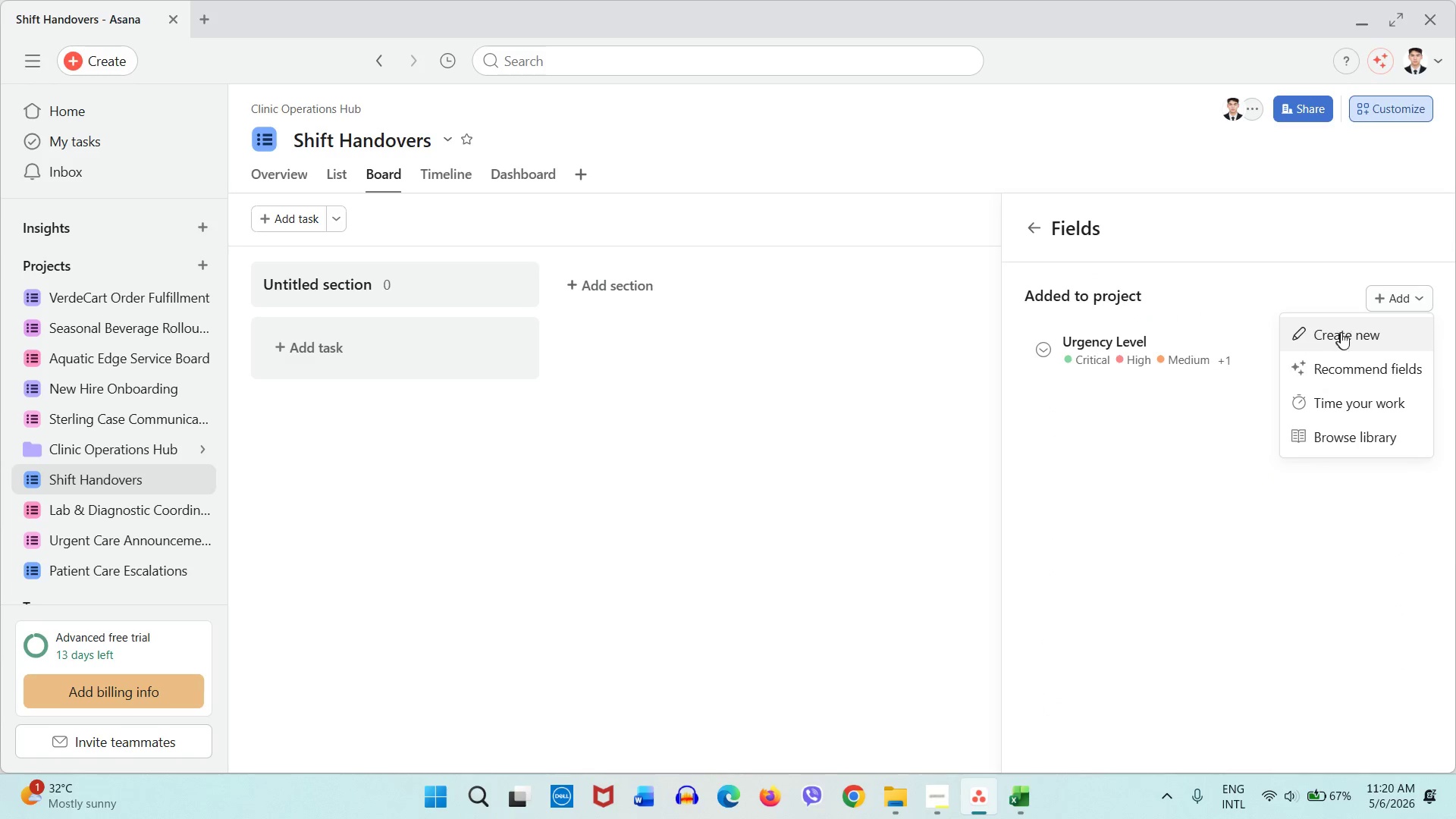 
left_click([1341, 332])
 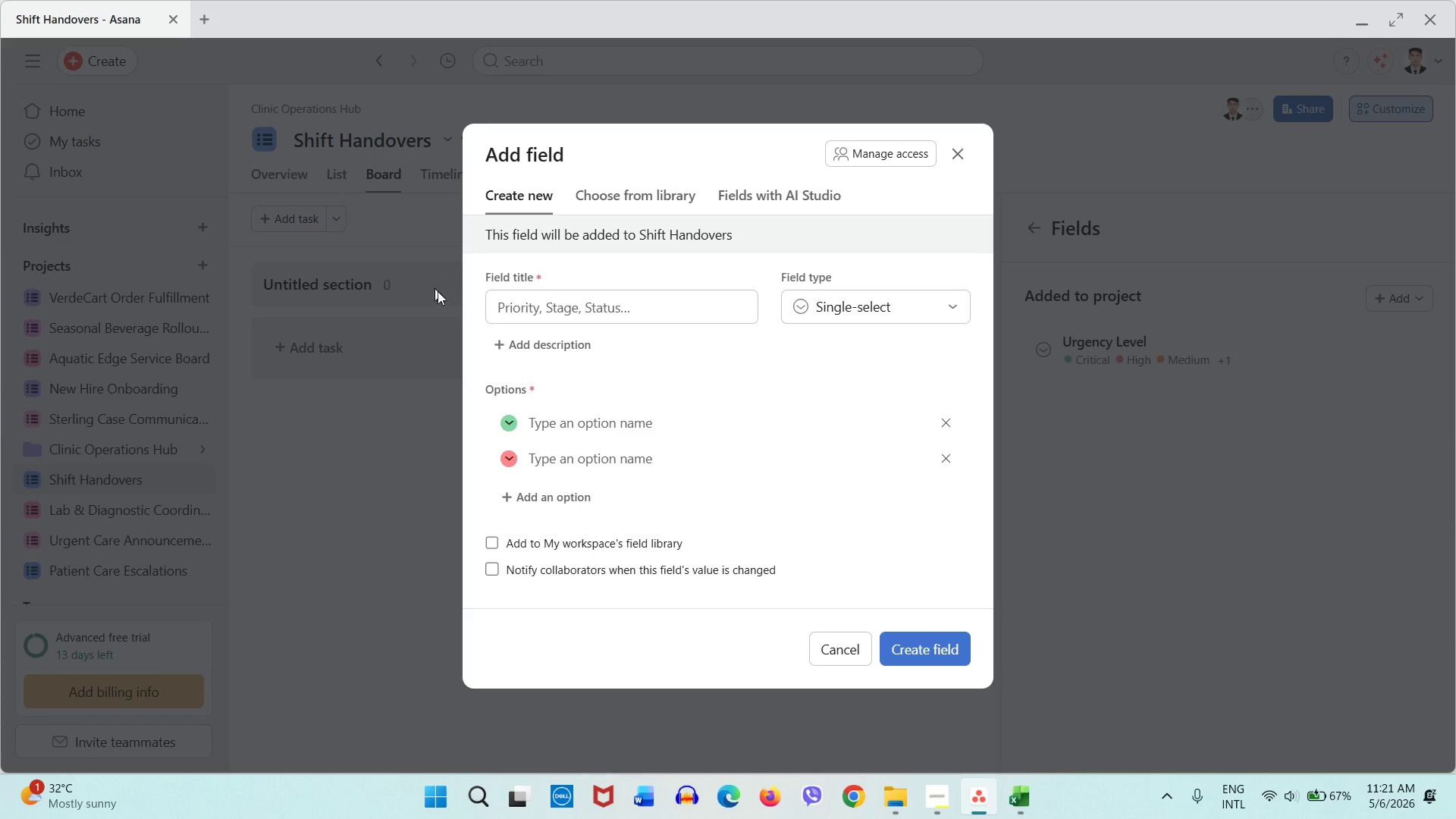 
left_click([536, 311])
 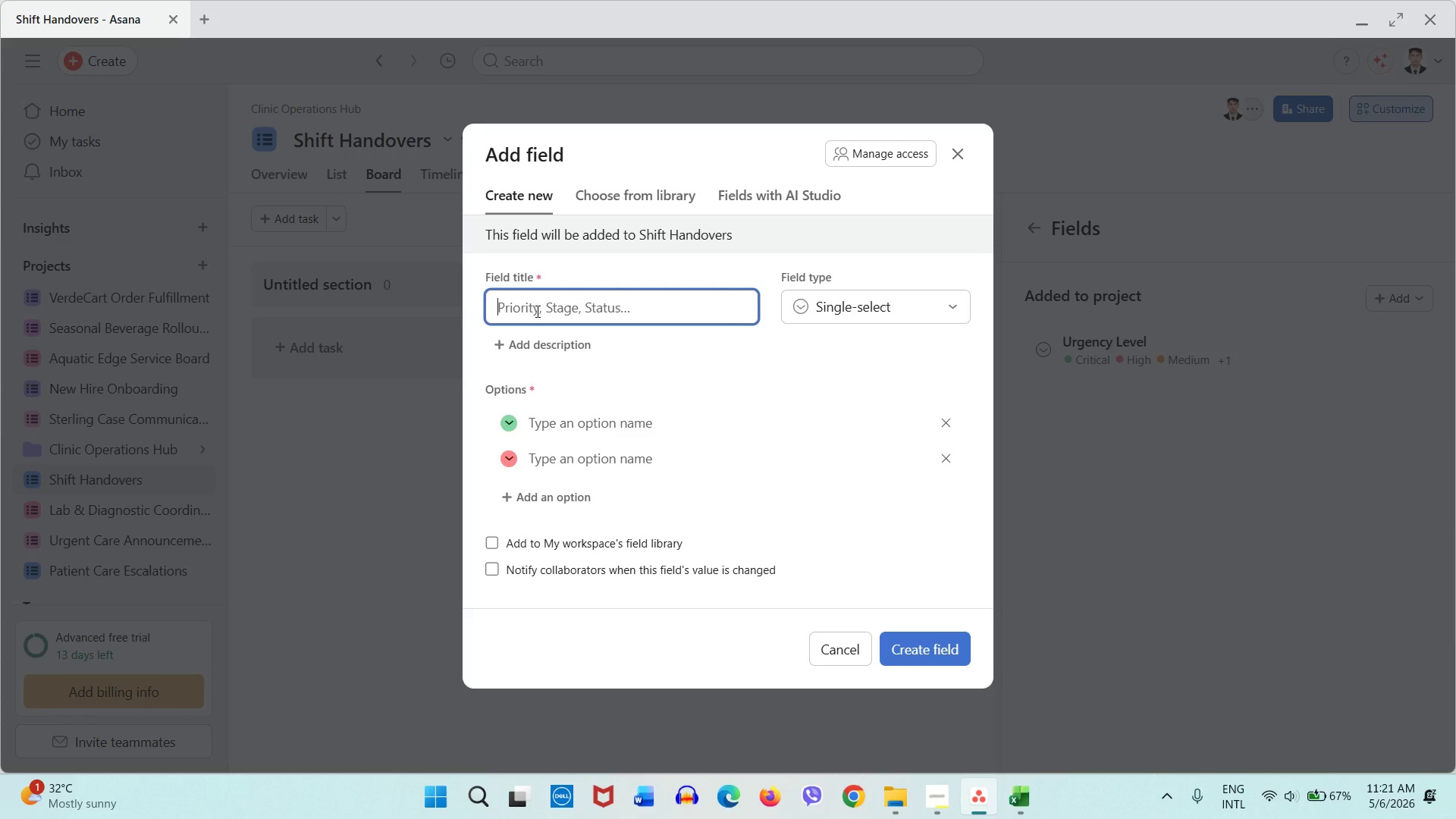 
type(Provider Assigned)
 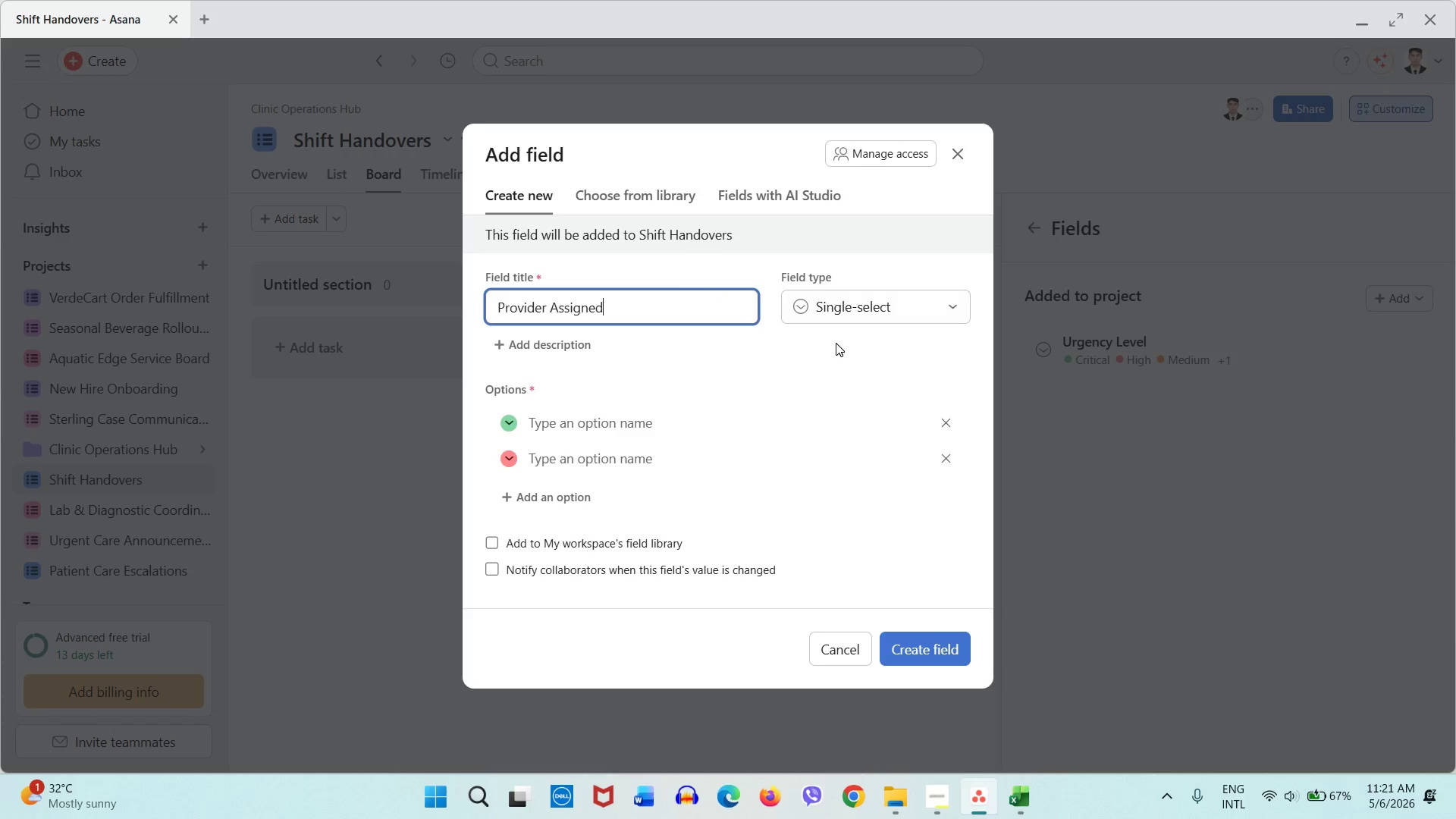 
left_click([846, 294])
 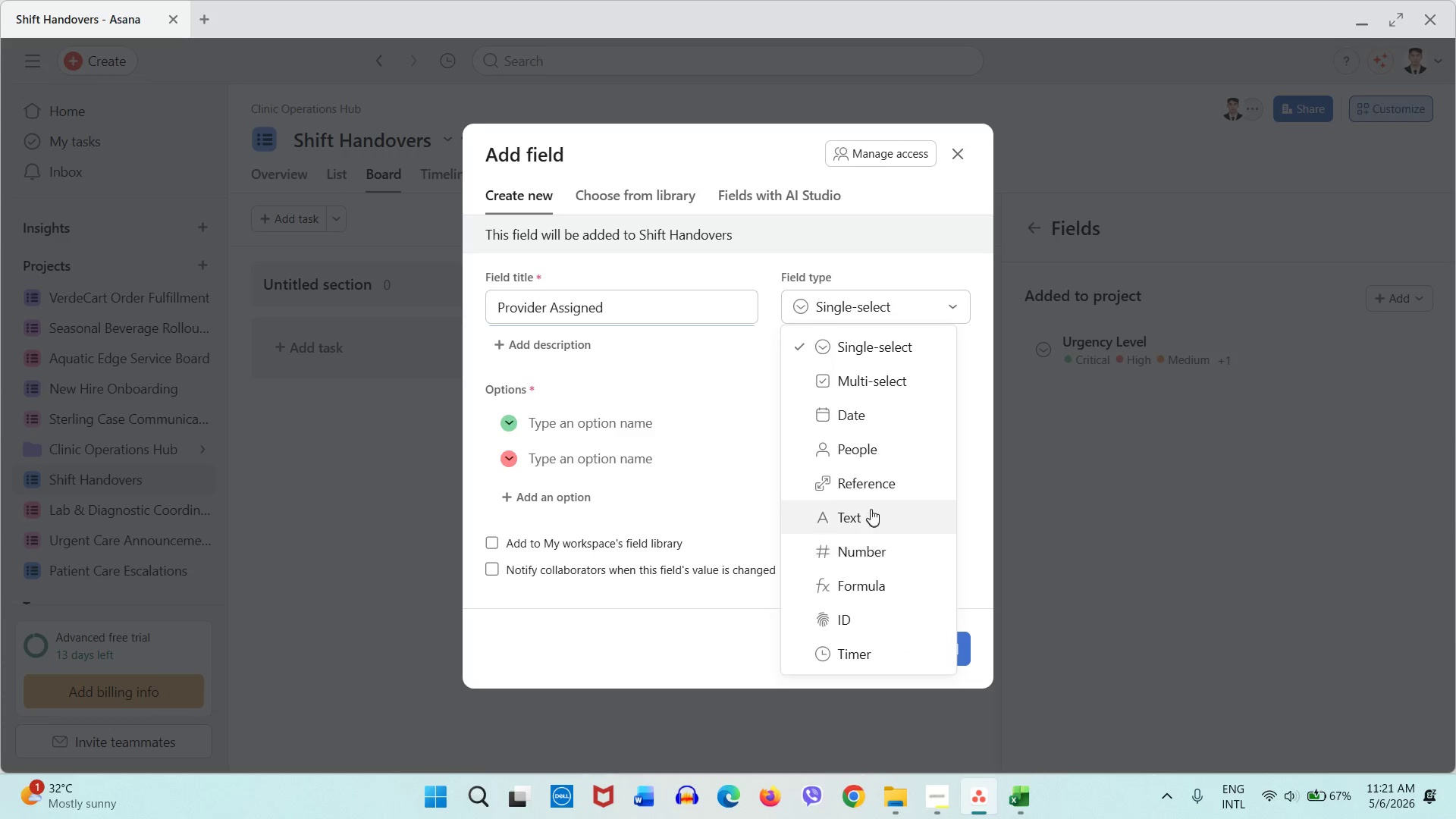 
left_click([879, 450])
 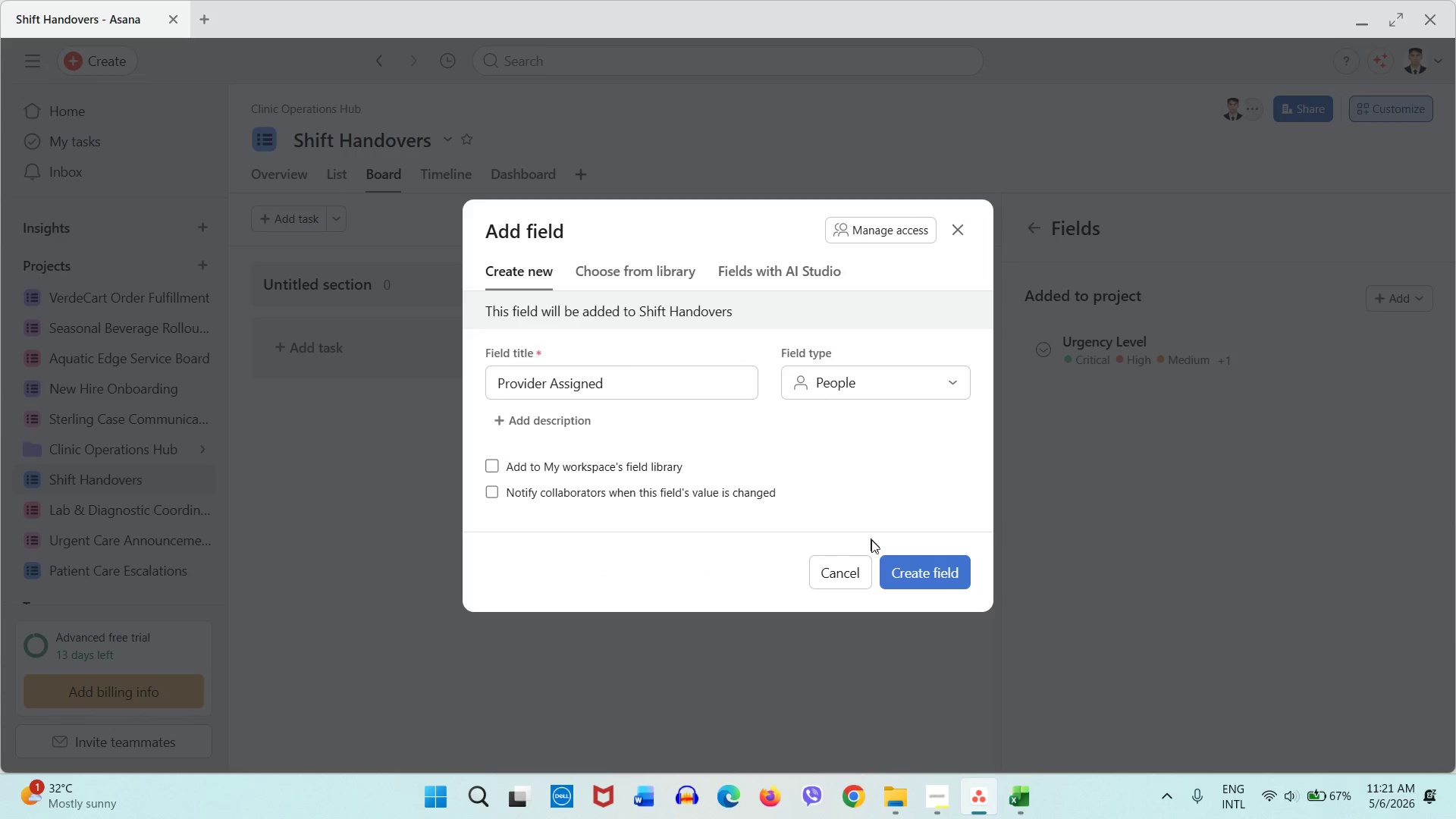 
left_click([901, 575])
 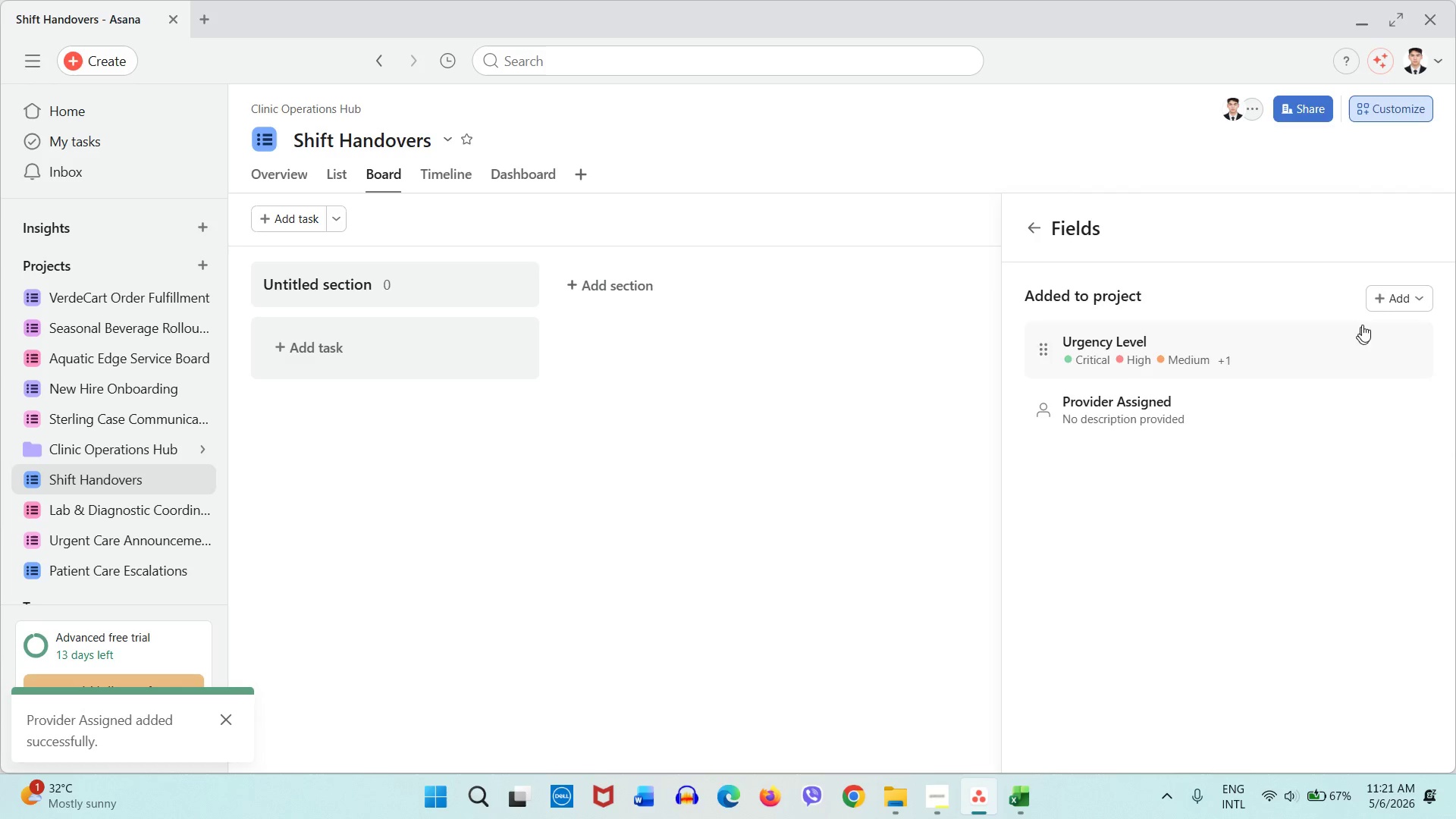 
left_click([1382, 307])
 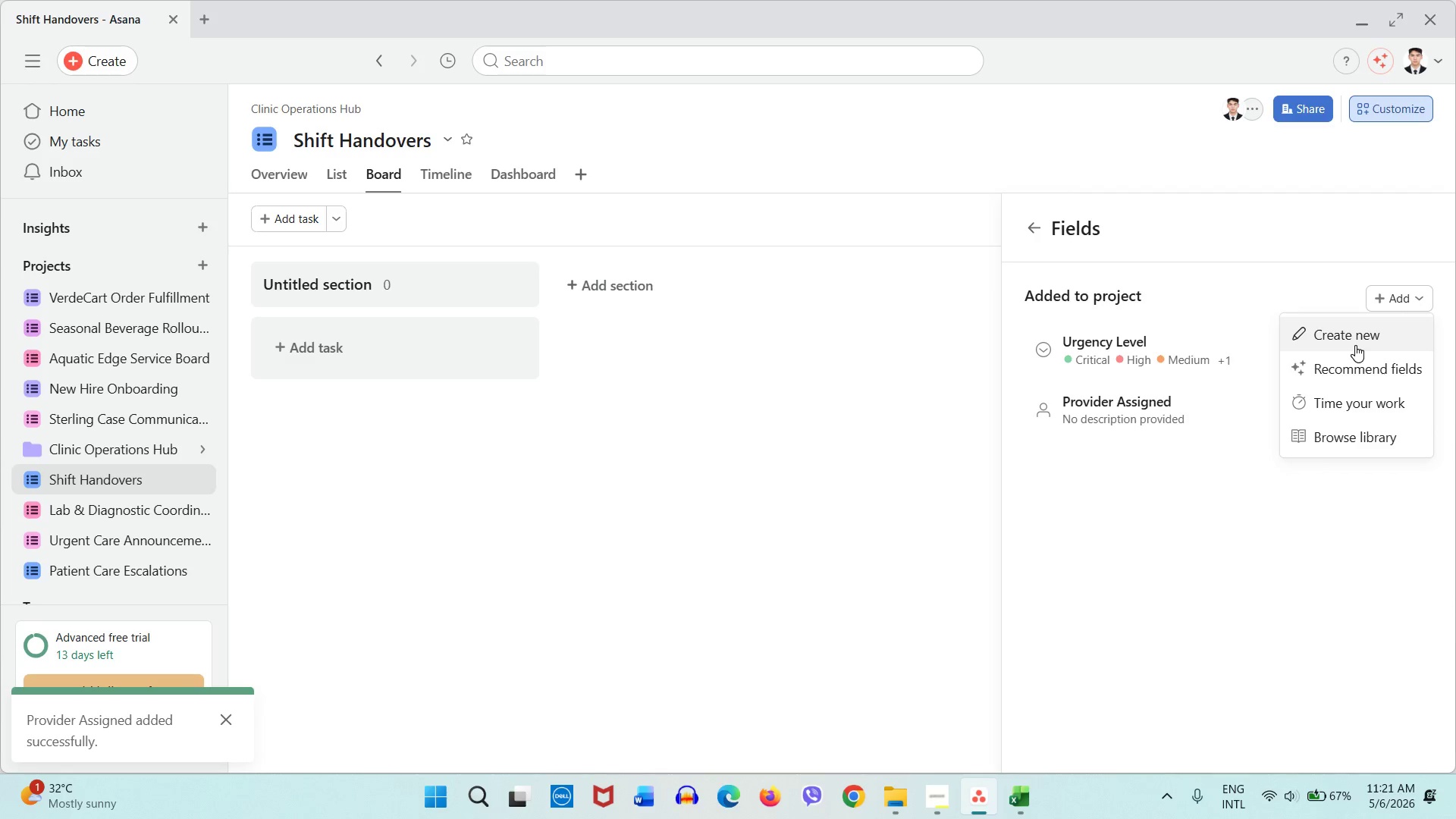 
left_click([1355, 345])
 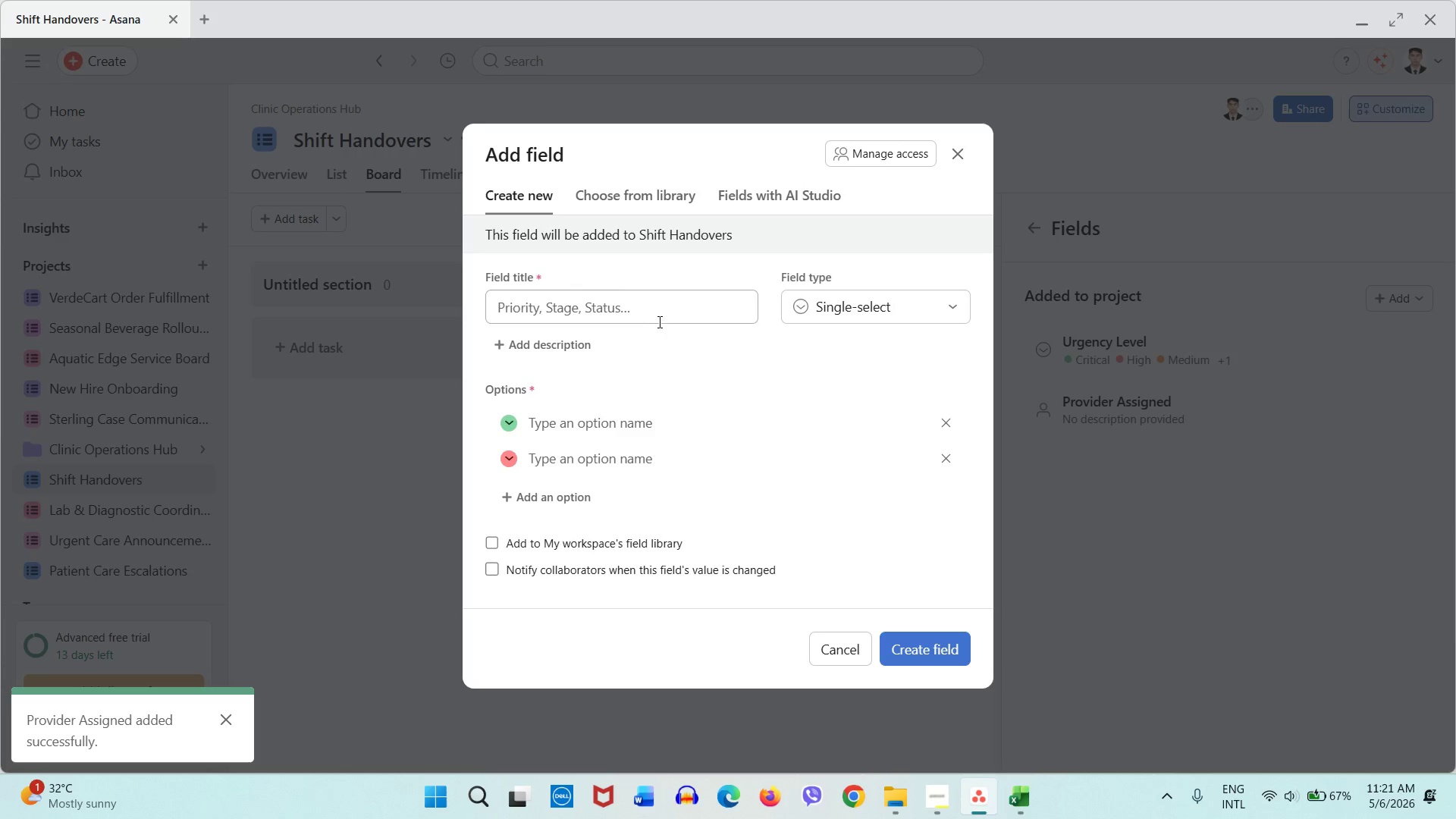 
left_click([655, 317])
 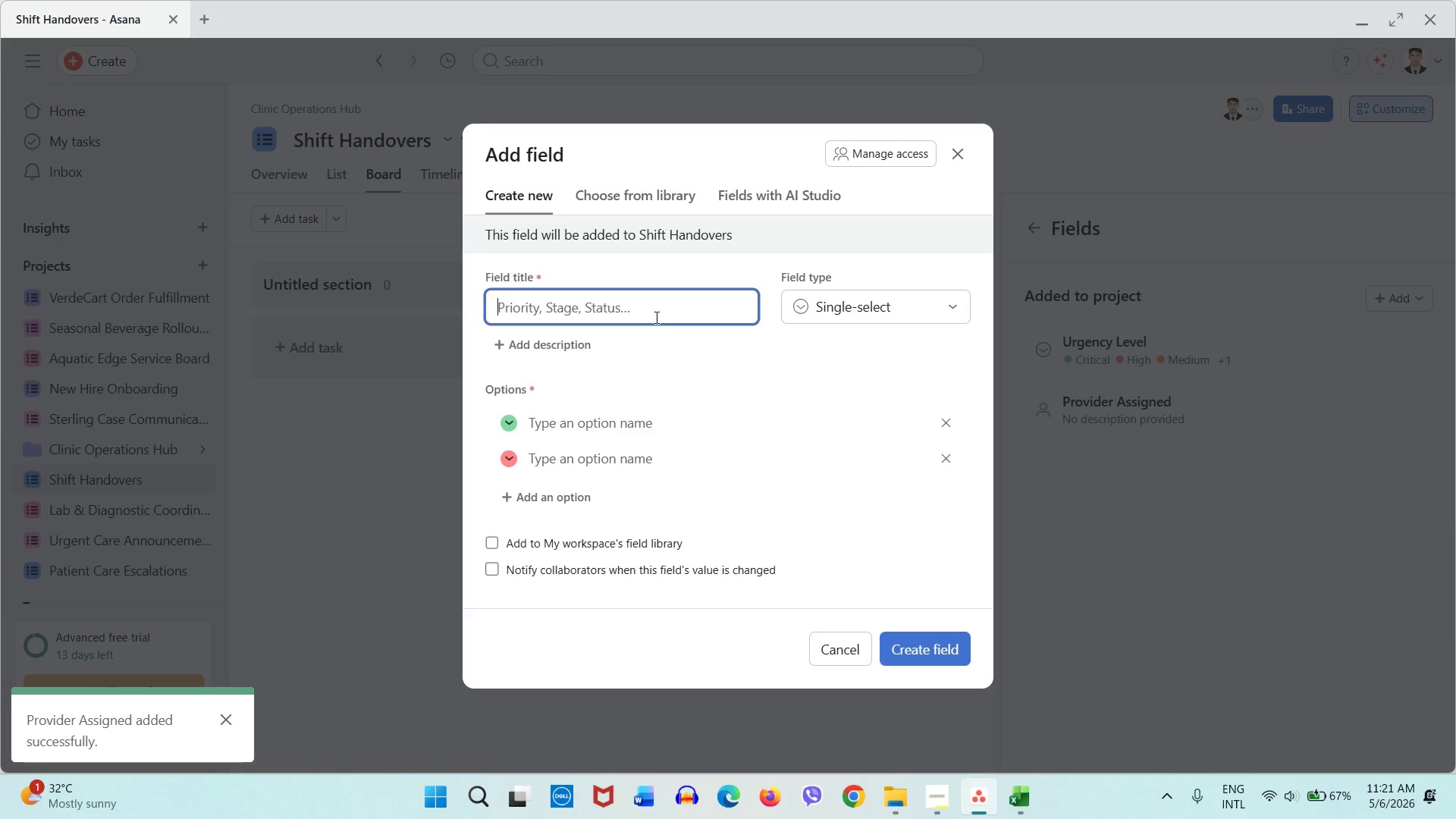 
type(Department)
 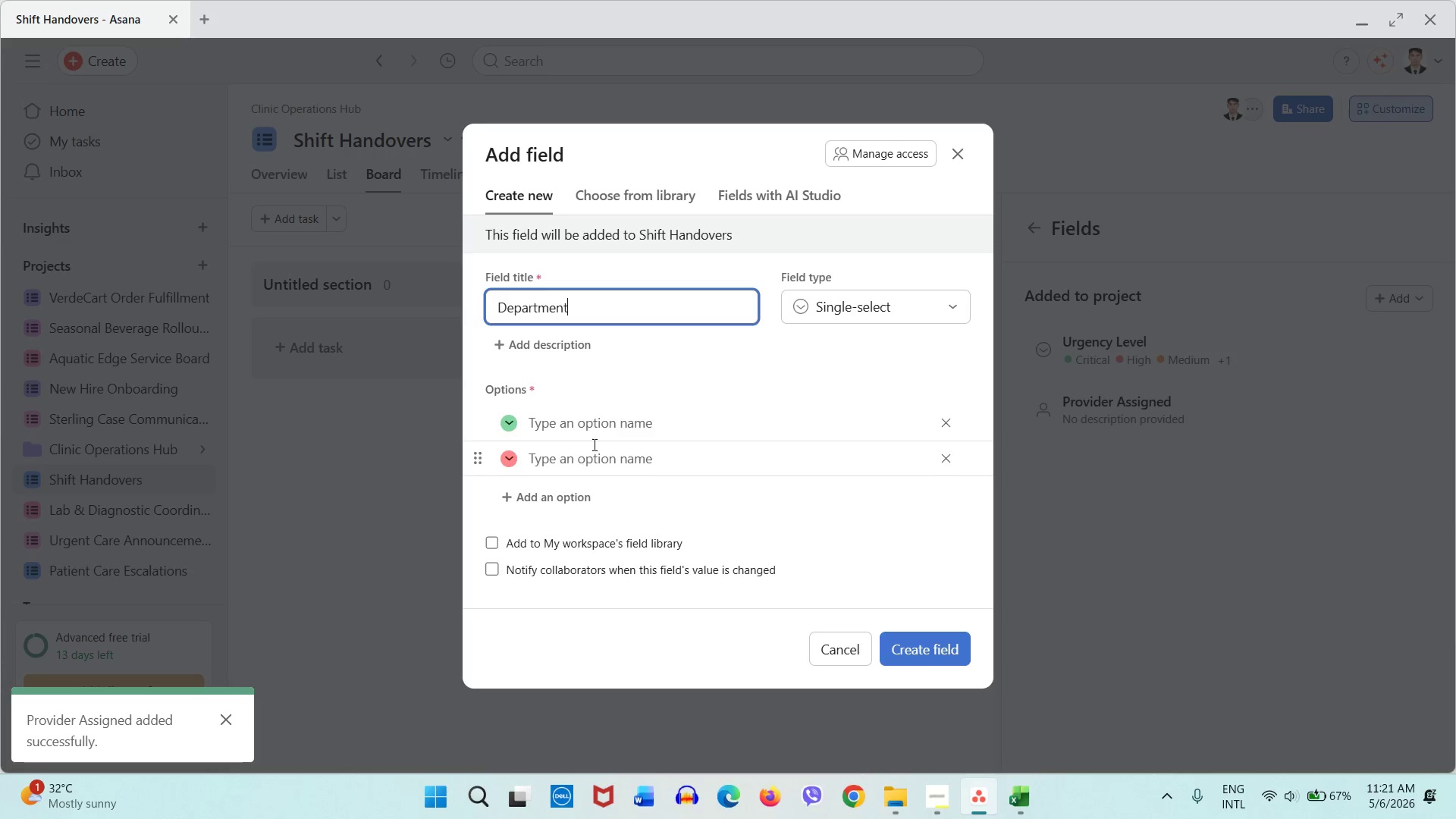 
double_click([598, 422])
 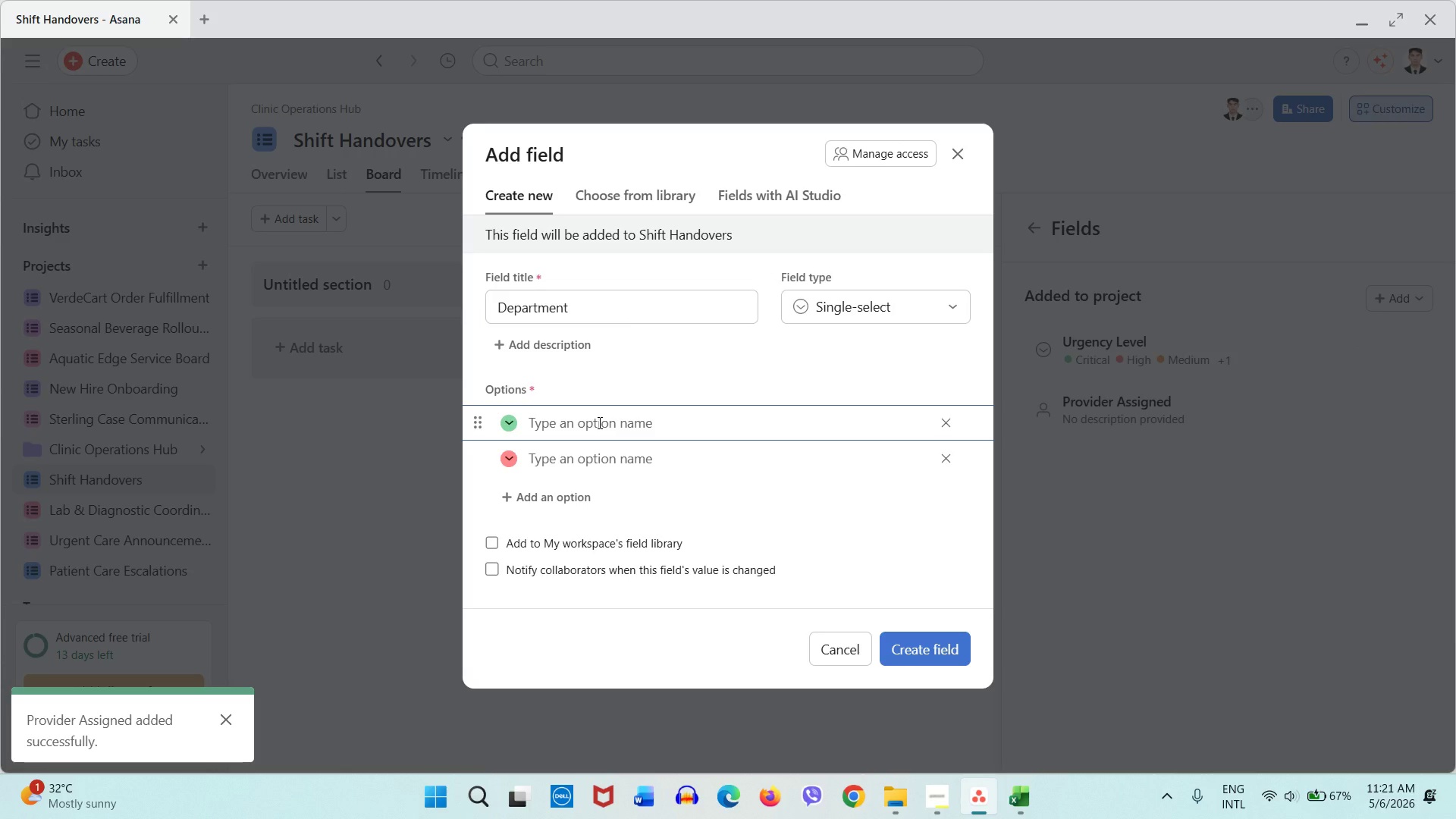 
type(Admin)
 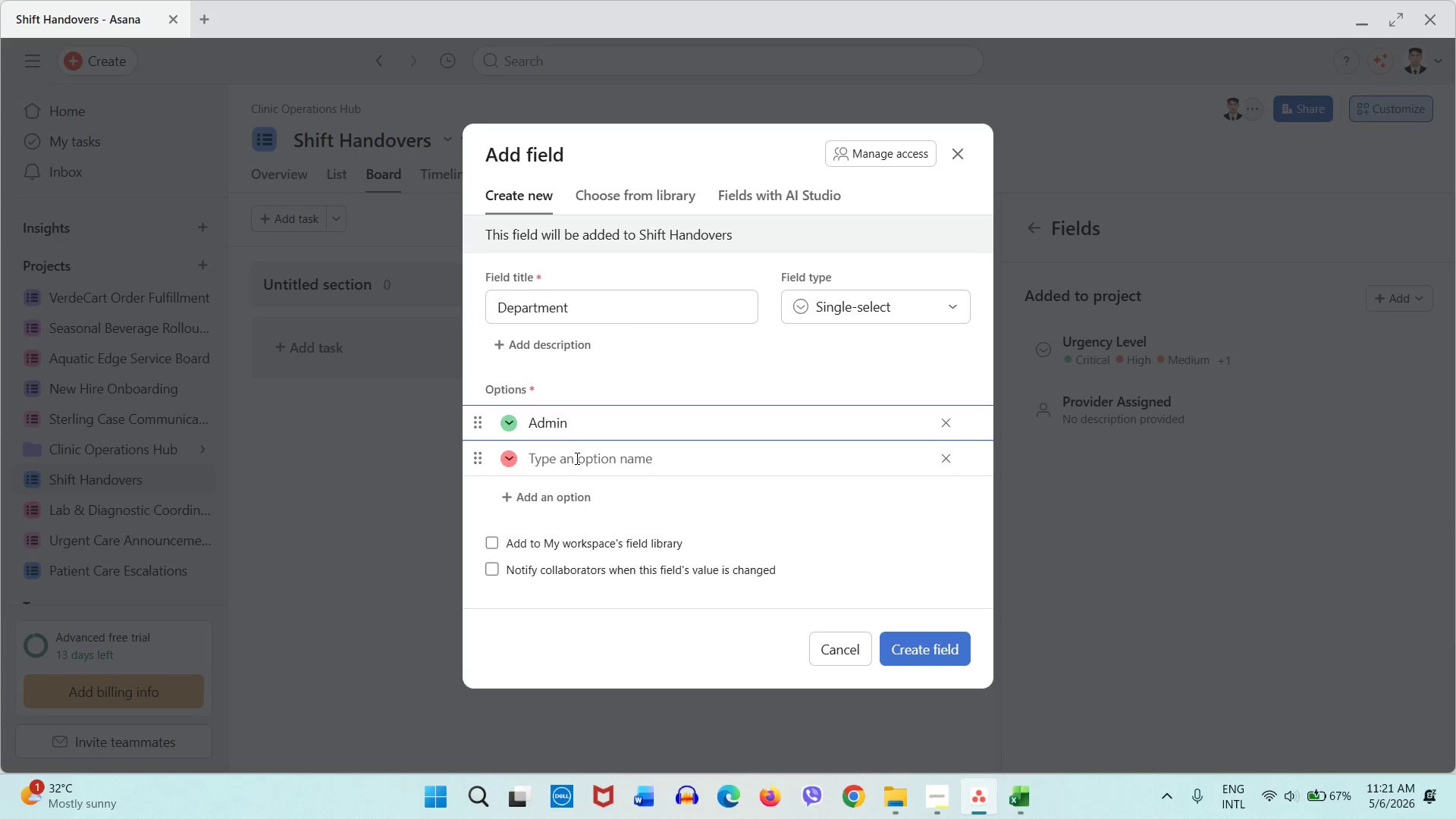 
left_click([576, 458])
 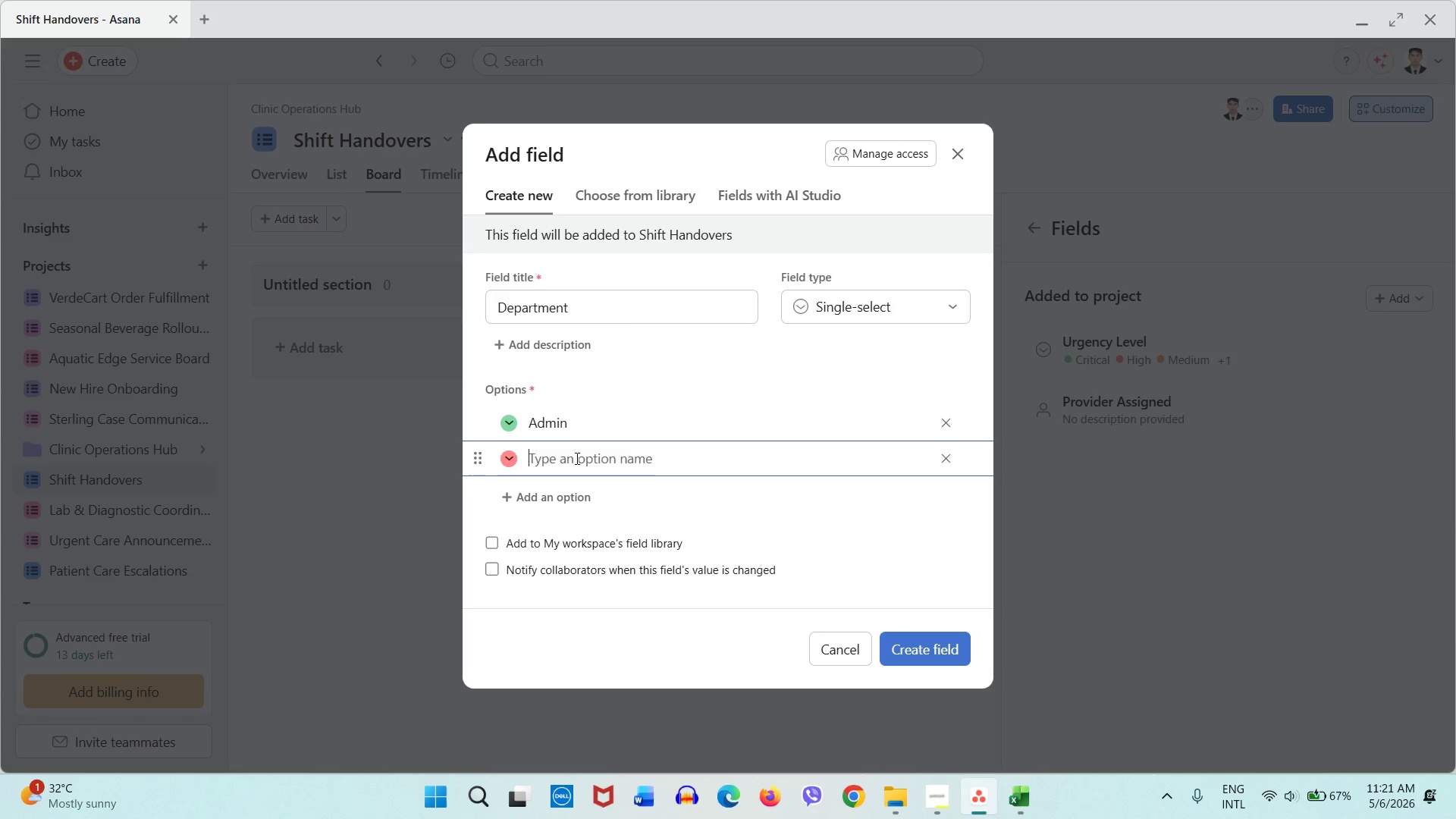 
type(Clinical)
 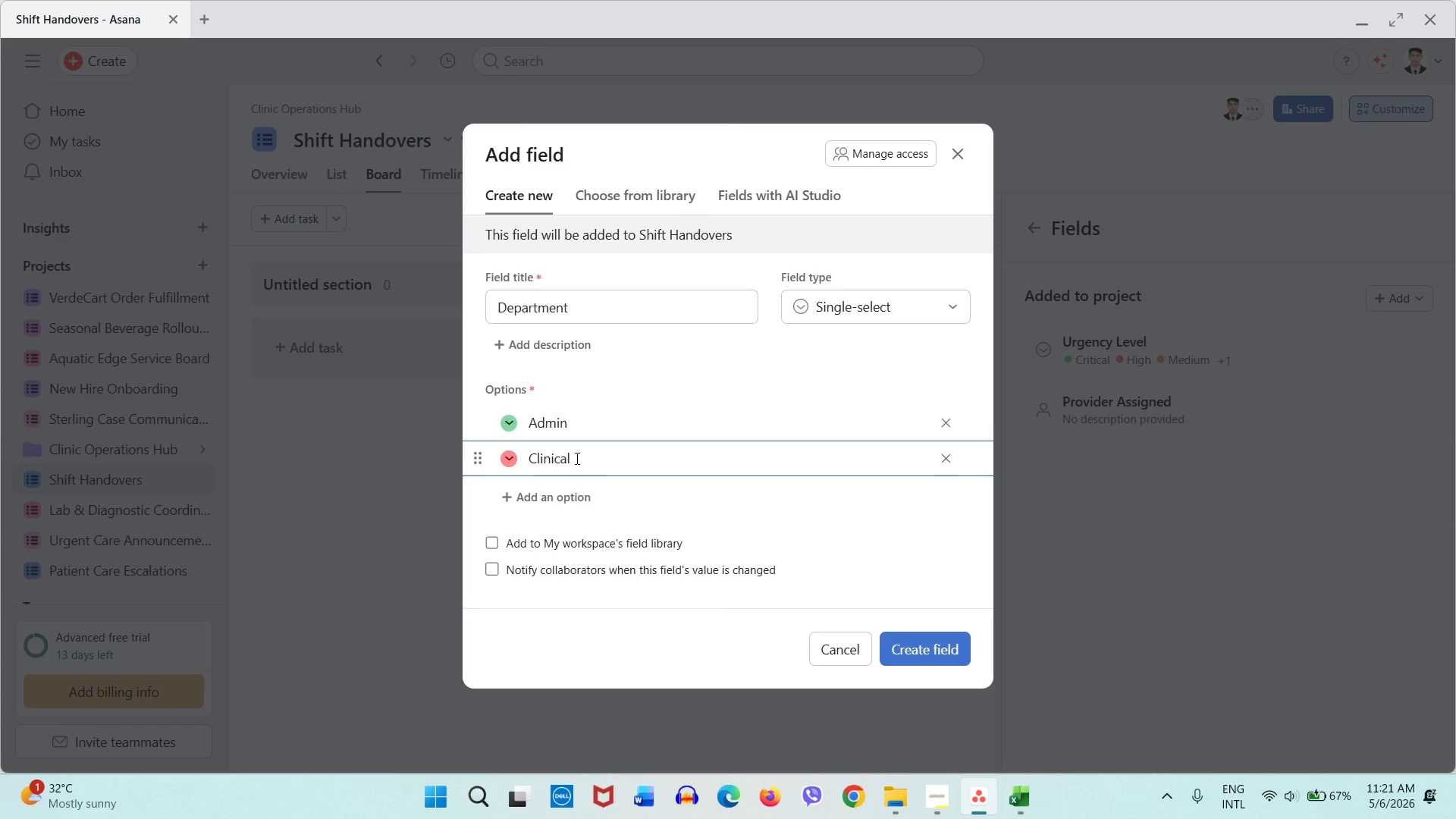 
key(Enter)
 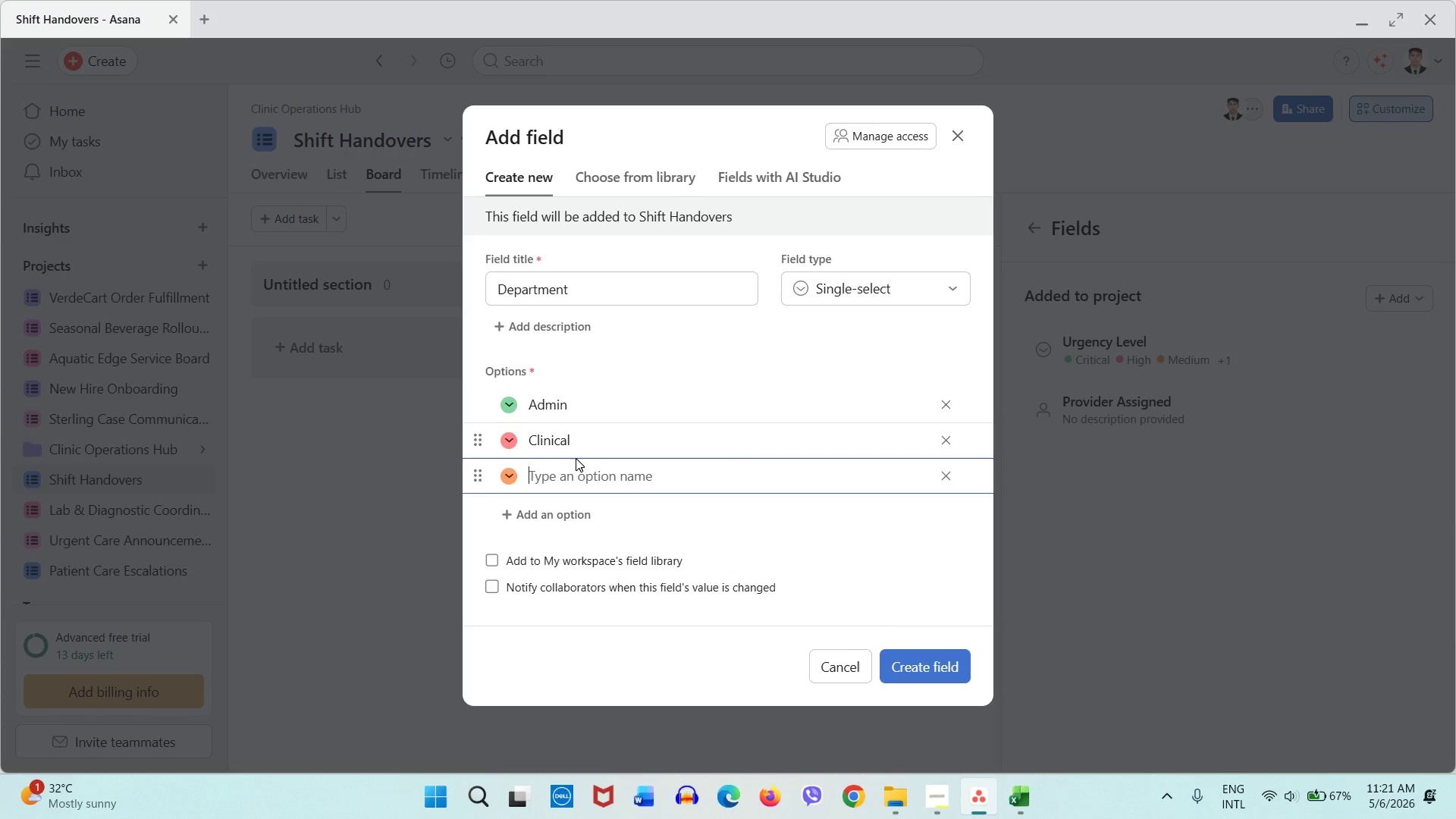 
type(Billing)
 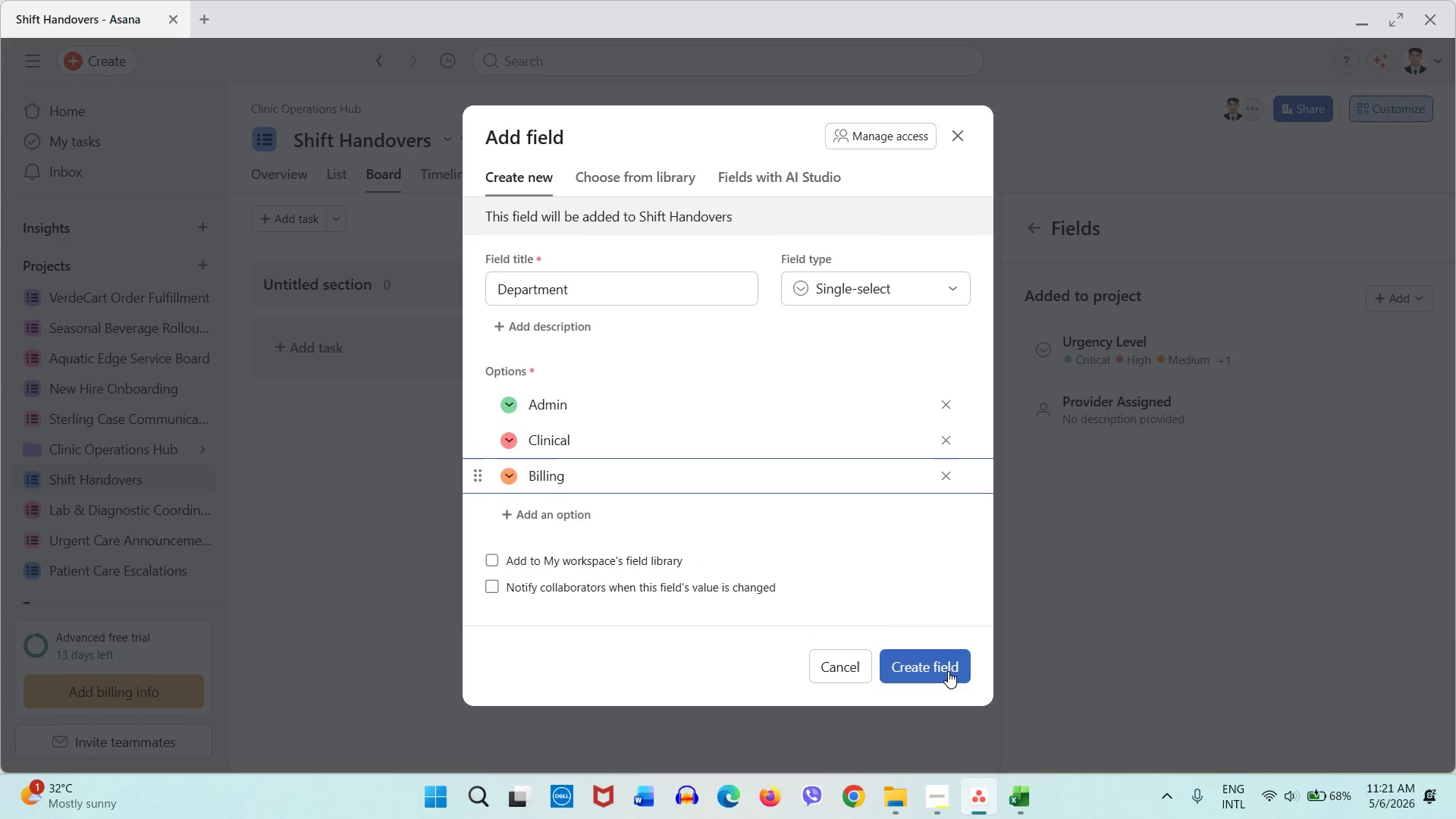 
left_click([946, 671])
 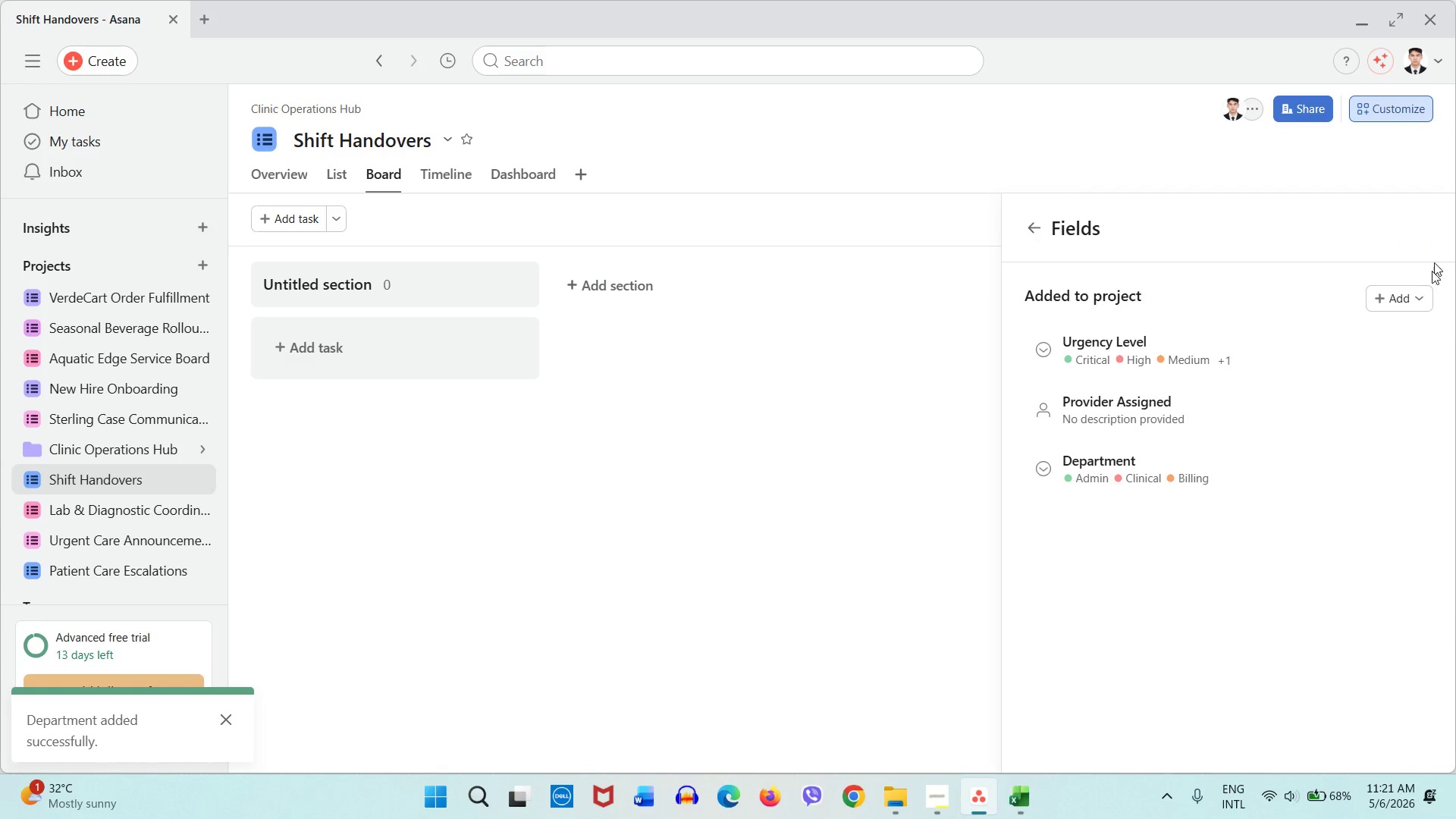 
left_click([1417, 290])
 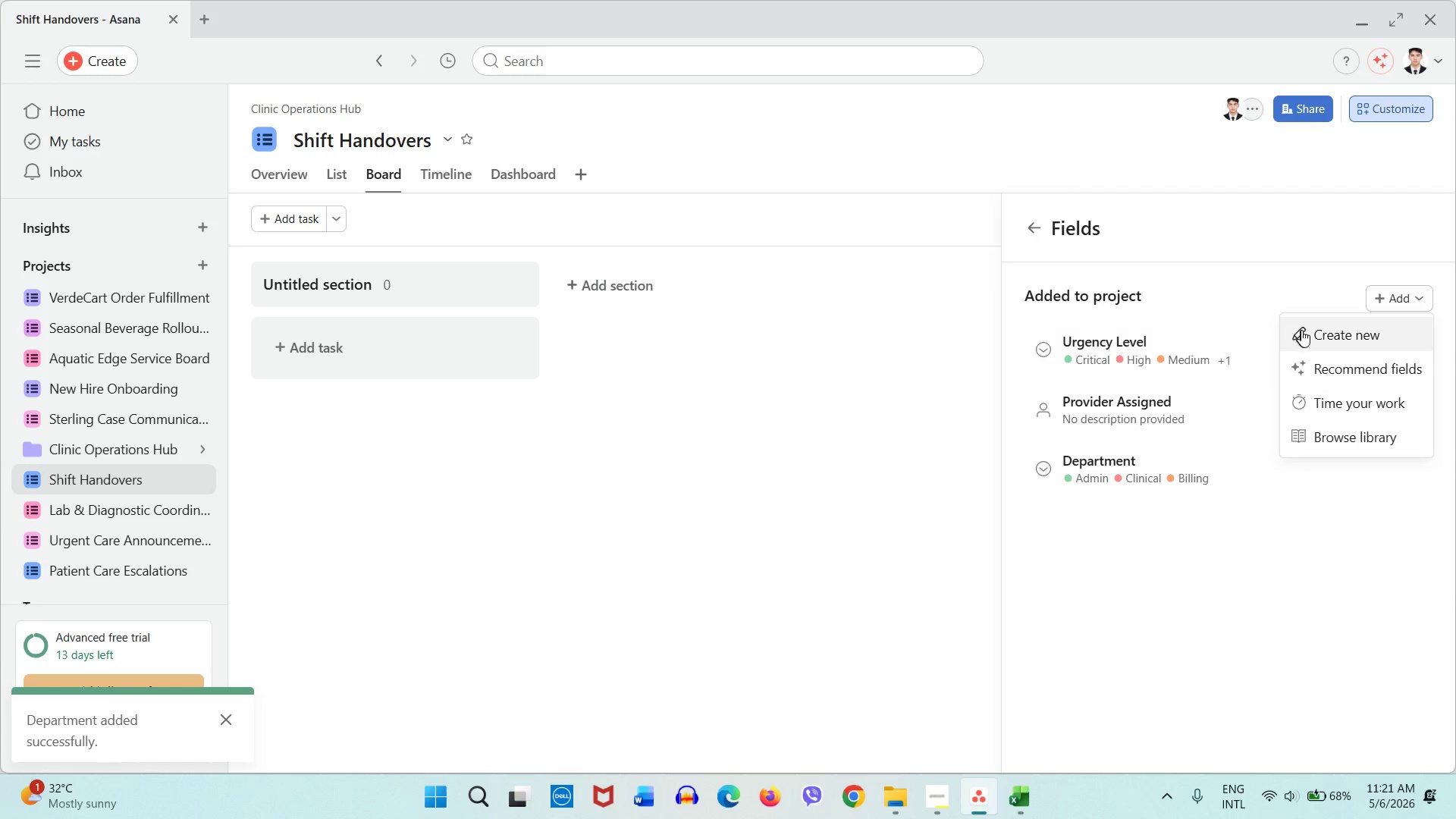 
left_click([1306, 330])
 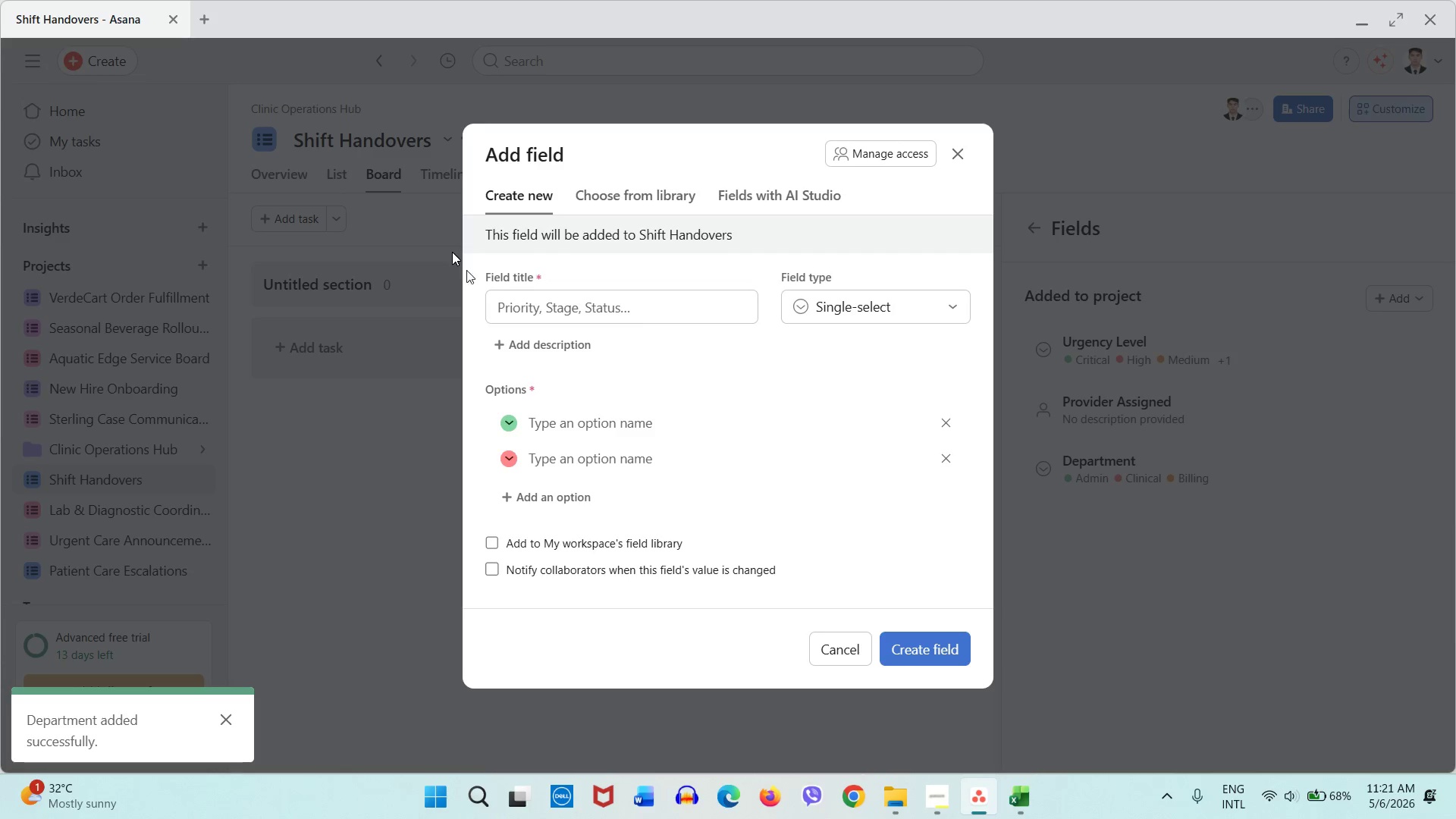 
left_click([534, 298])
 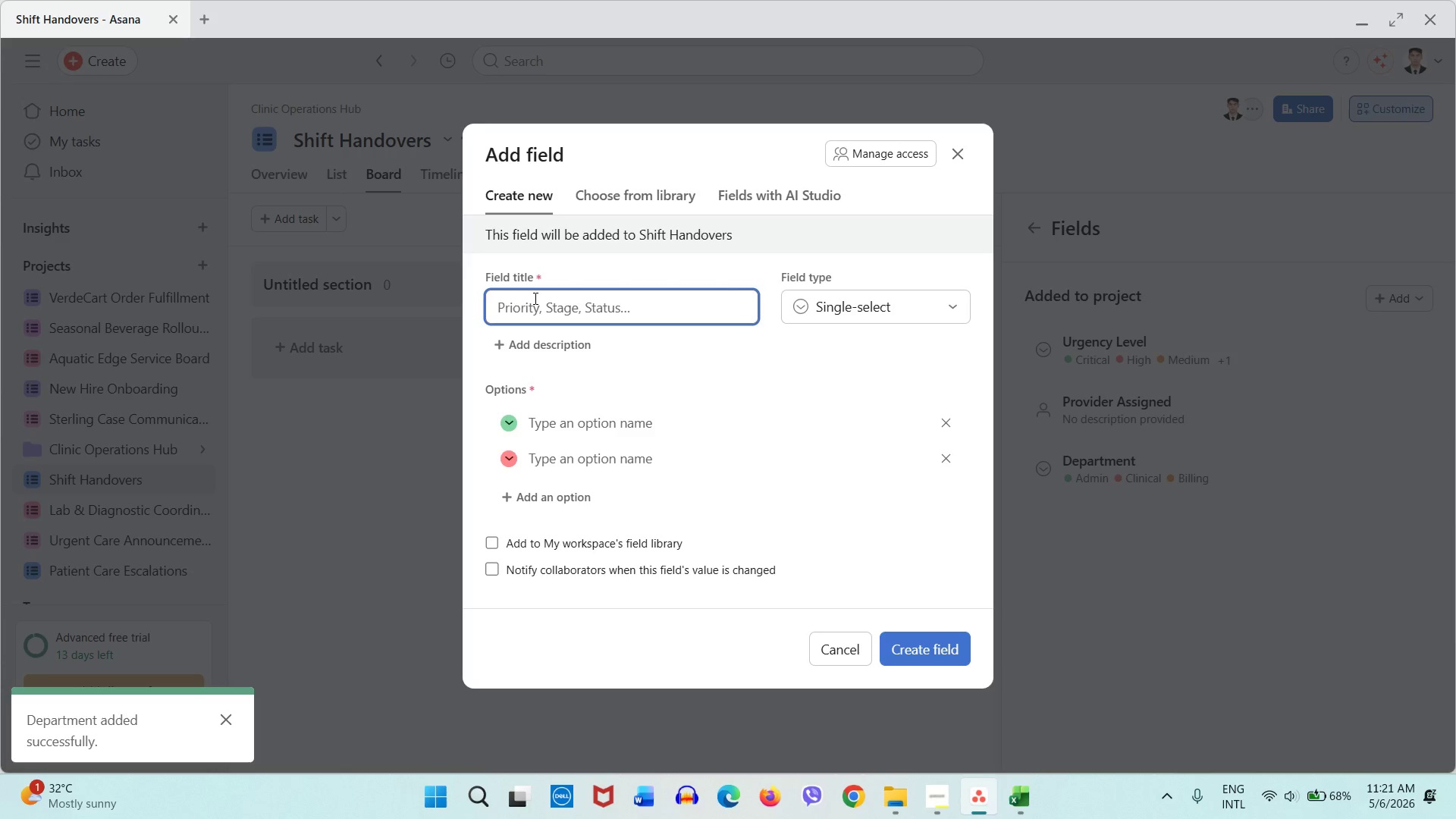 
type(Resolution Status)
 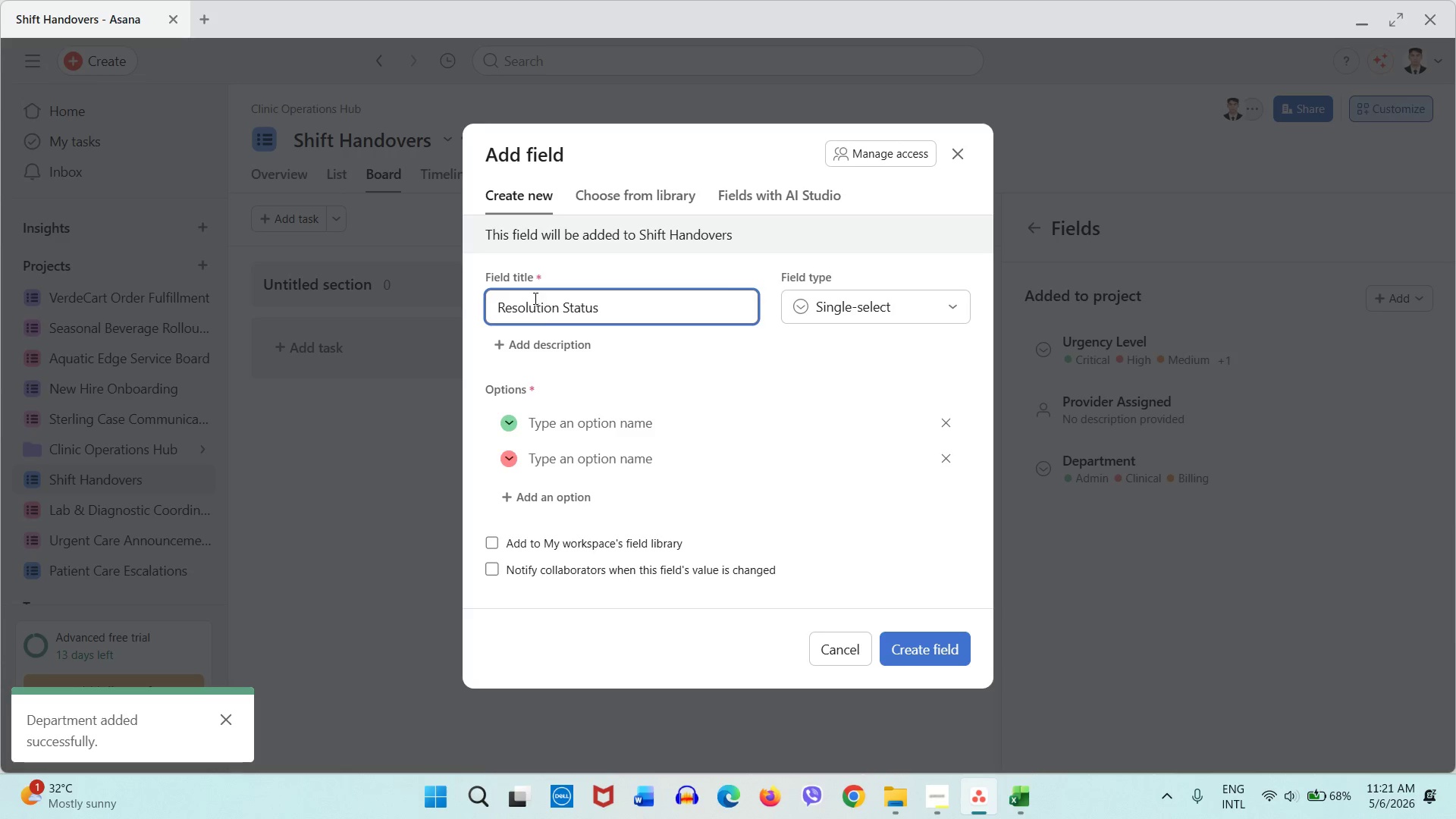 
left_click([581, 425])
 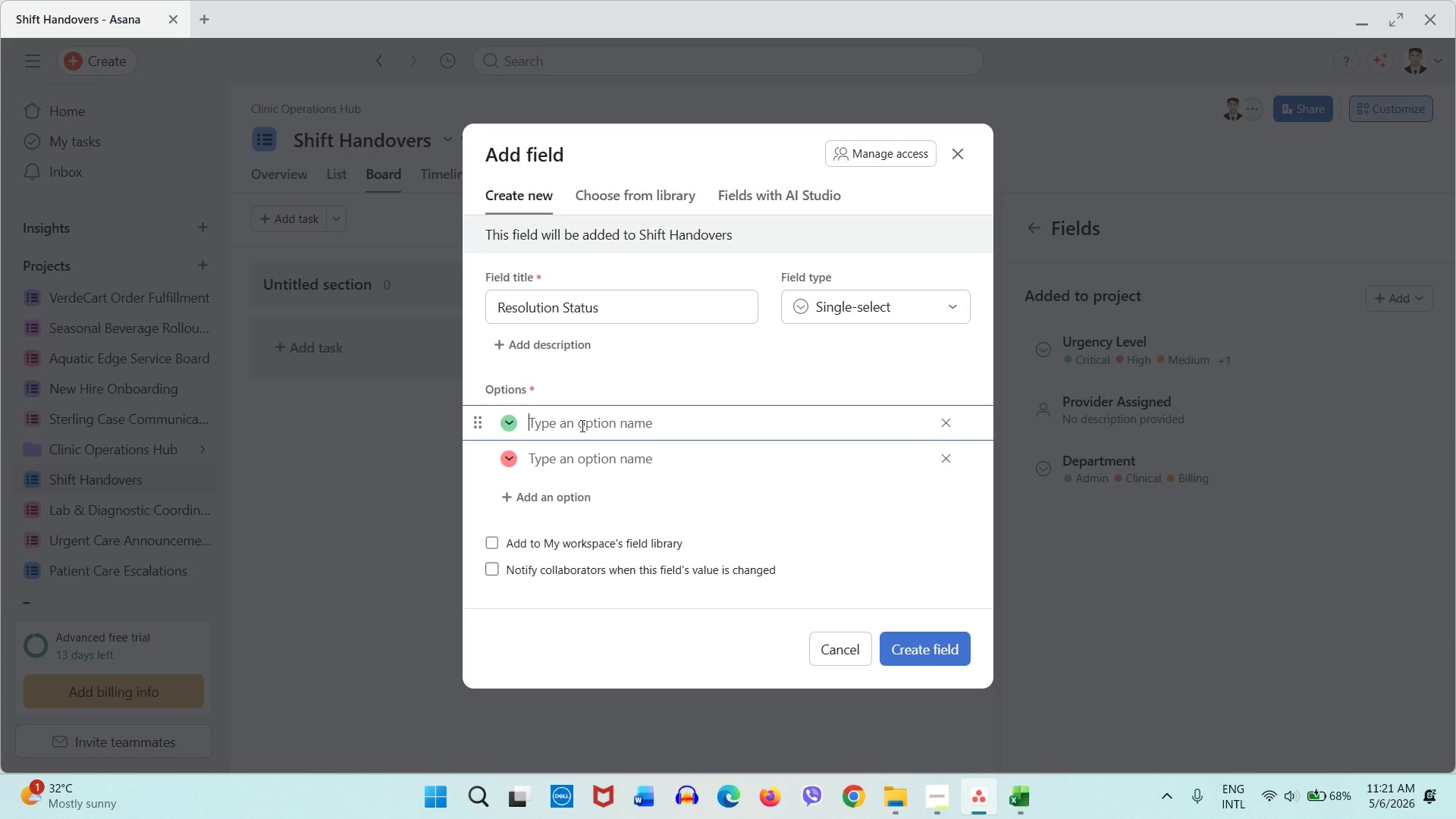 
type(Pending)
 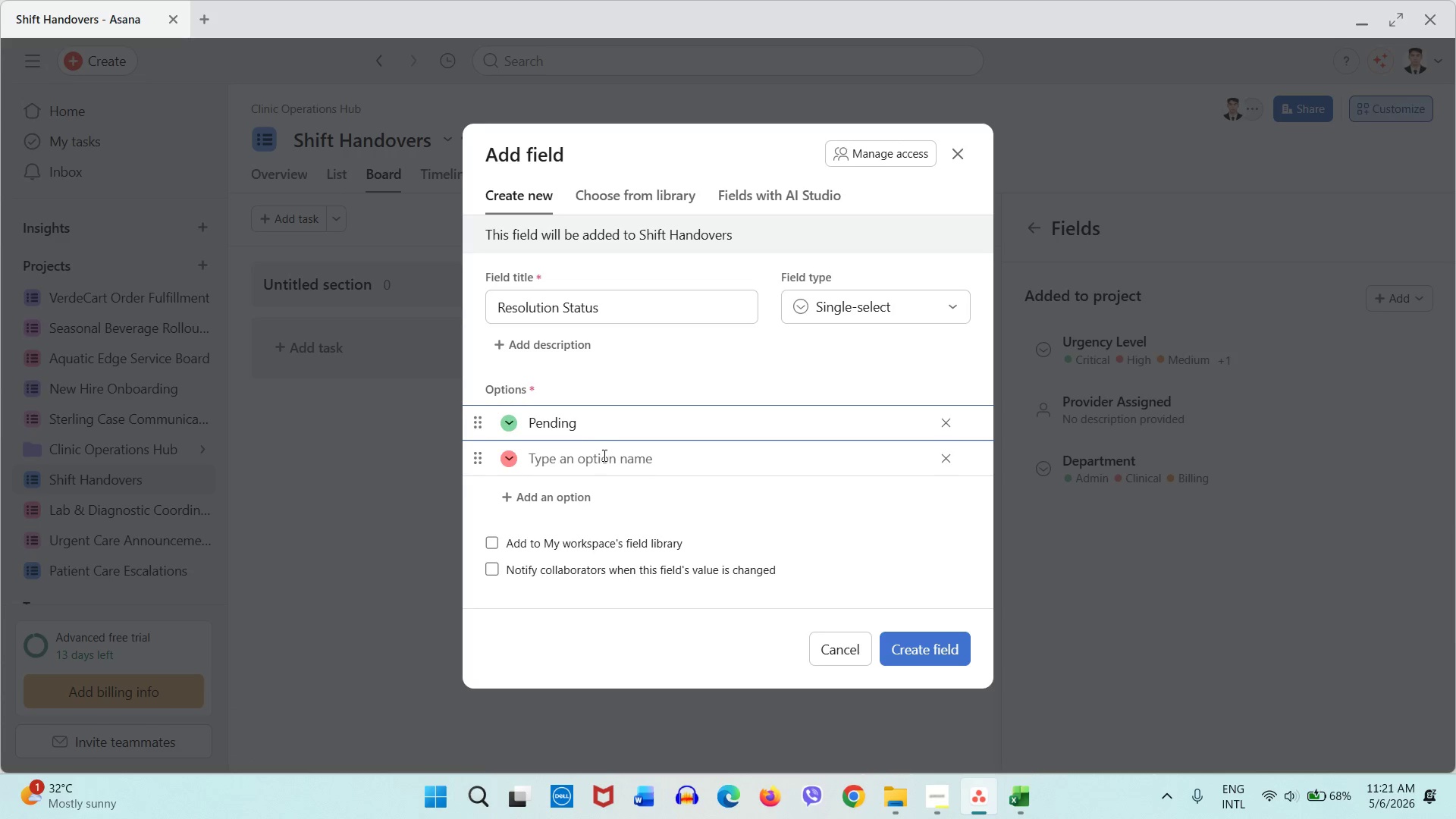 
left_click([602, 457])
 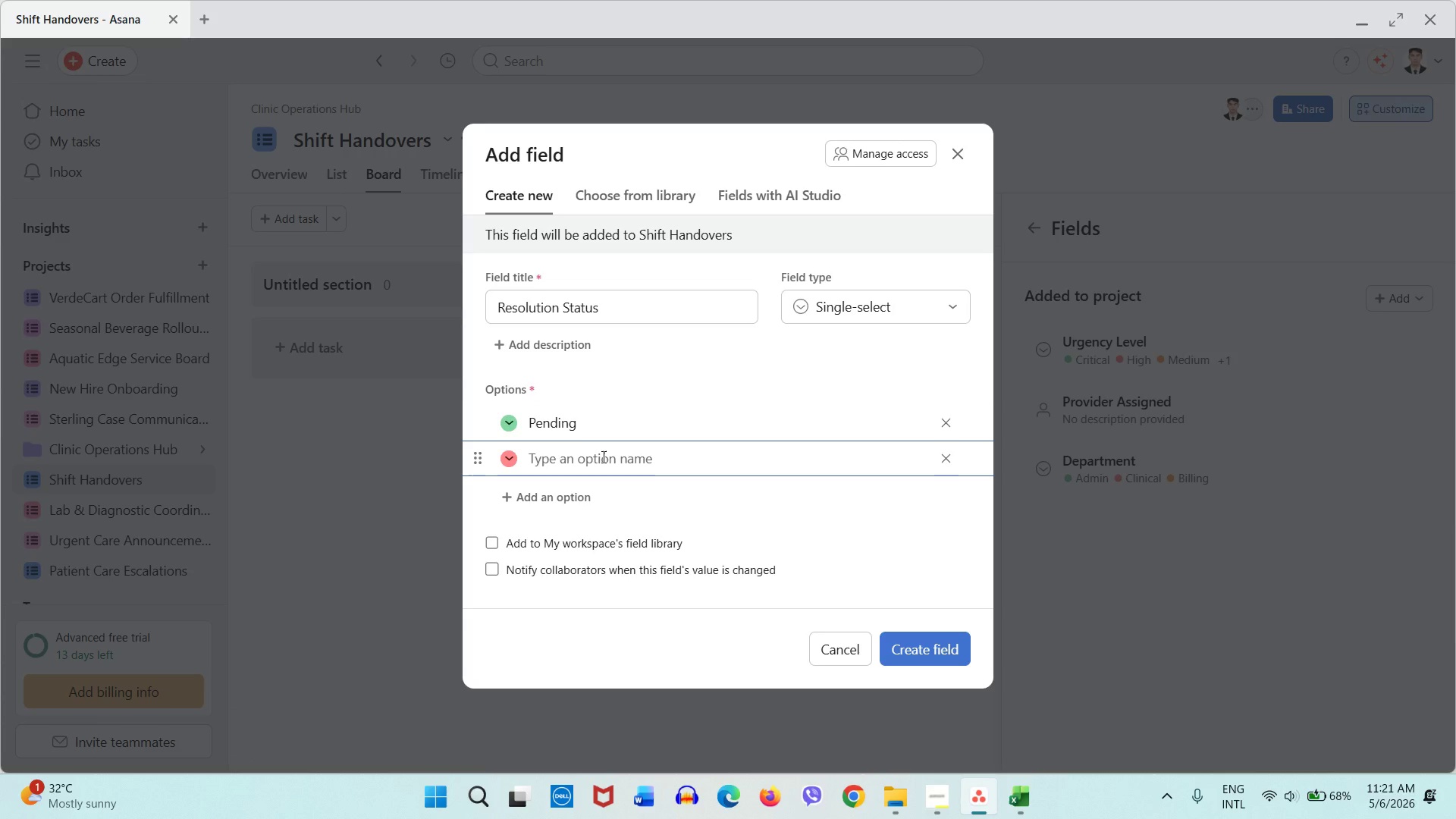 
type(In p)
key(Backspace)
type(Progress)
 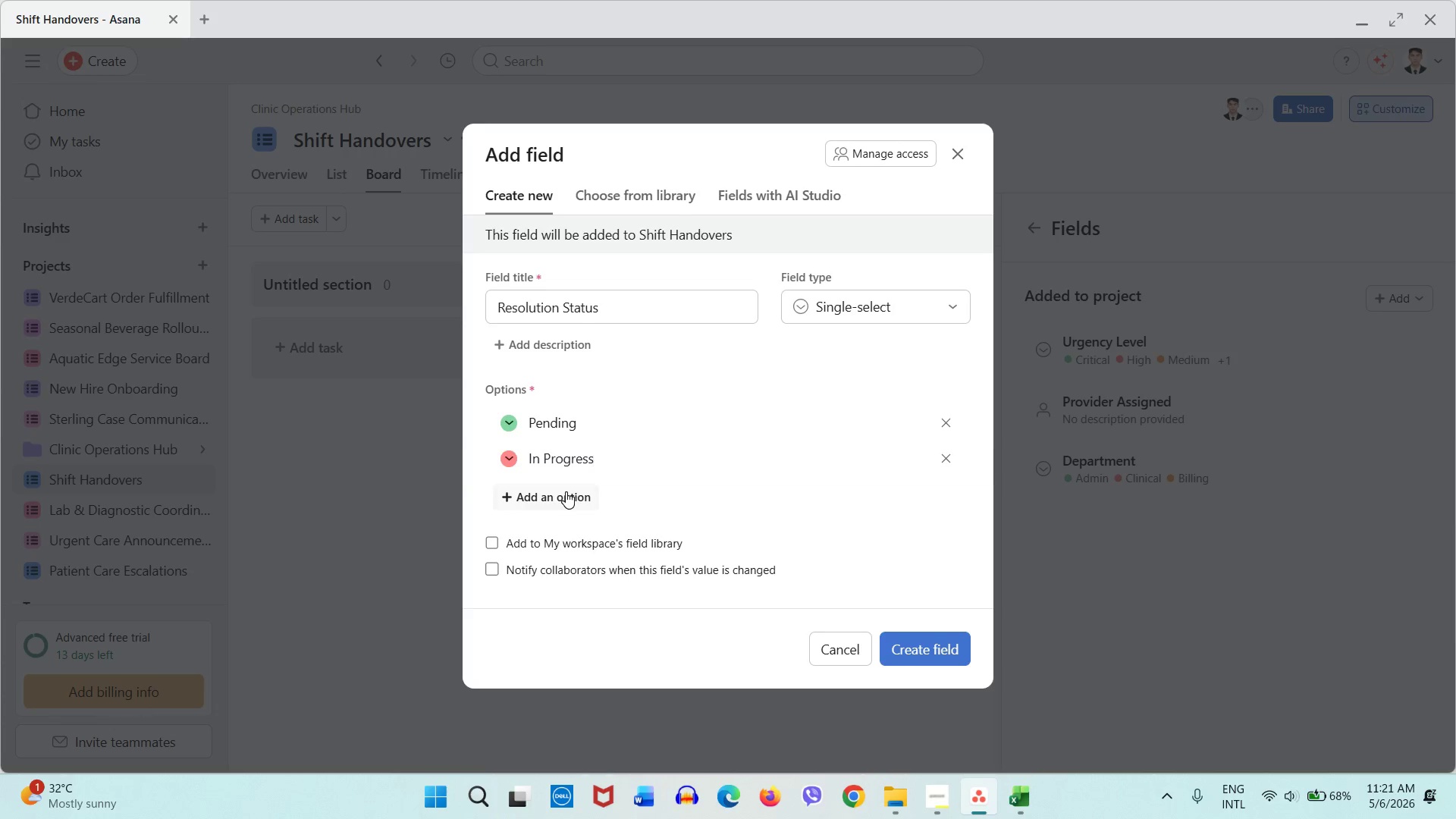 
 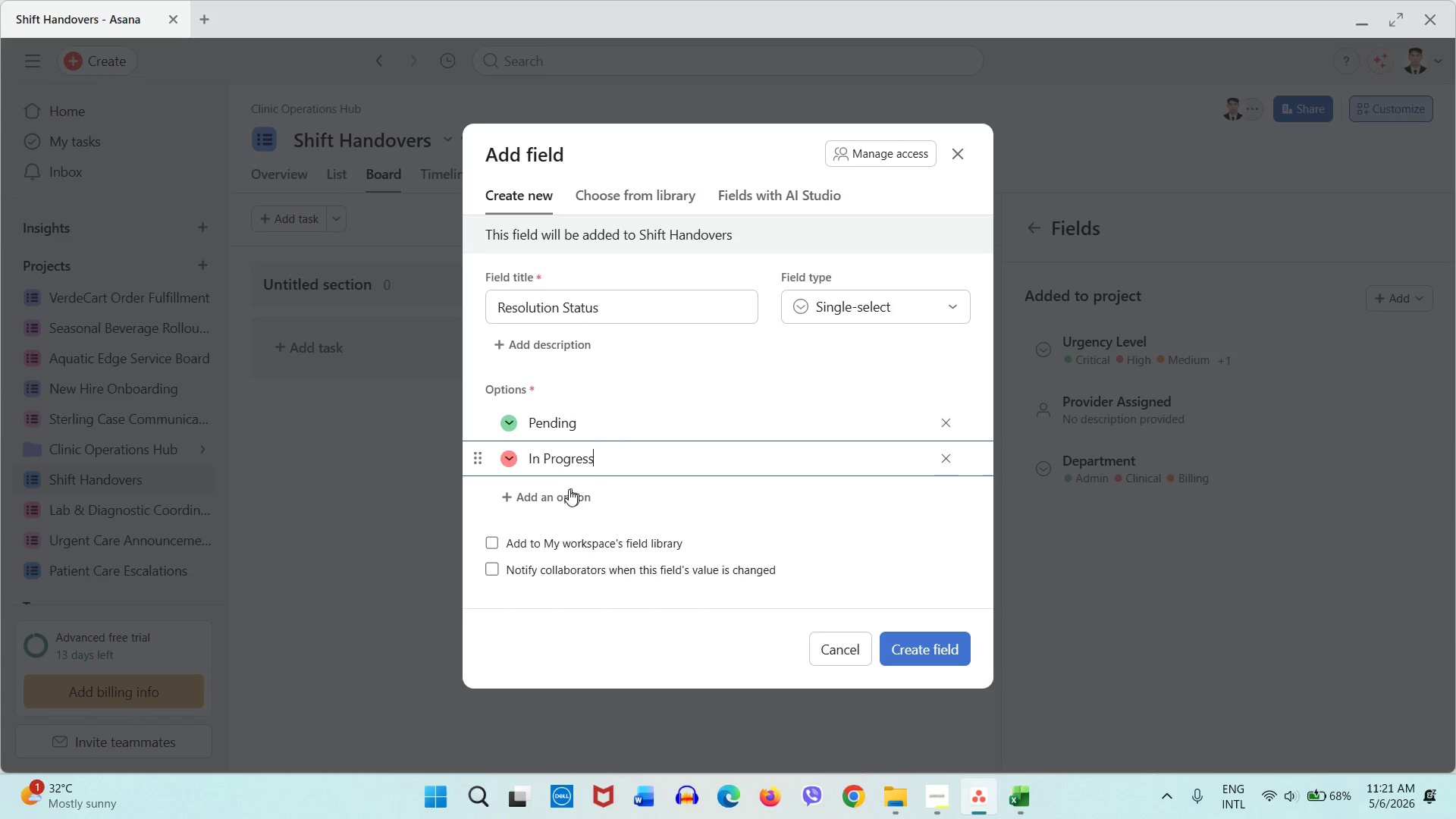 
left_click([566, 491])
 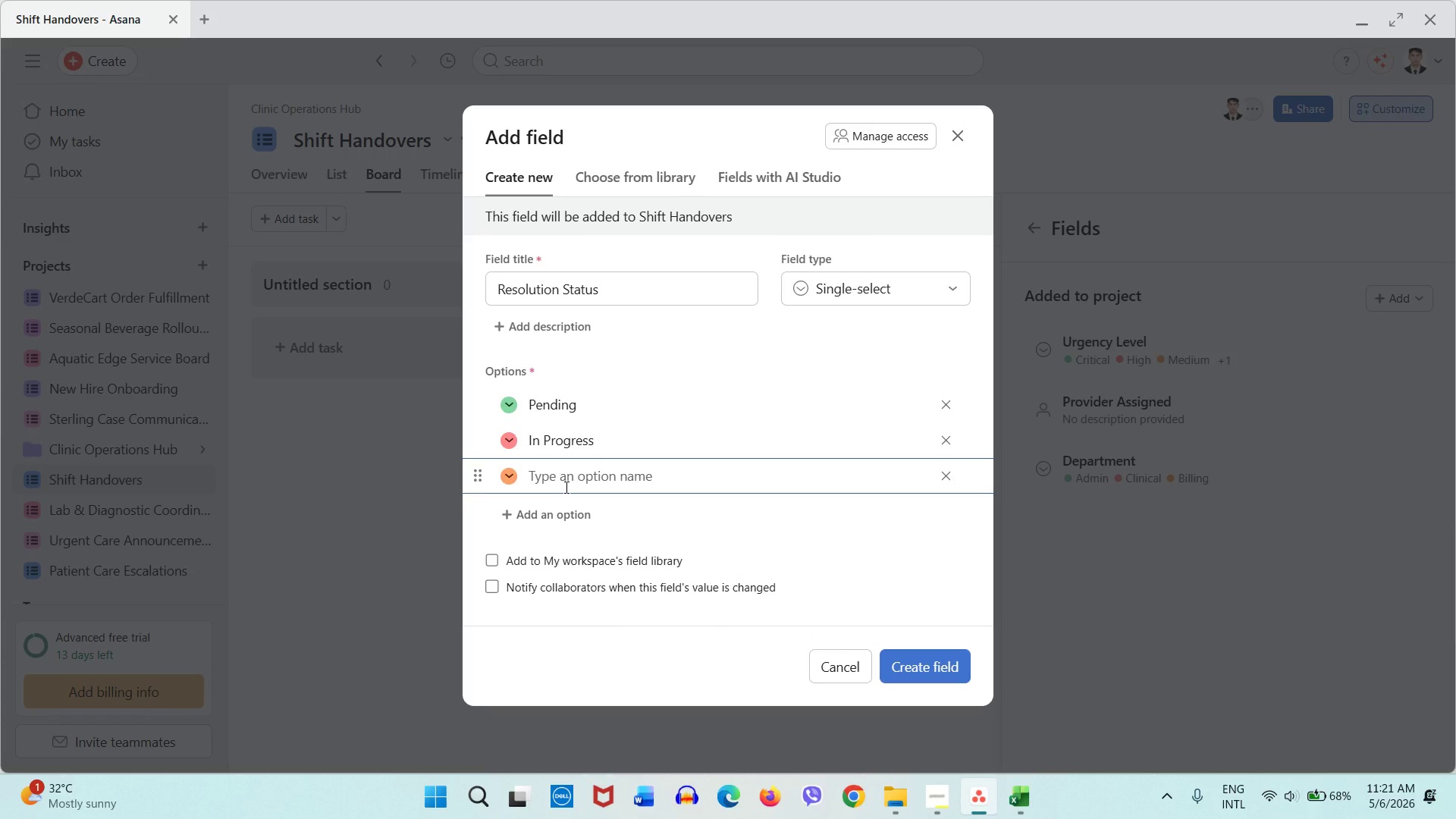 
type(Resolved)
 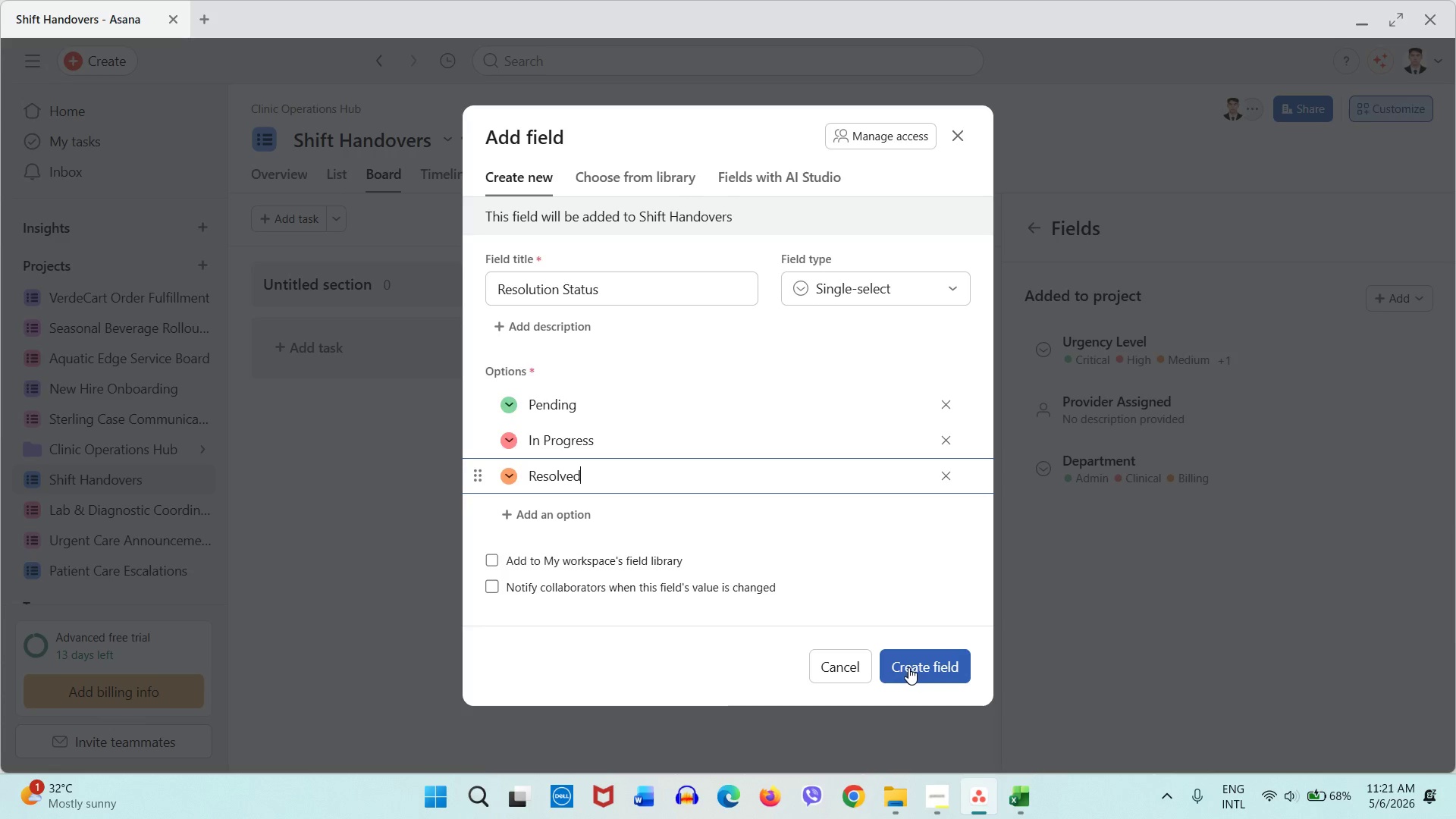 
left_click([908, 667])
 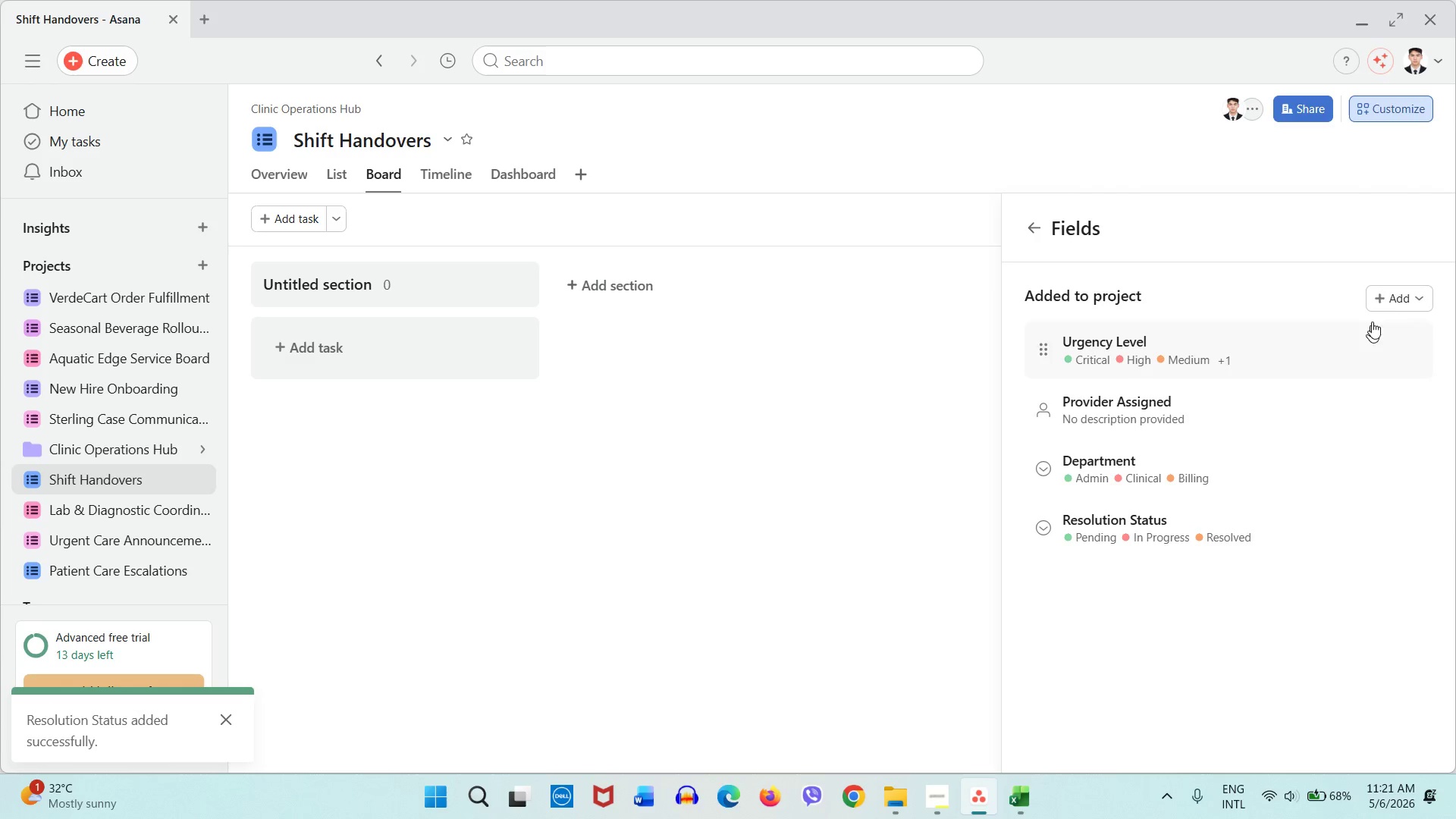 
left_click([1396, 288])
 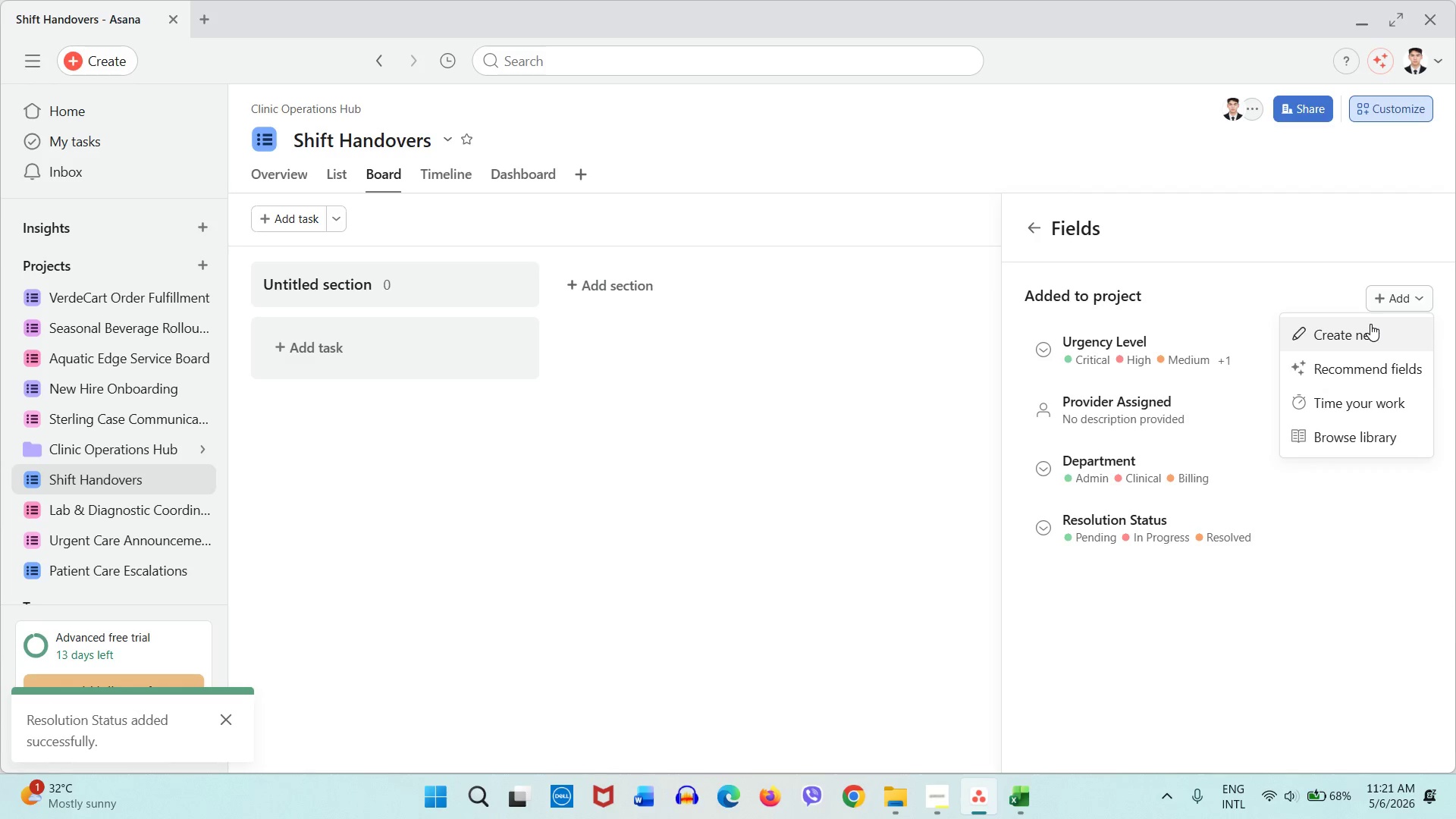 
left_click([1370, 324])
 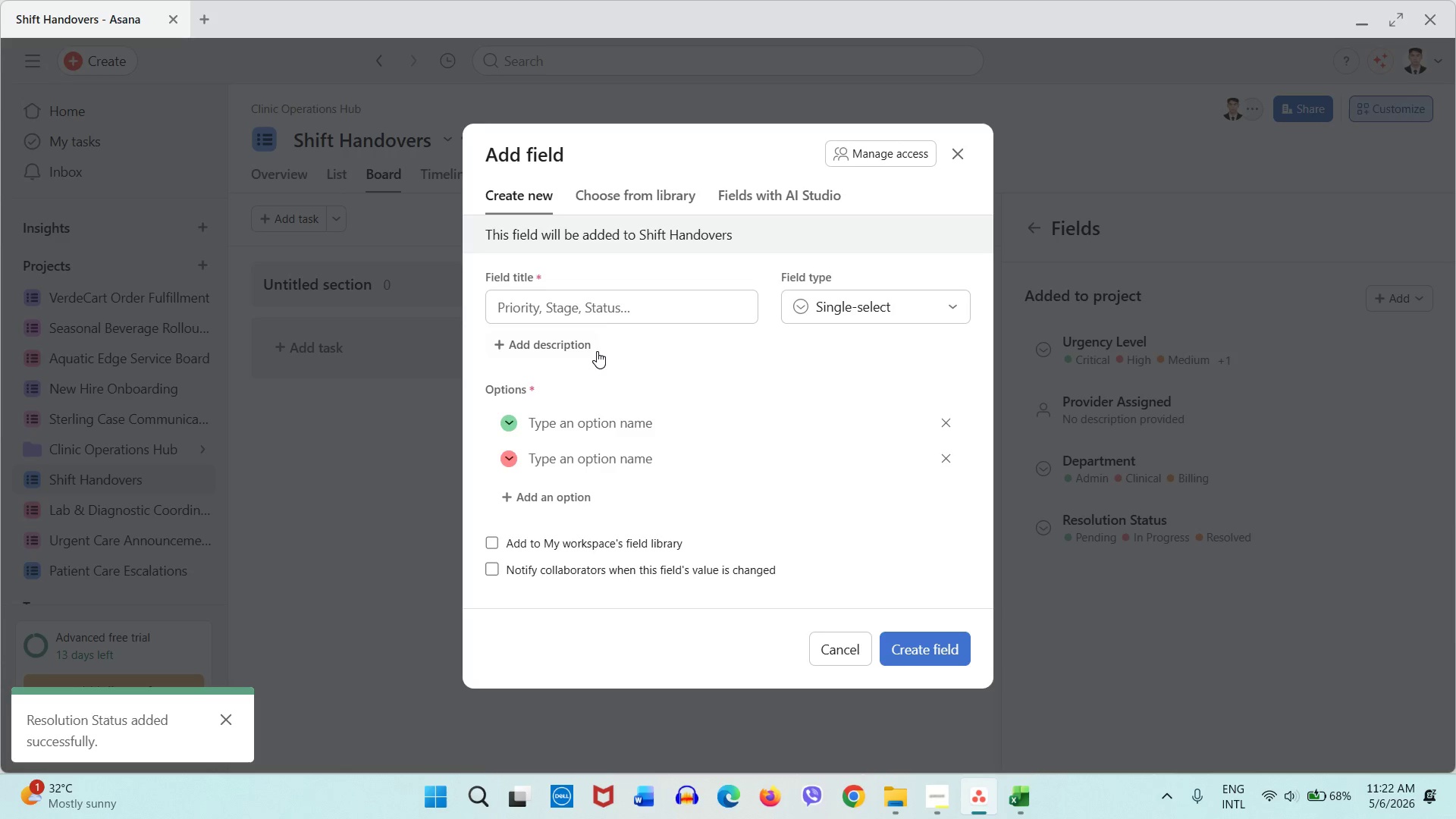 
left_click([597, 336])
 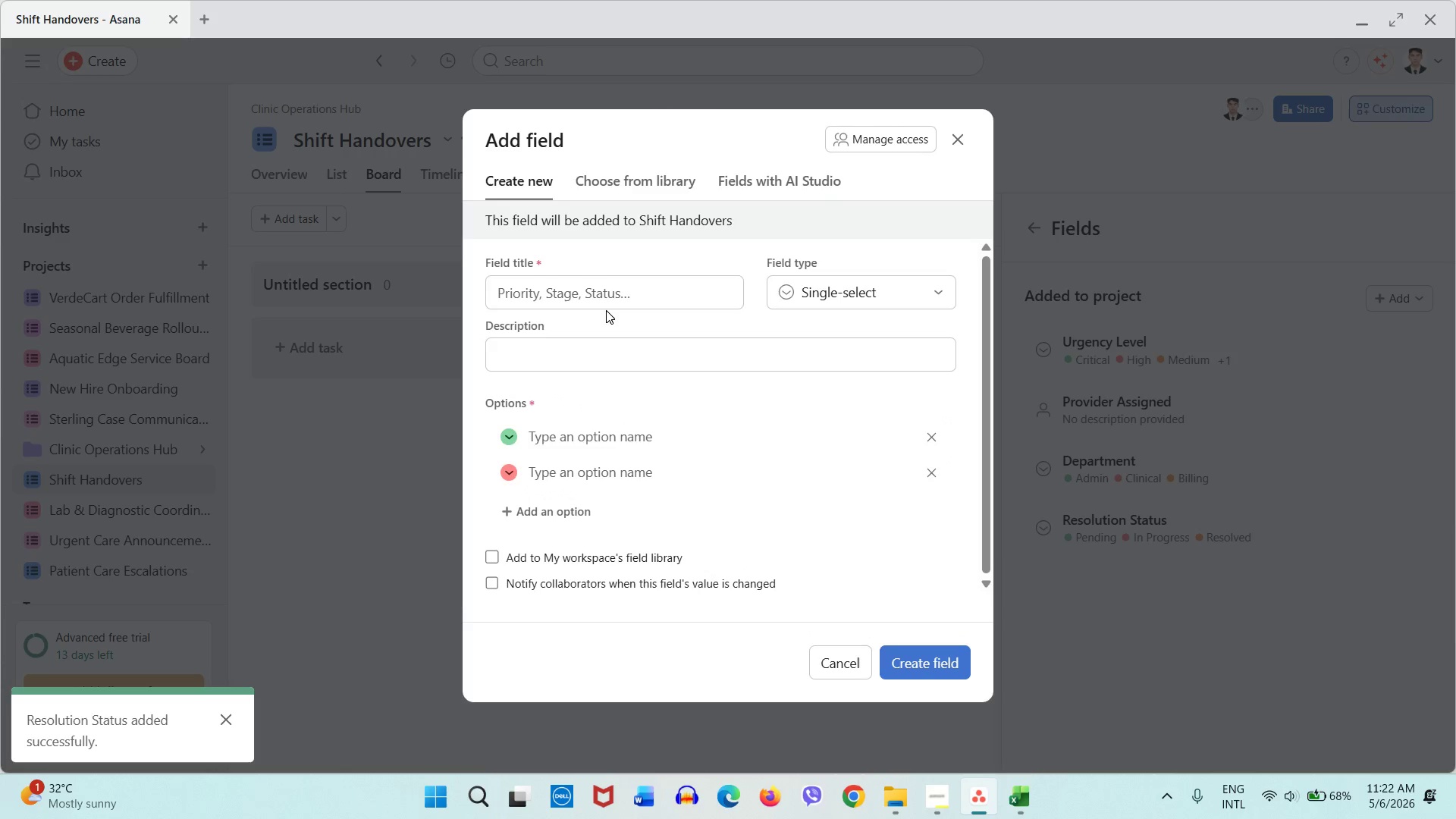 
double_click([611, 302])
 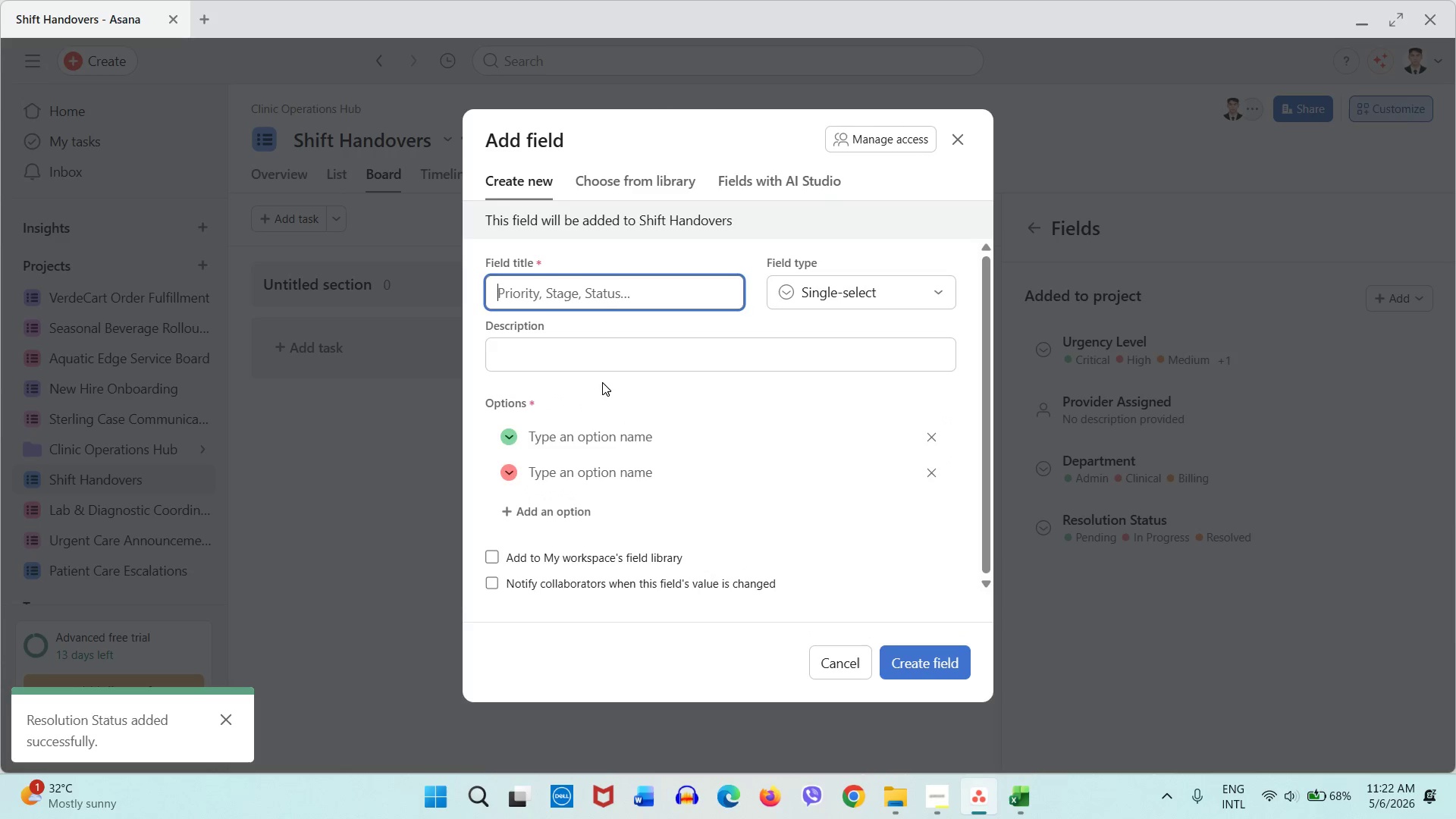 
left_click_drag(start_coordinate=[658, 387], to_coordinate=[669, 387])
 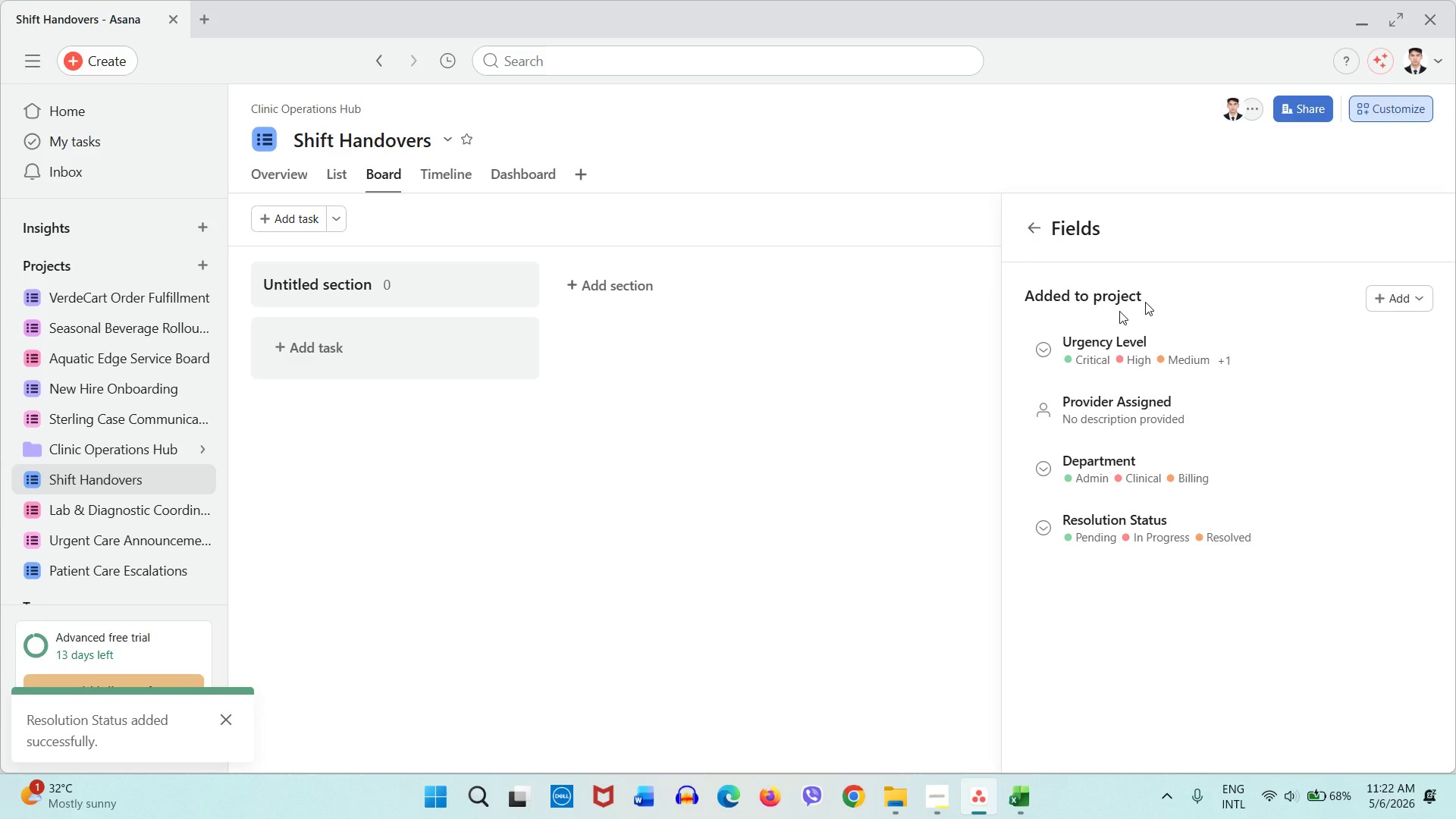 
left_click([1389, 288])
 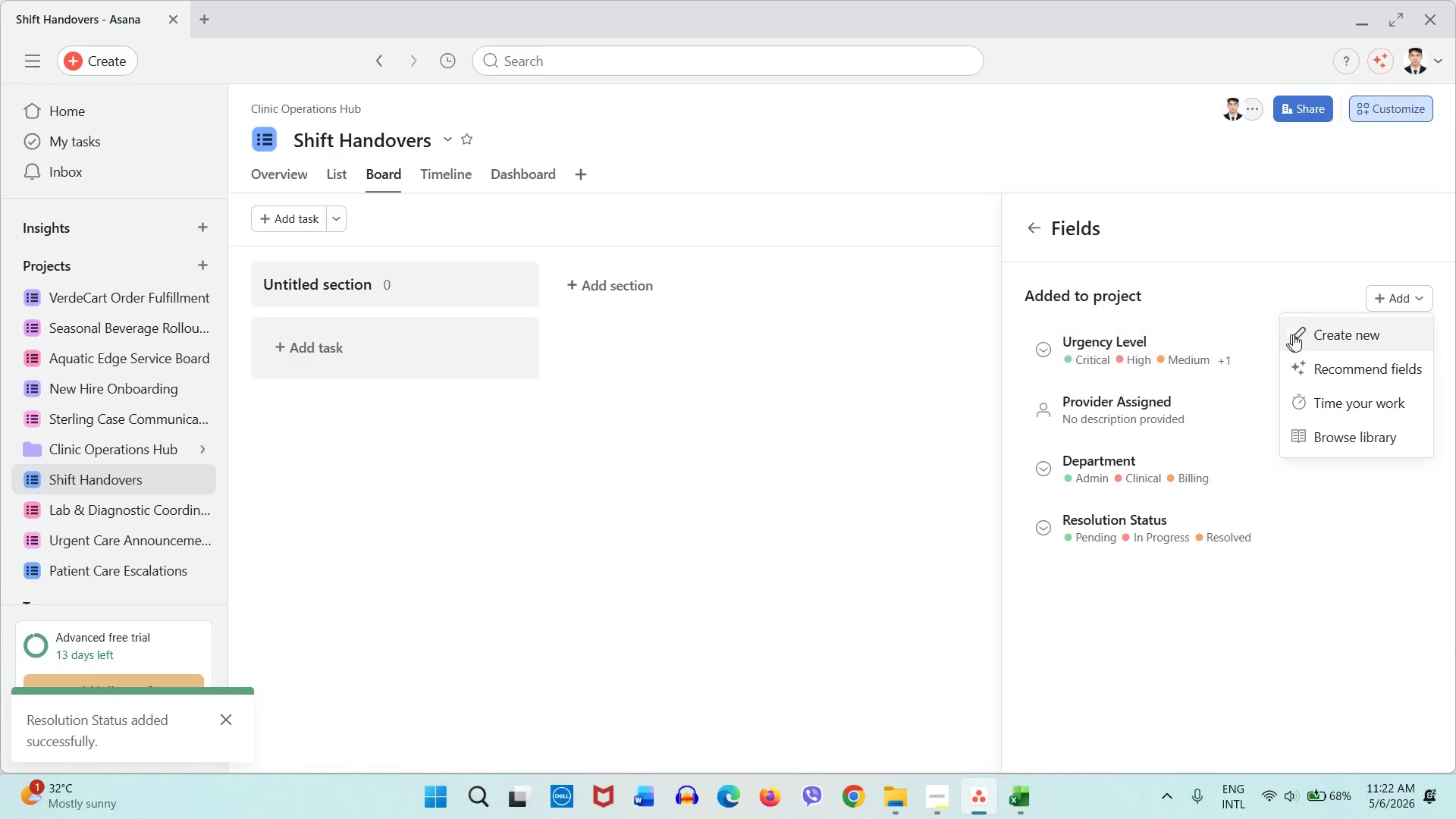 
left_click([1297, 334])
 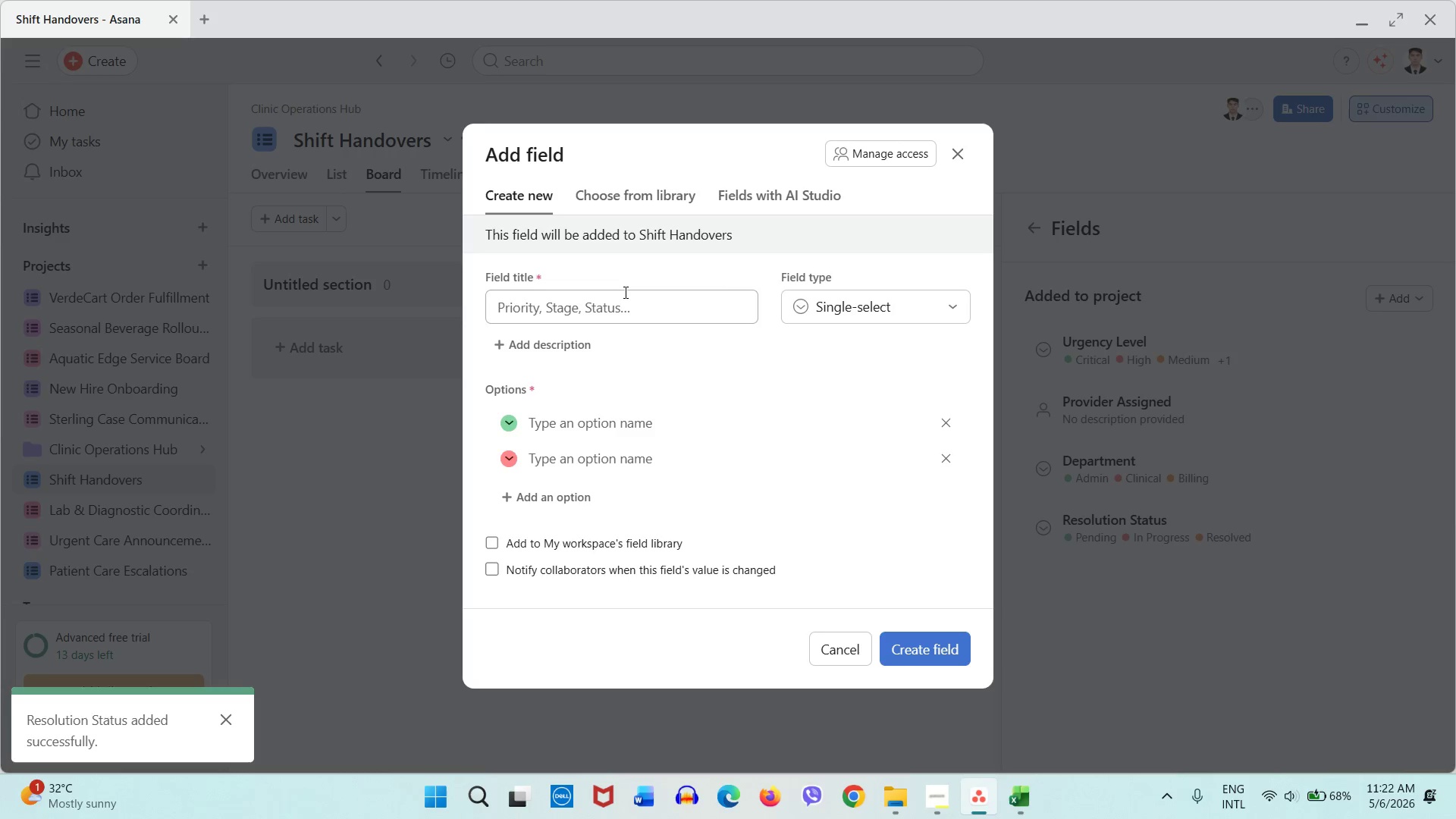 
left_click([624, 292])
 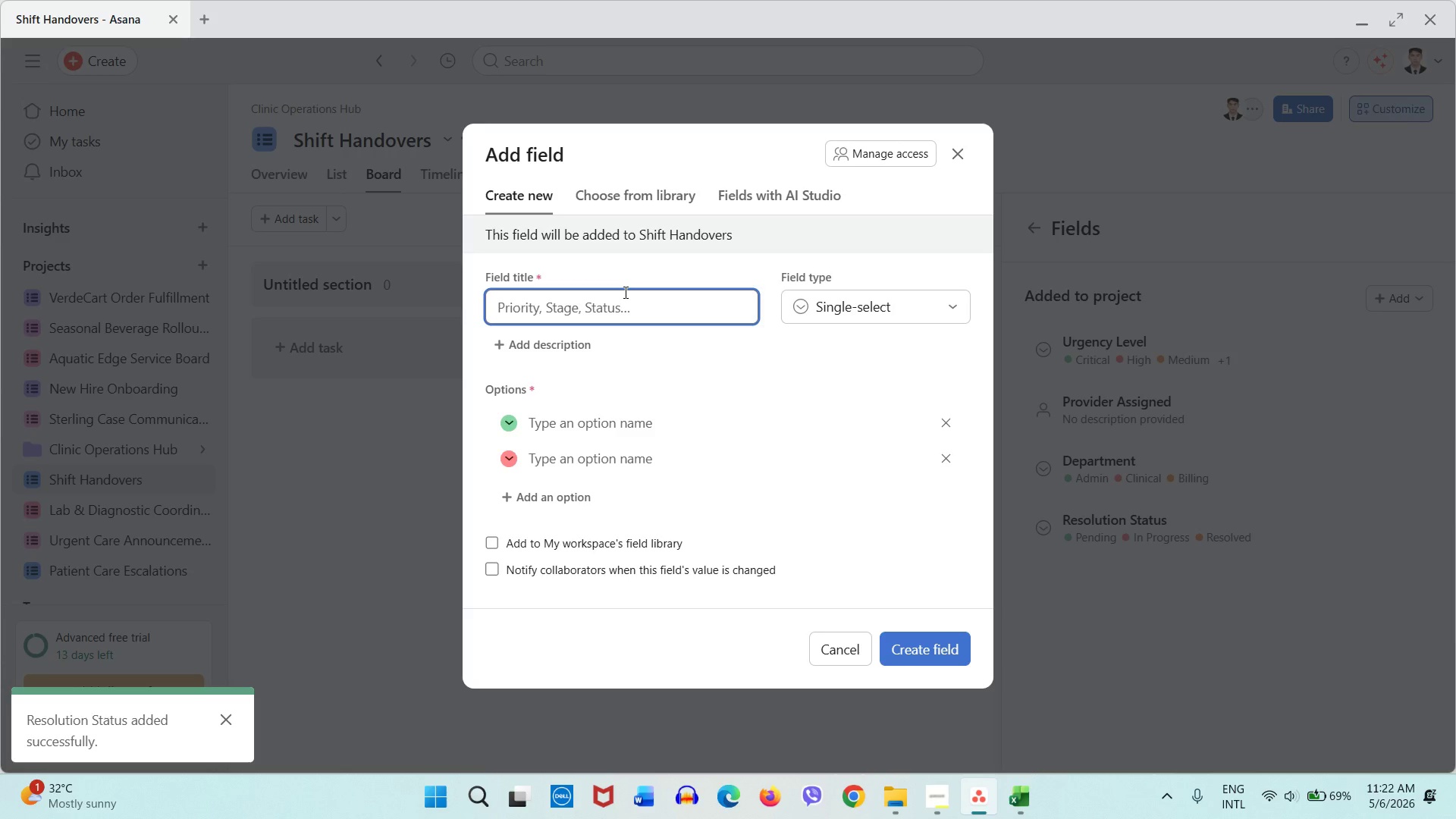 
type(Patient Reference ID)
 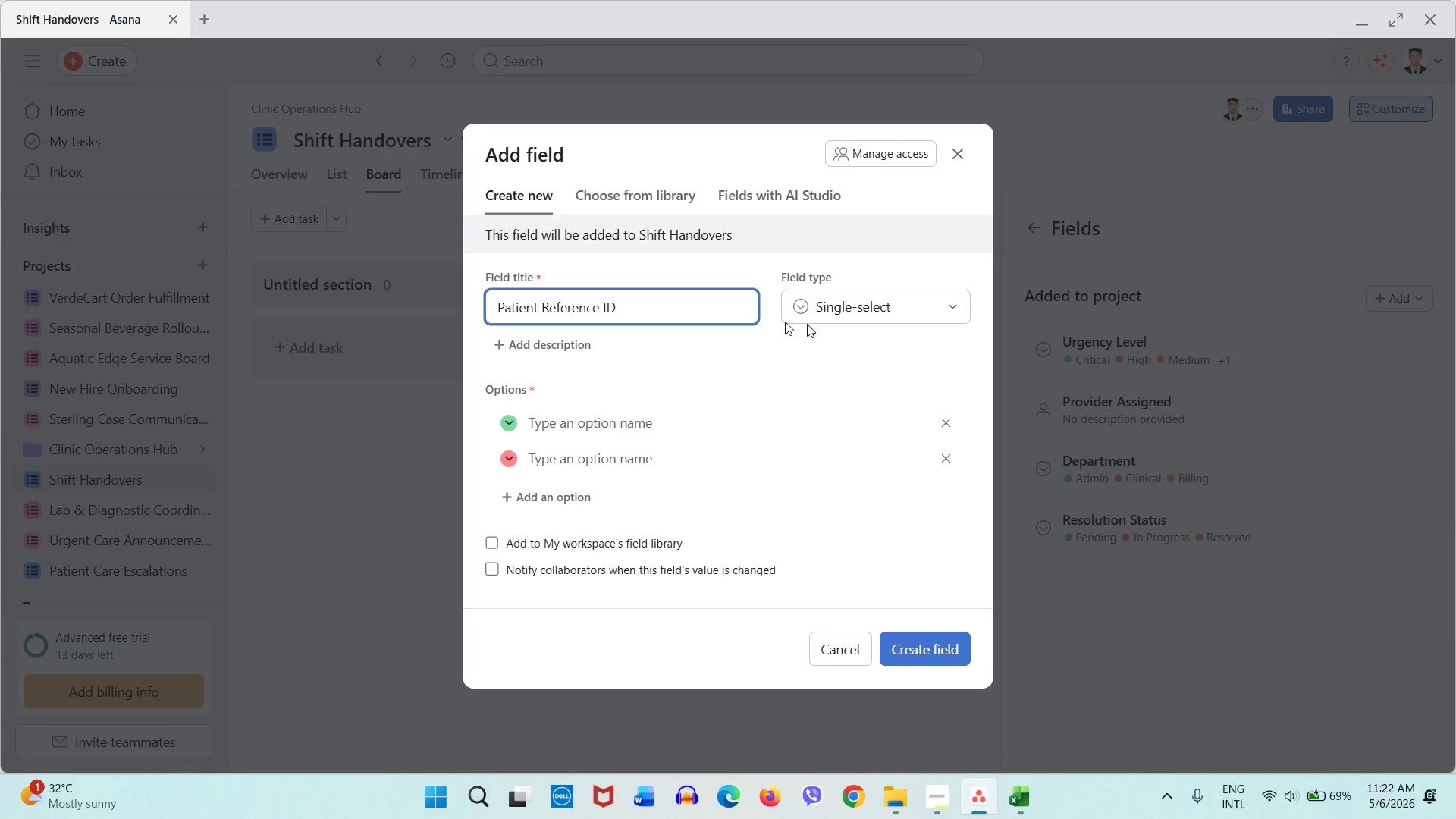 
left_click([864, 532])
 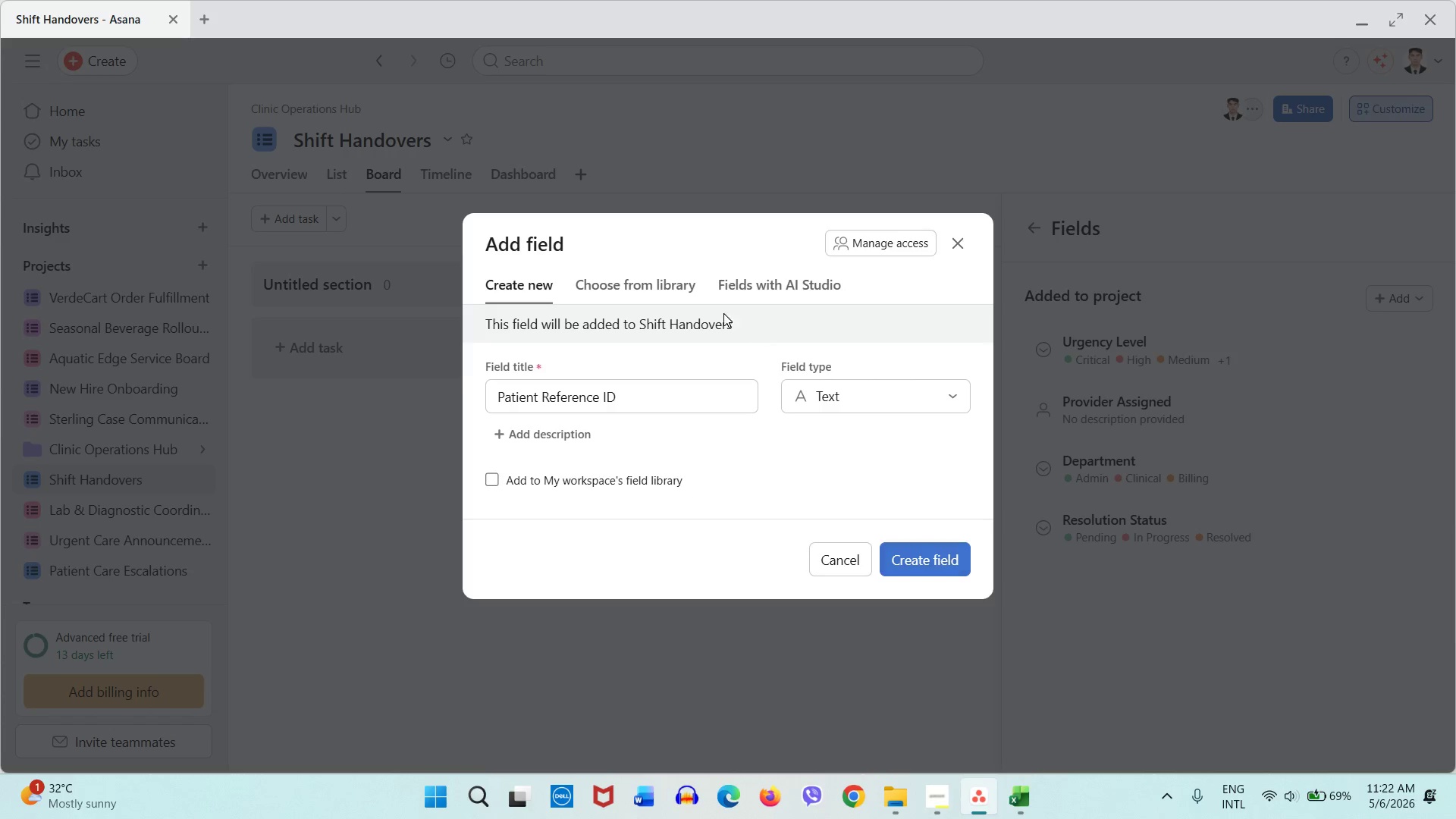 
wait(5.86)
 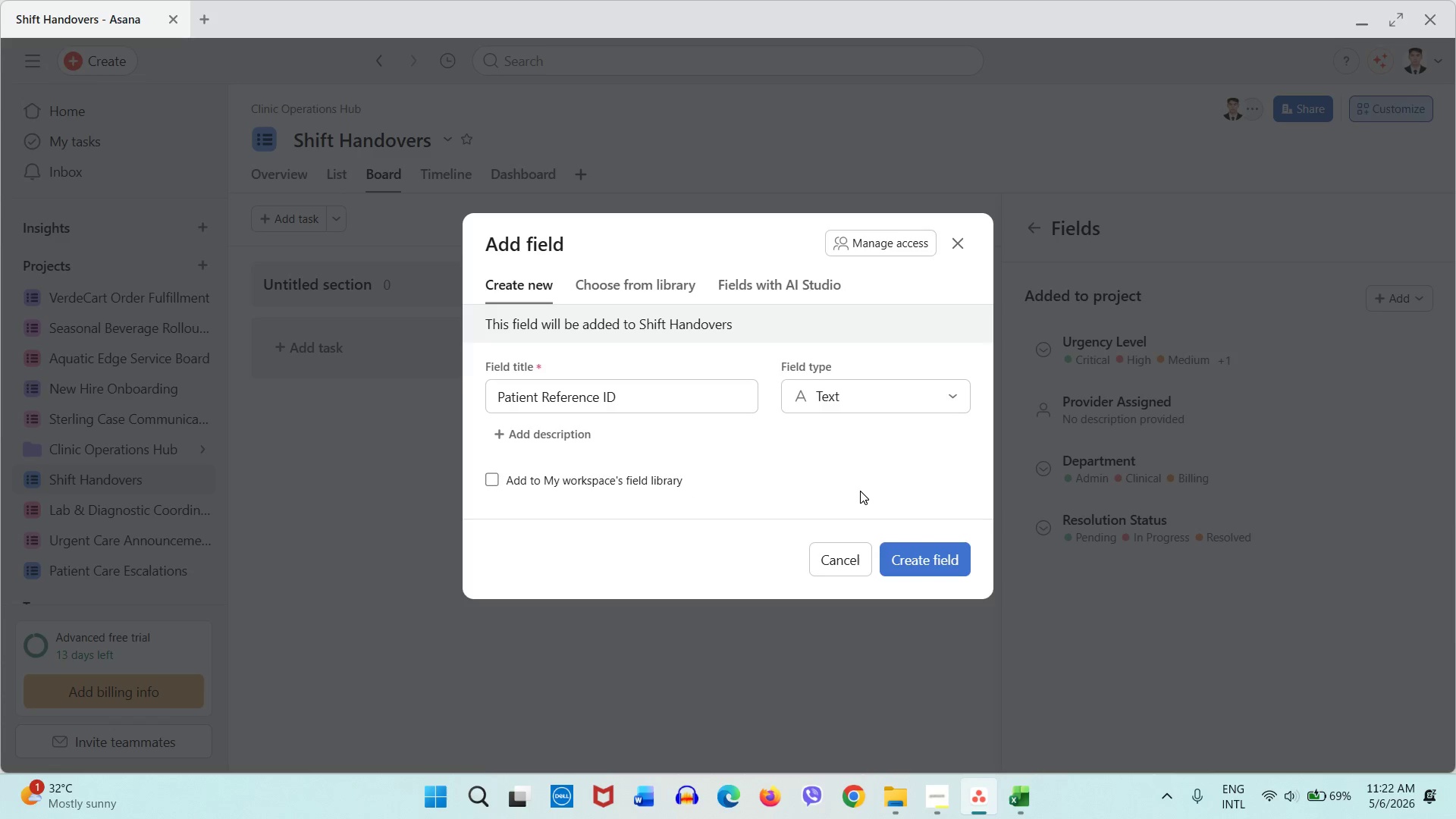 
left_click([912, 241])
 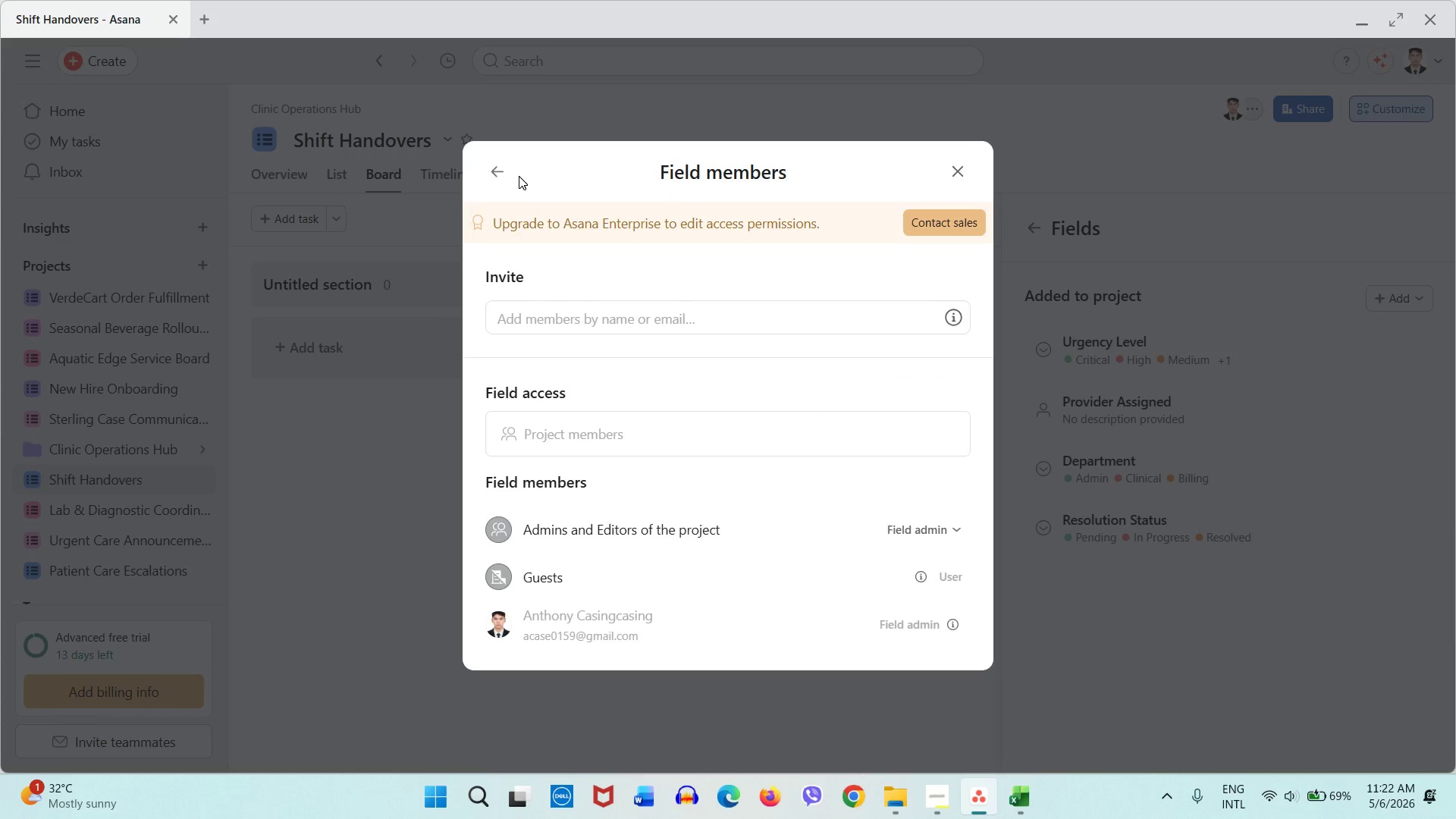 
left_click([495, 187])
 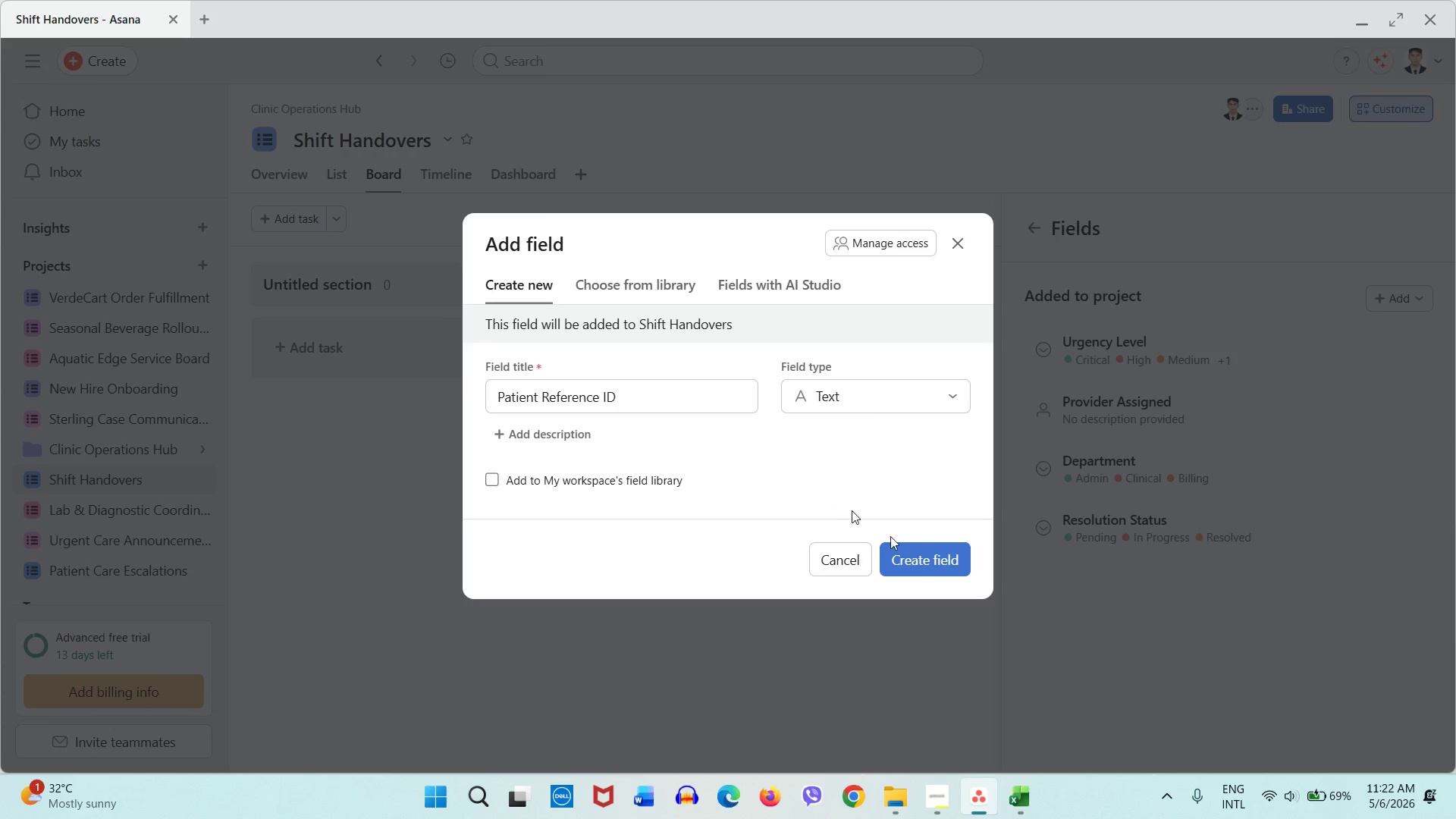 
left_click([916, 556])
 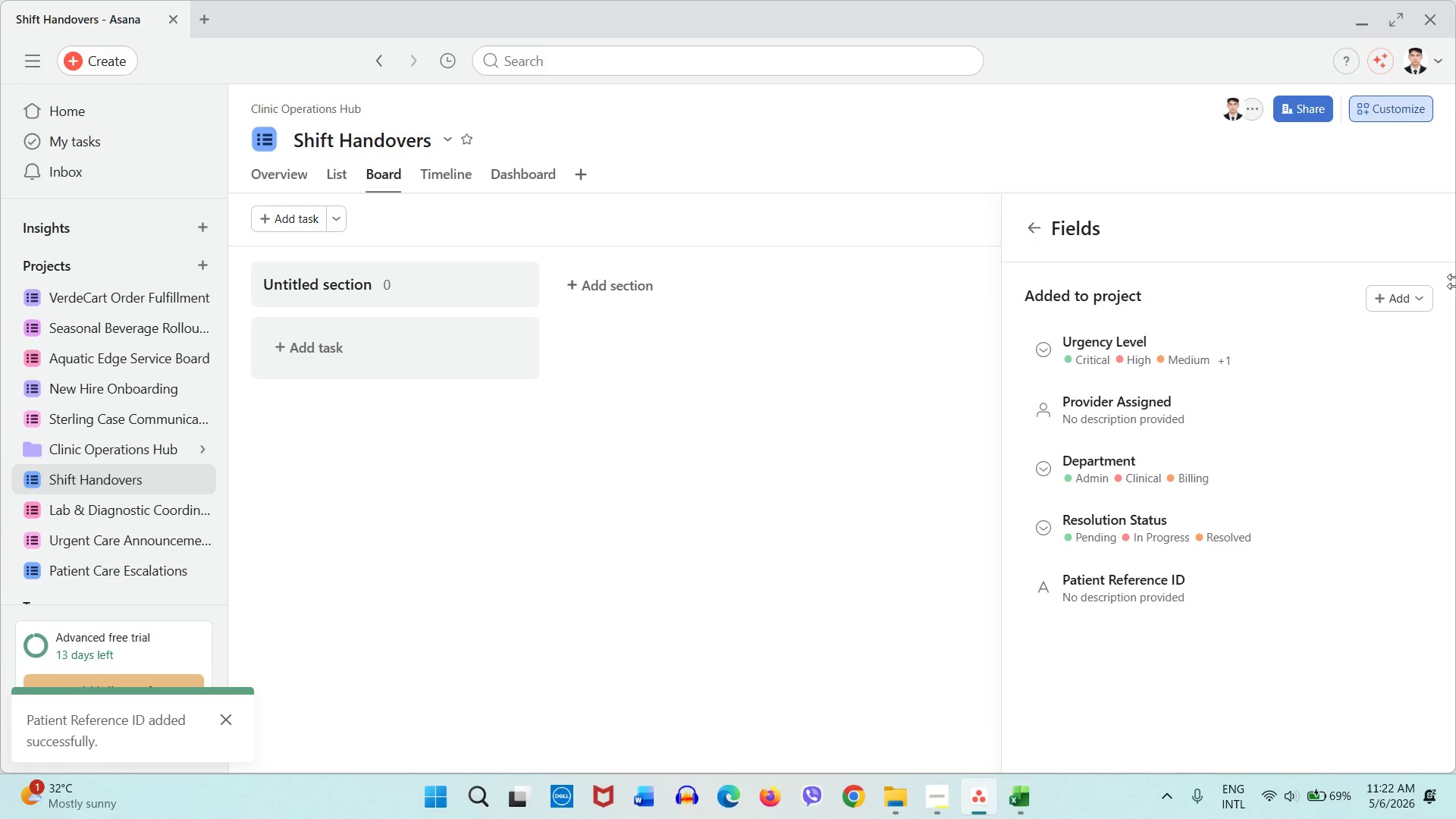 
wait(7.01)
 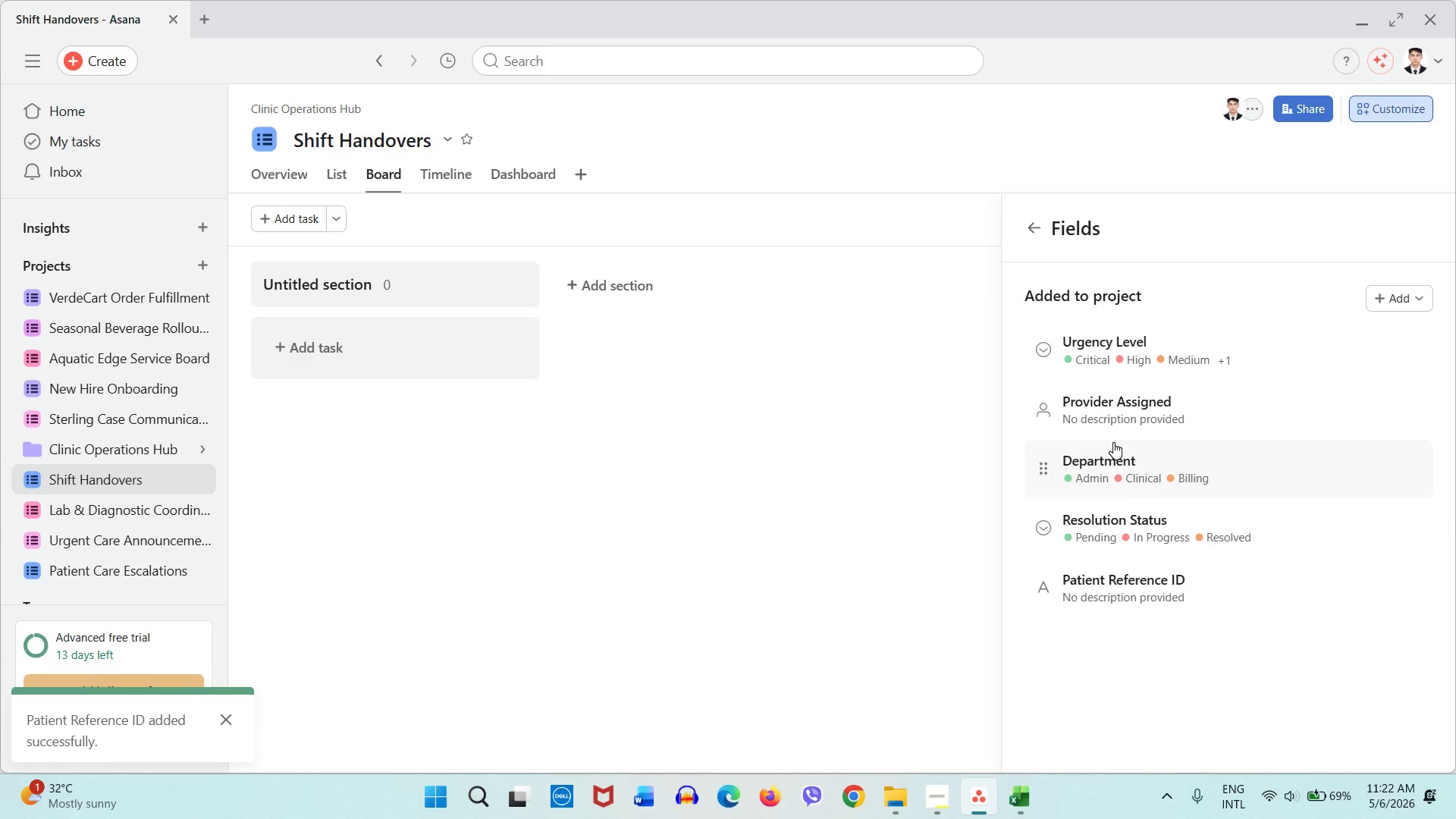 
left_click([1114, 296])
 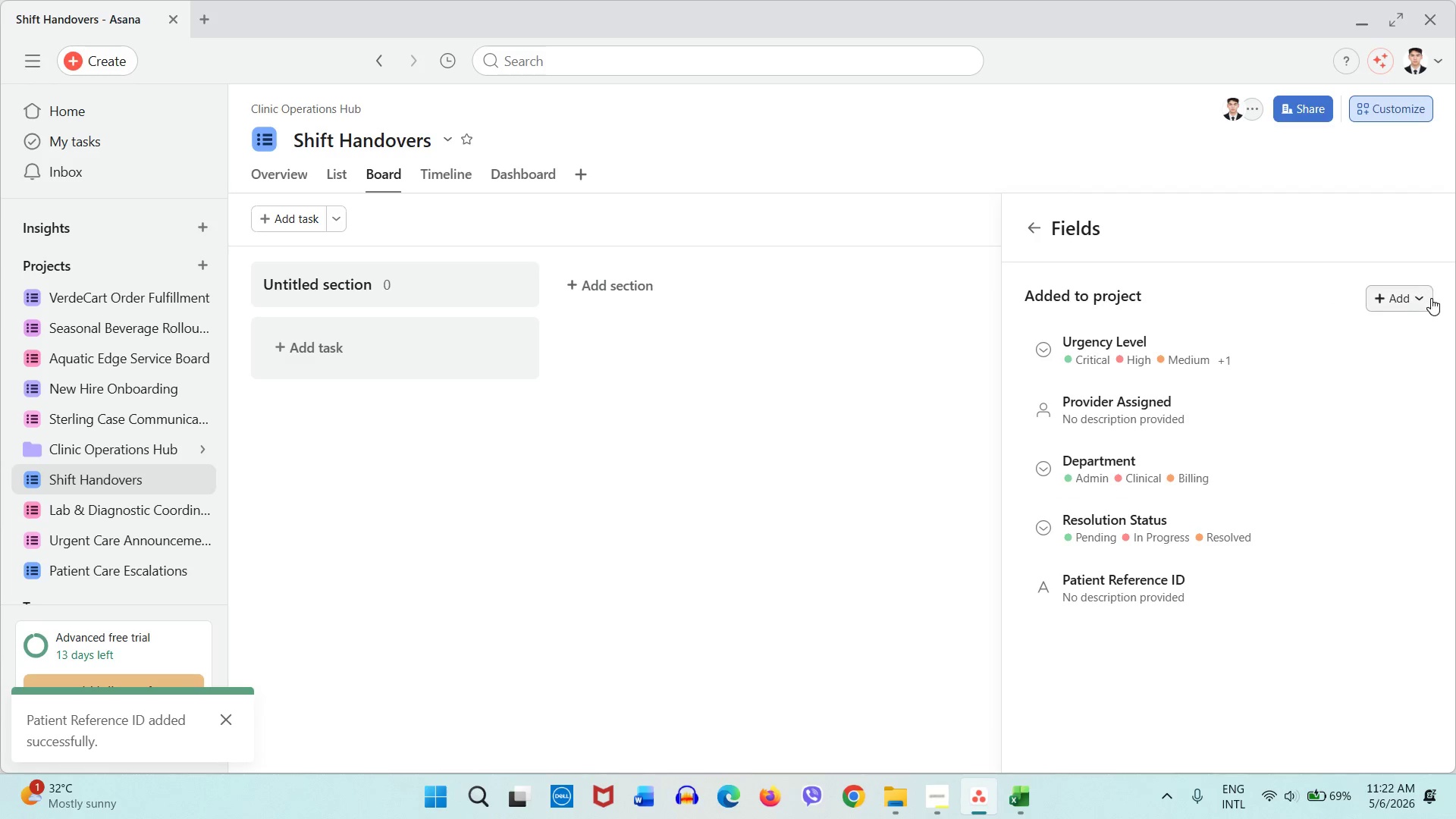 
left_click([1420, 298])
 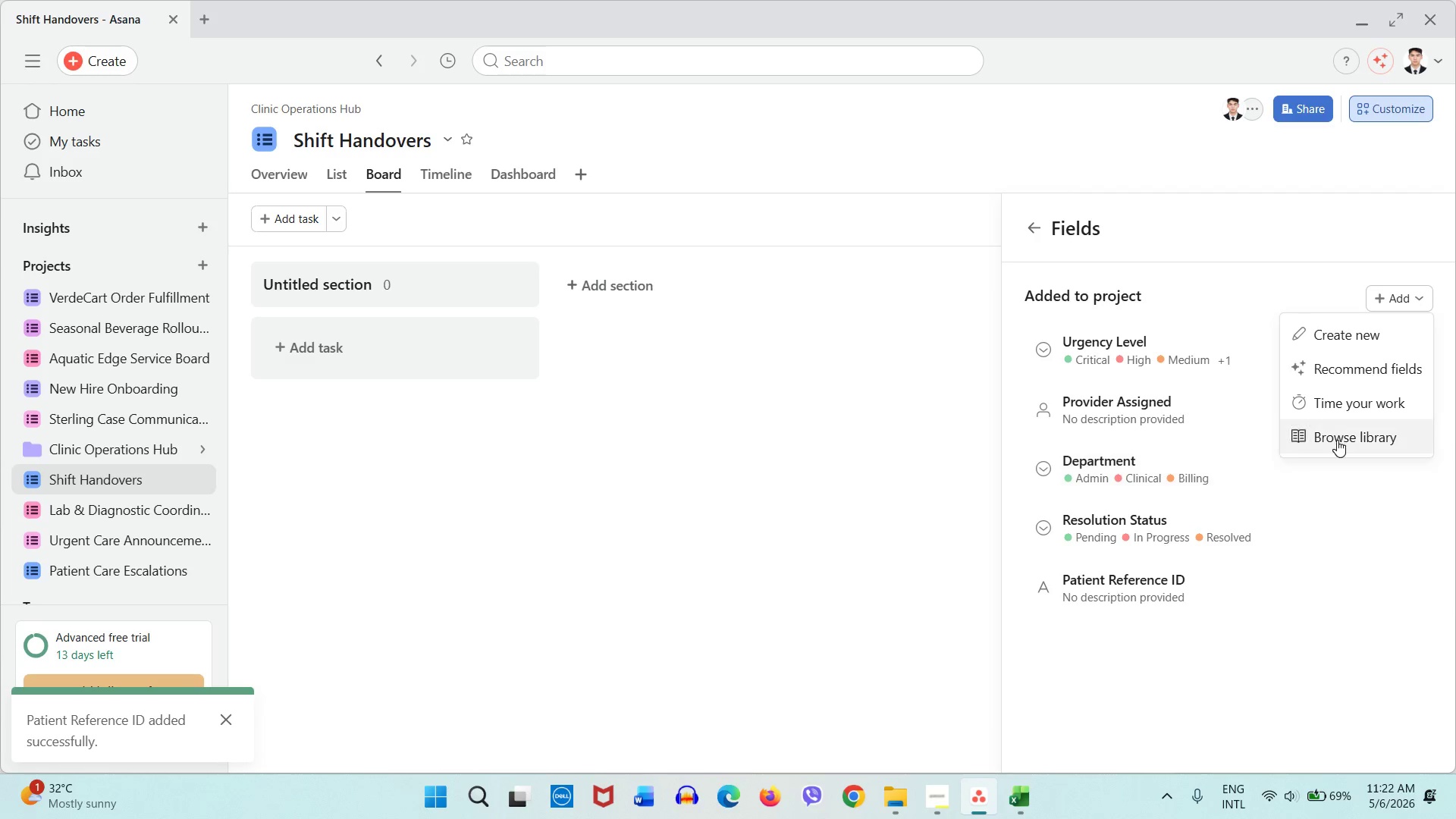 
left_click([1181, 692])
 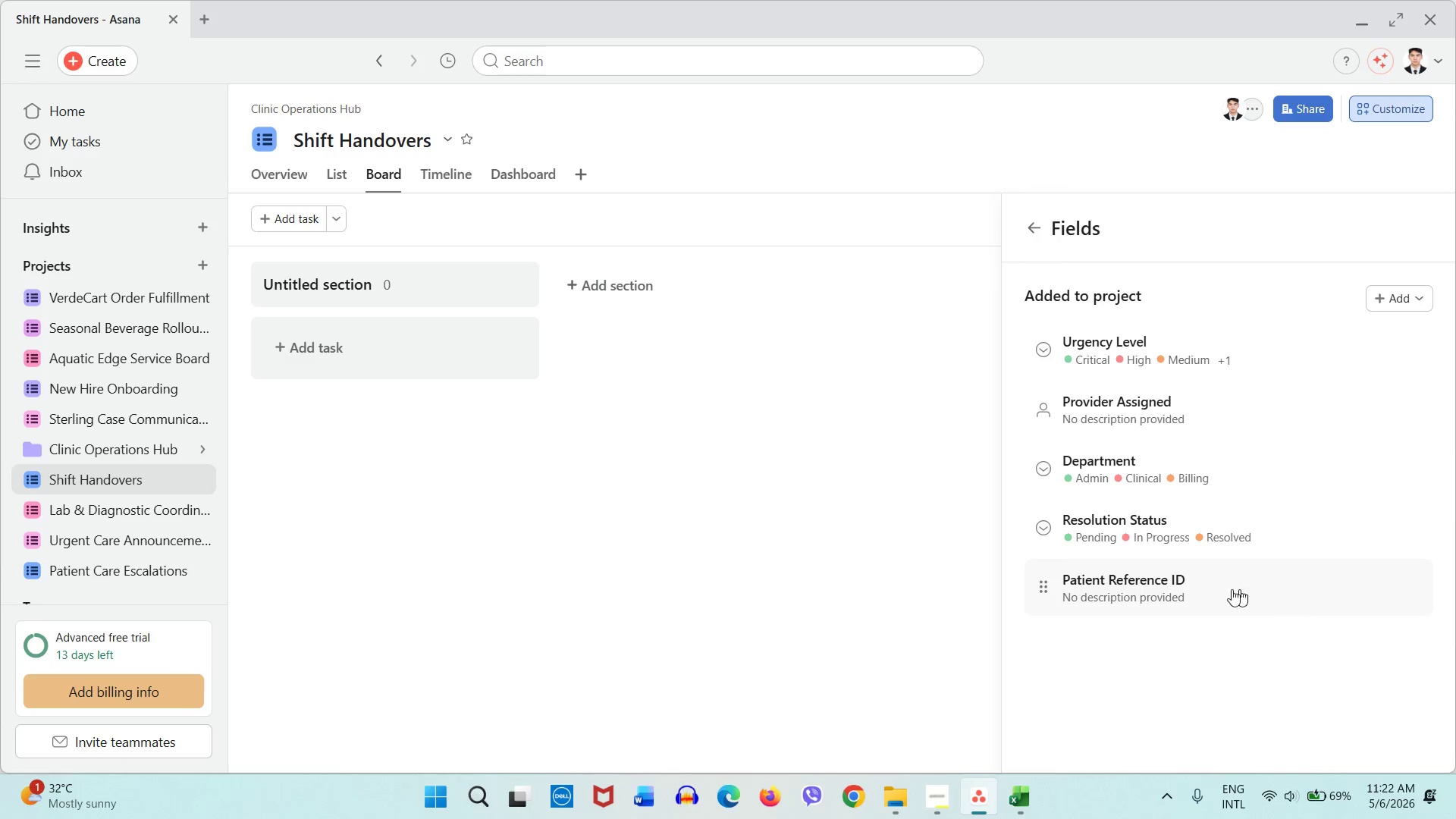 
right_click([1183, 593])
 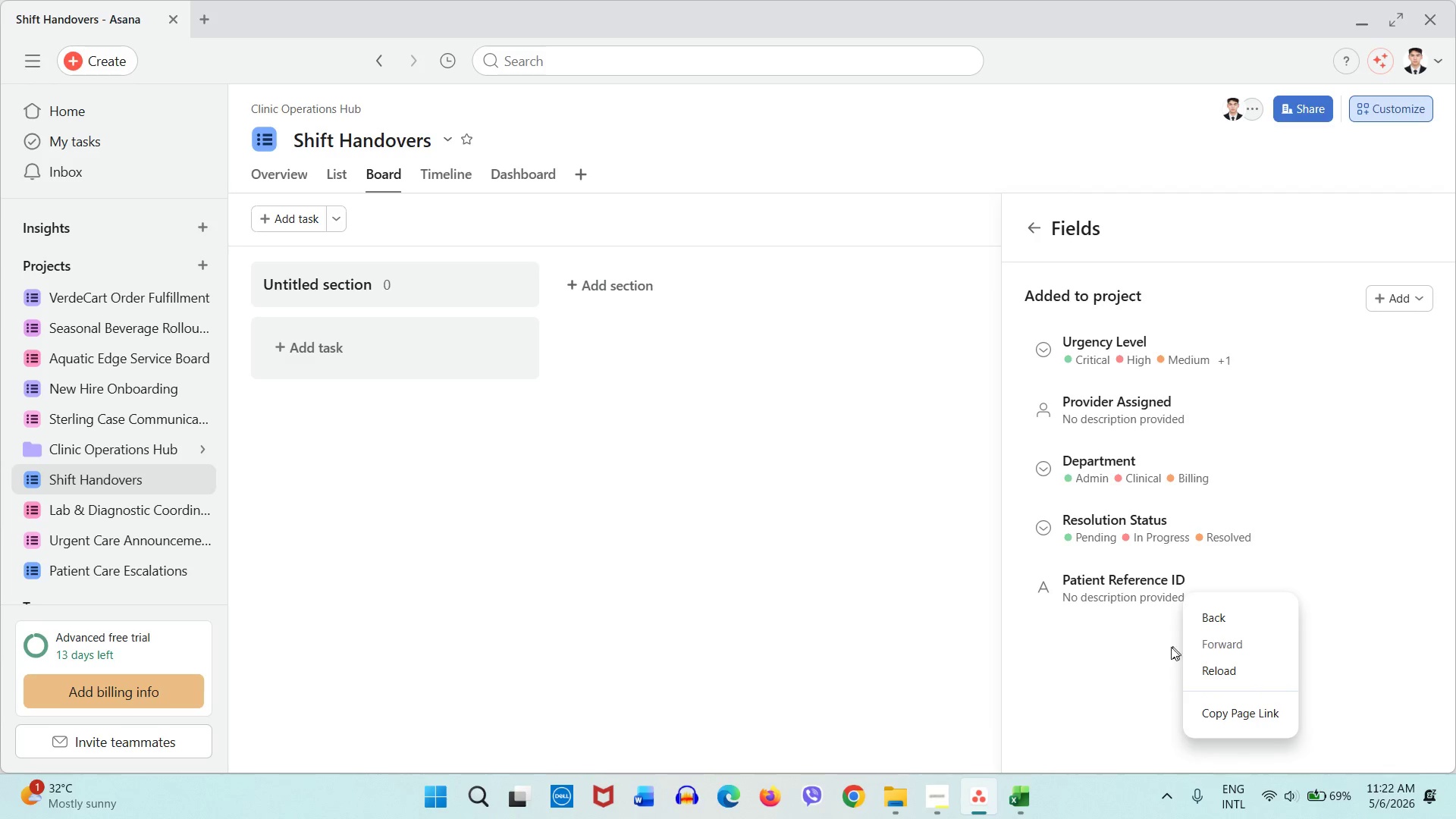 
left_click([1148, 658])
 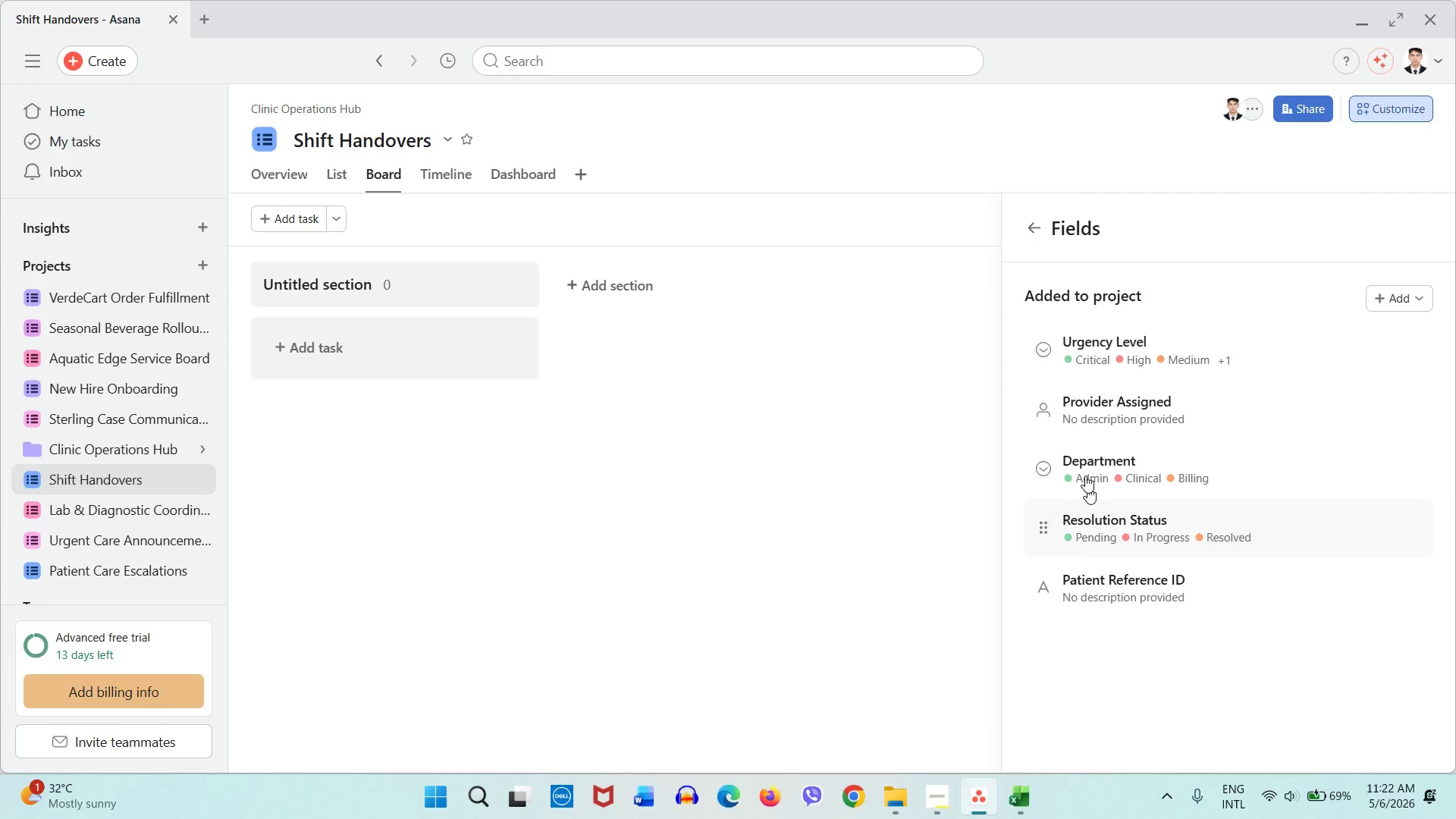 
left_click_drag(start_coordinate=[1148, 658], to_coordinate=[1072, 328])
 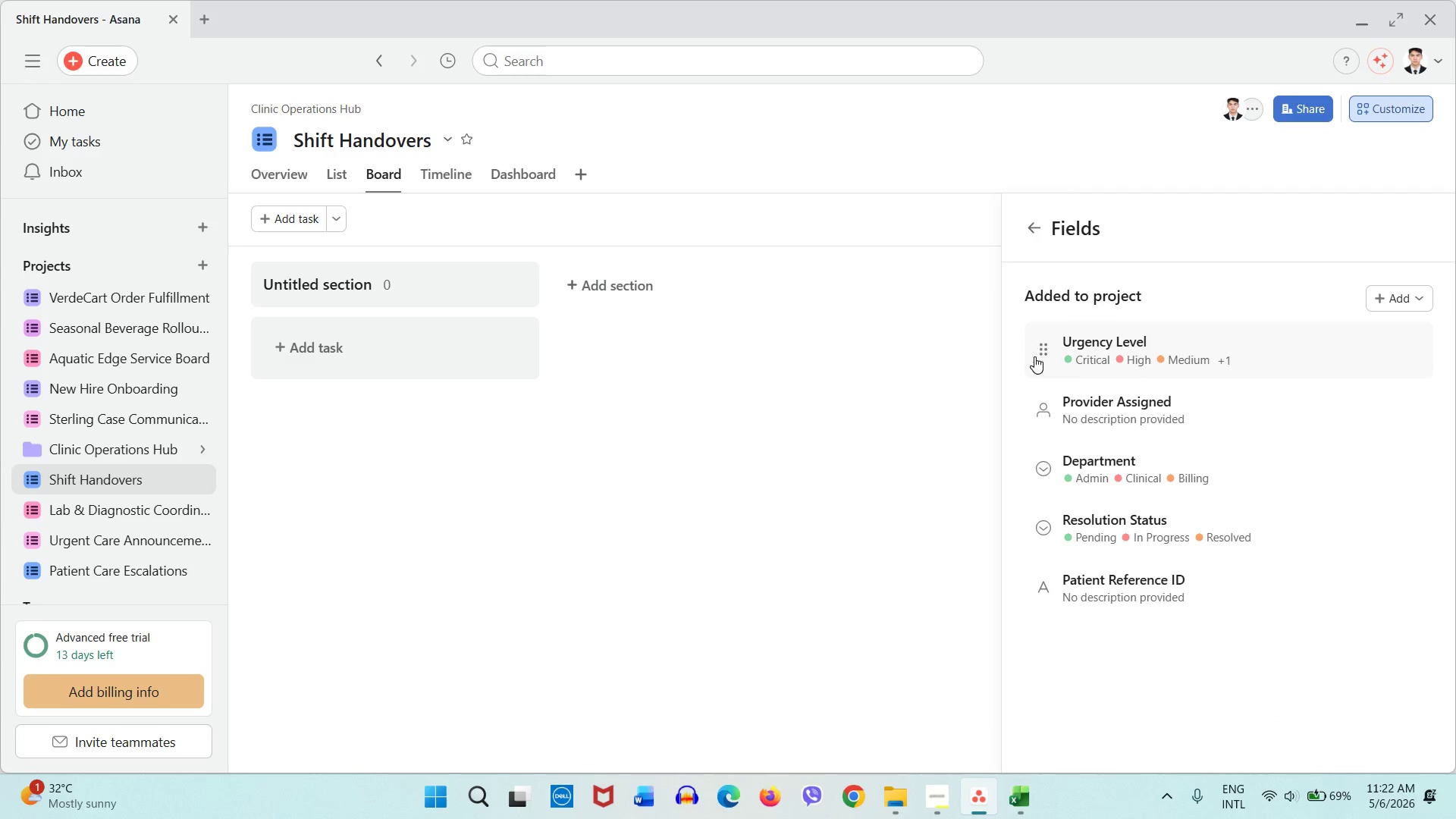 
left_click([1034, 356])
 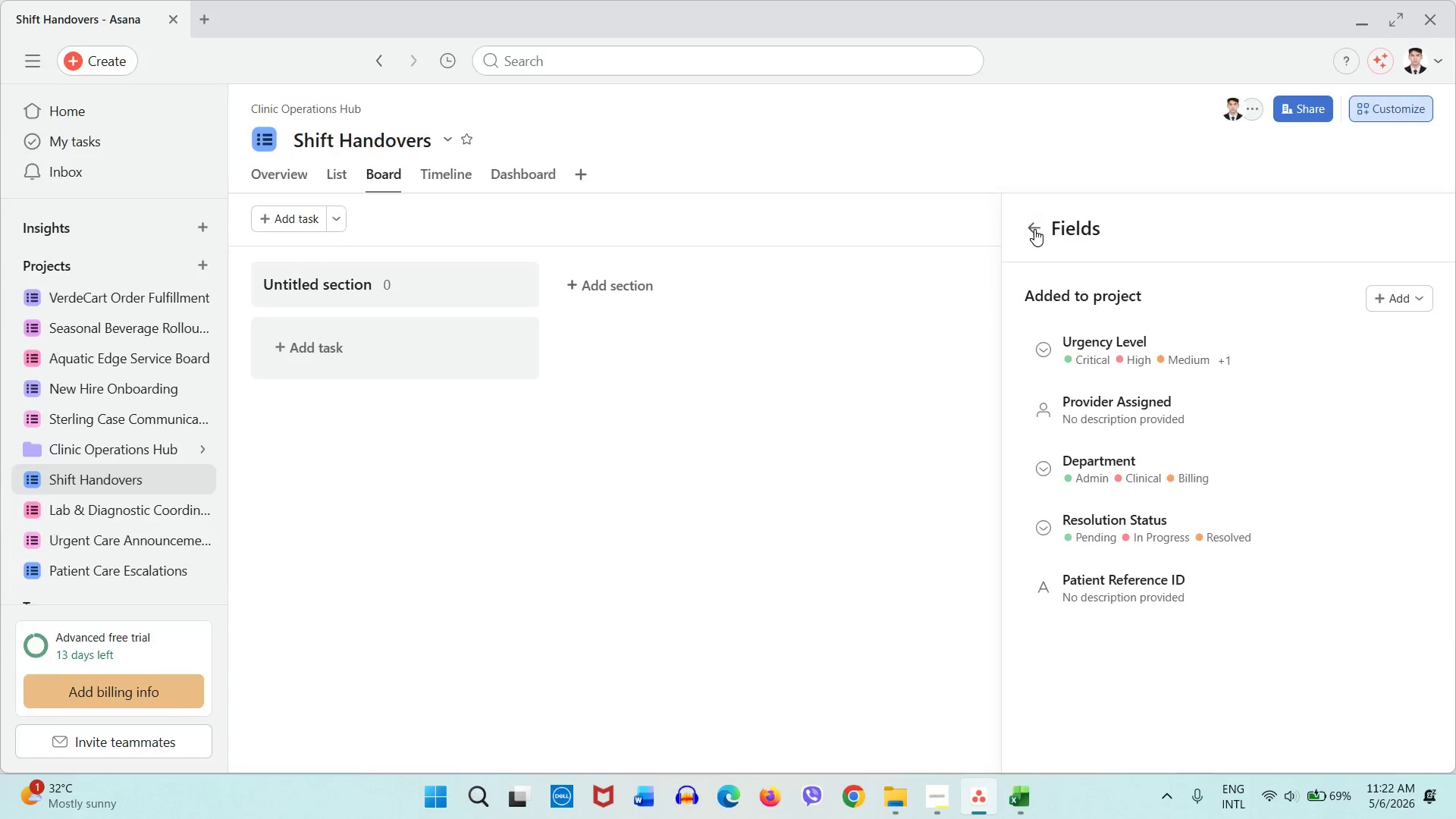 
double_click([867, 357])
 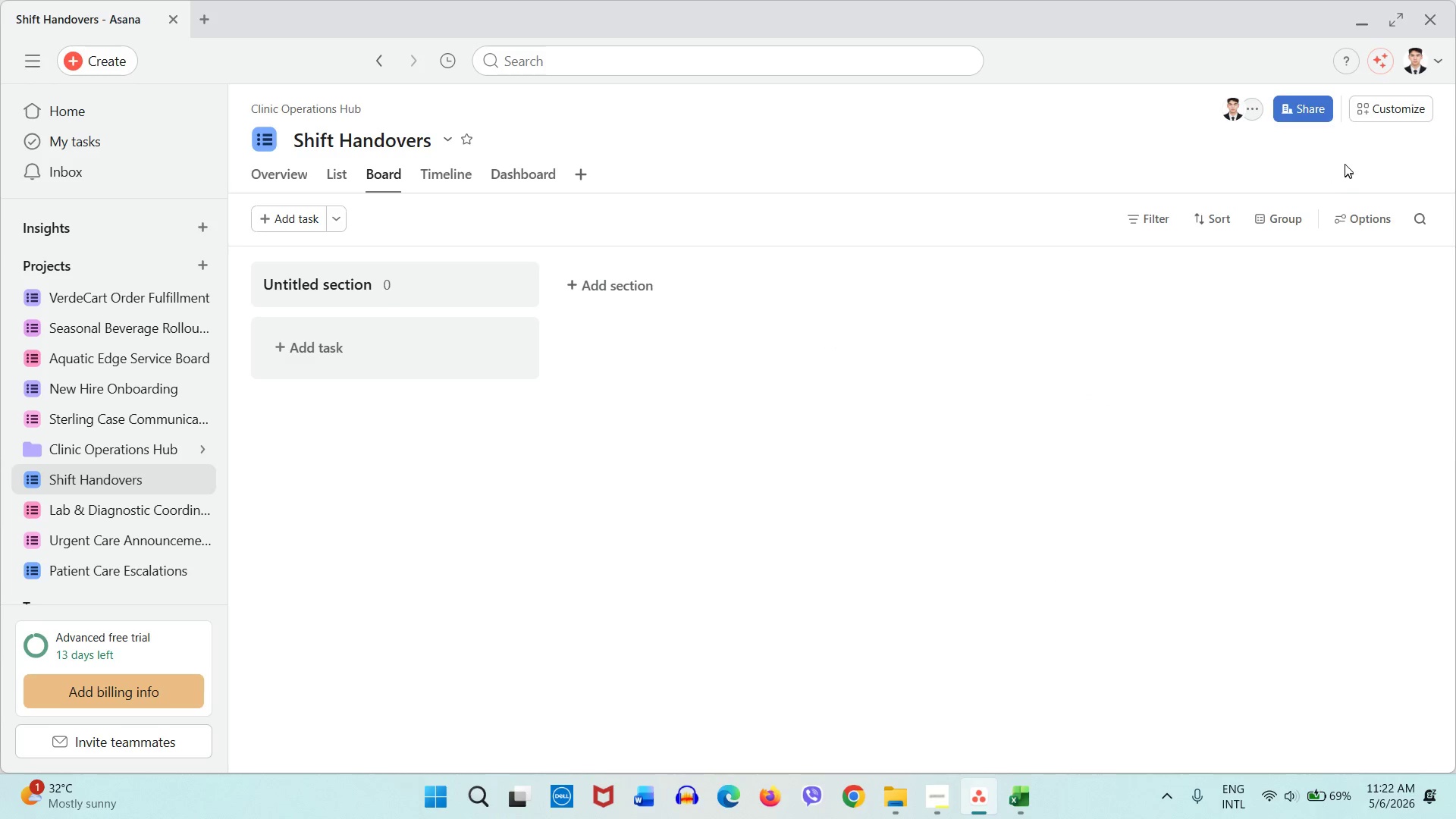 
left_click([1377, 115])
 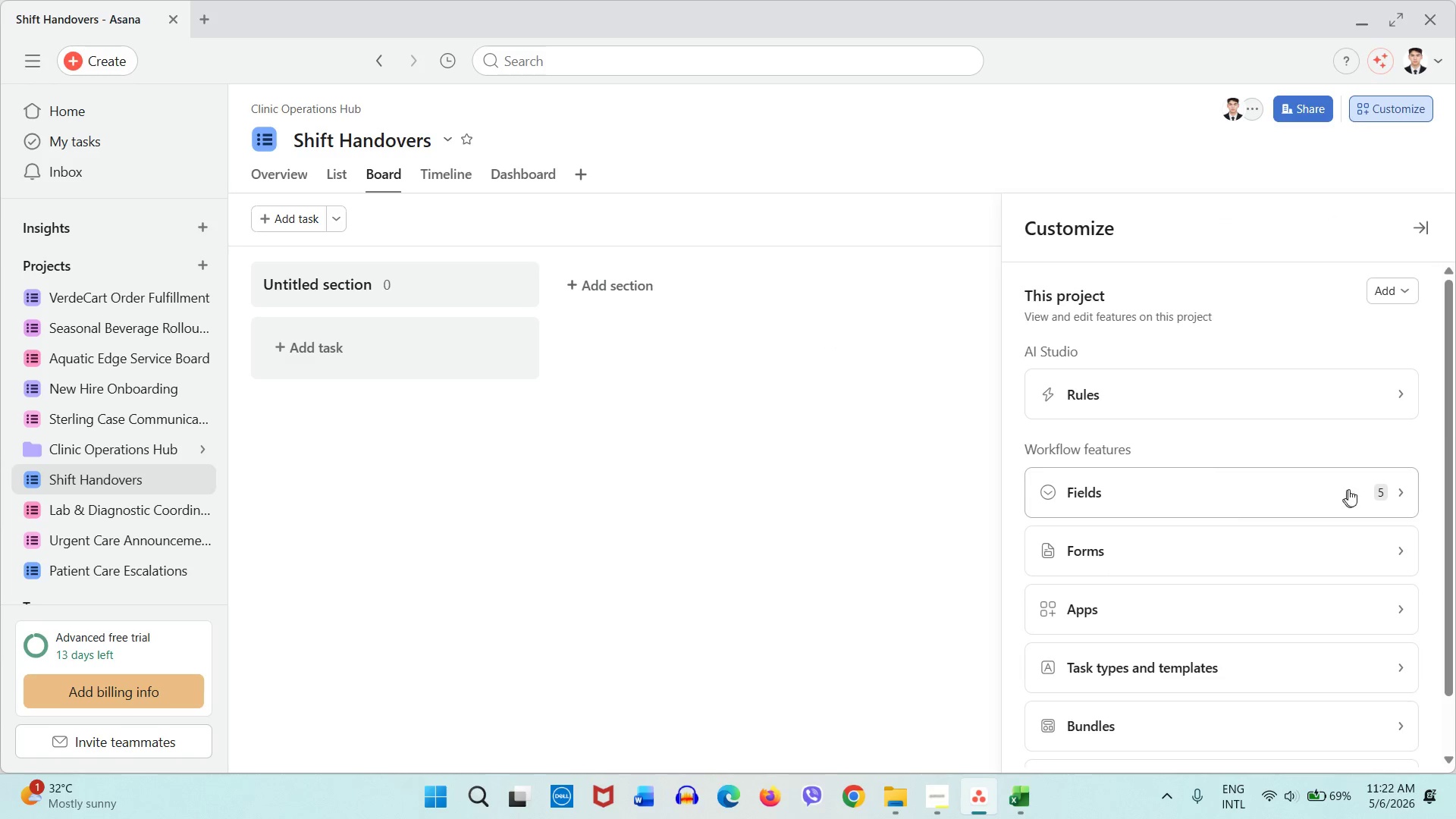 
left_click([1404, 494])
 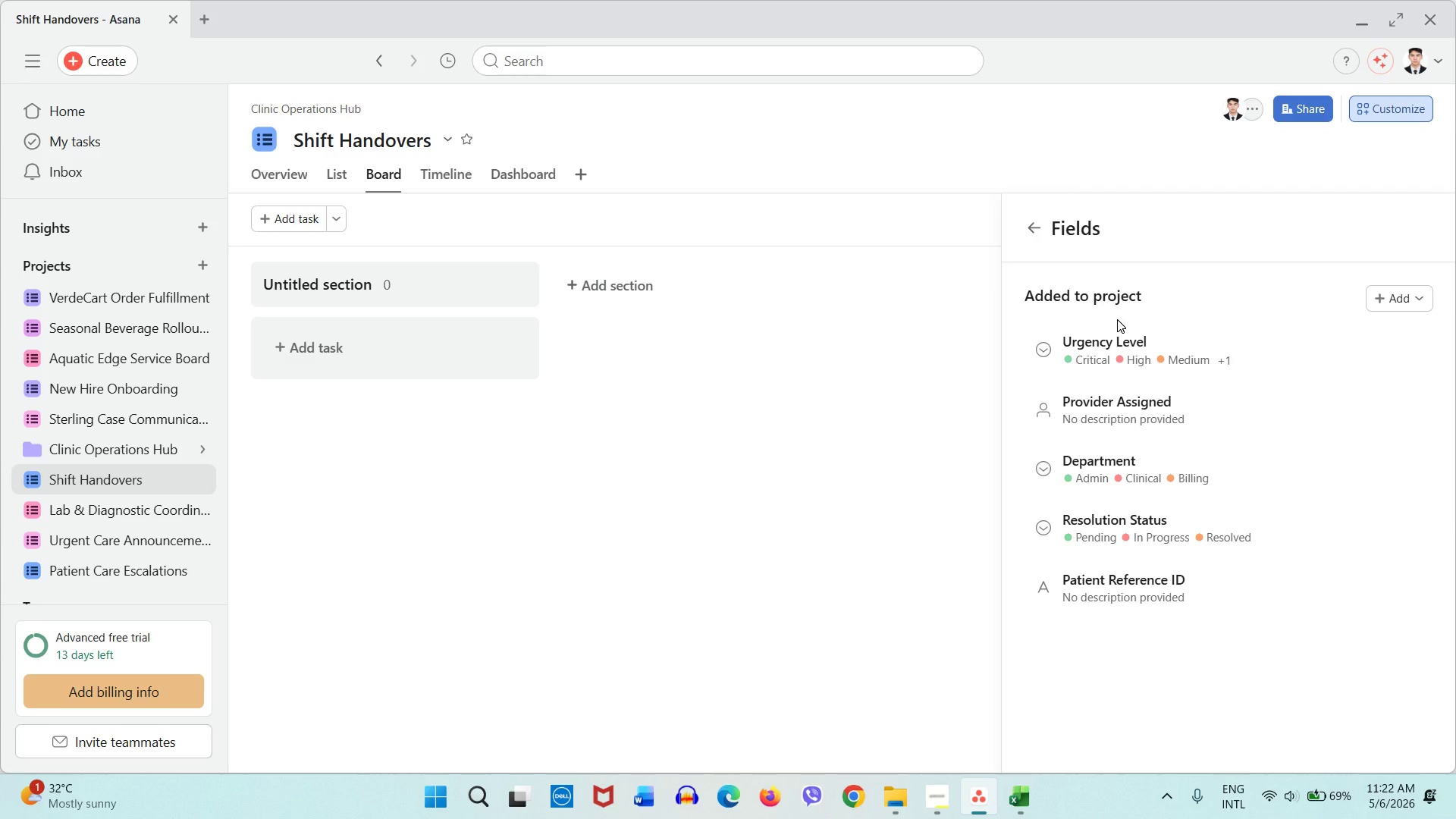 
wait(5.97)
 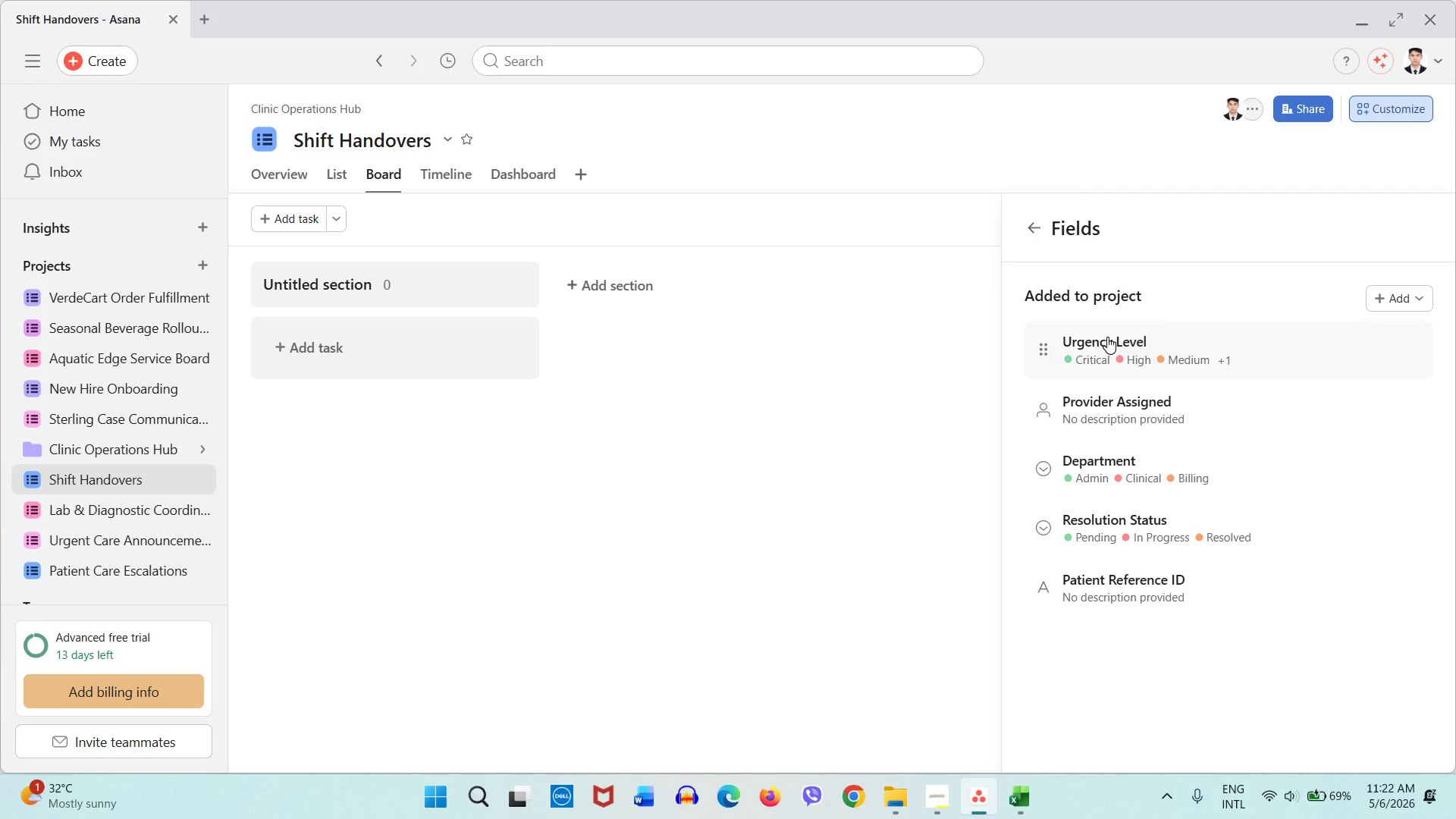 
left_click([1023, 235])
 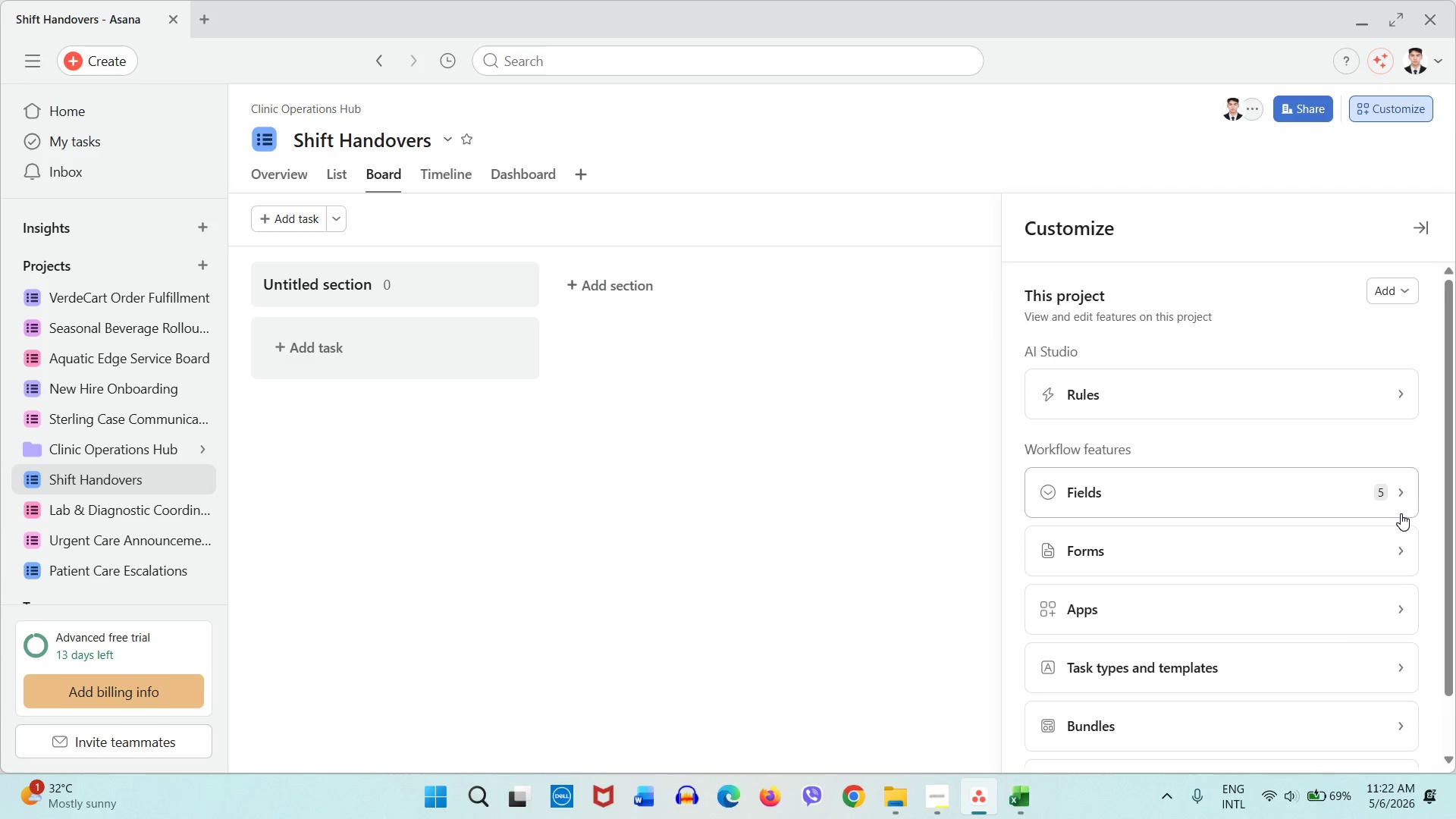 
right_click([1397, 502])
 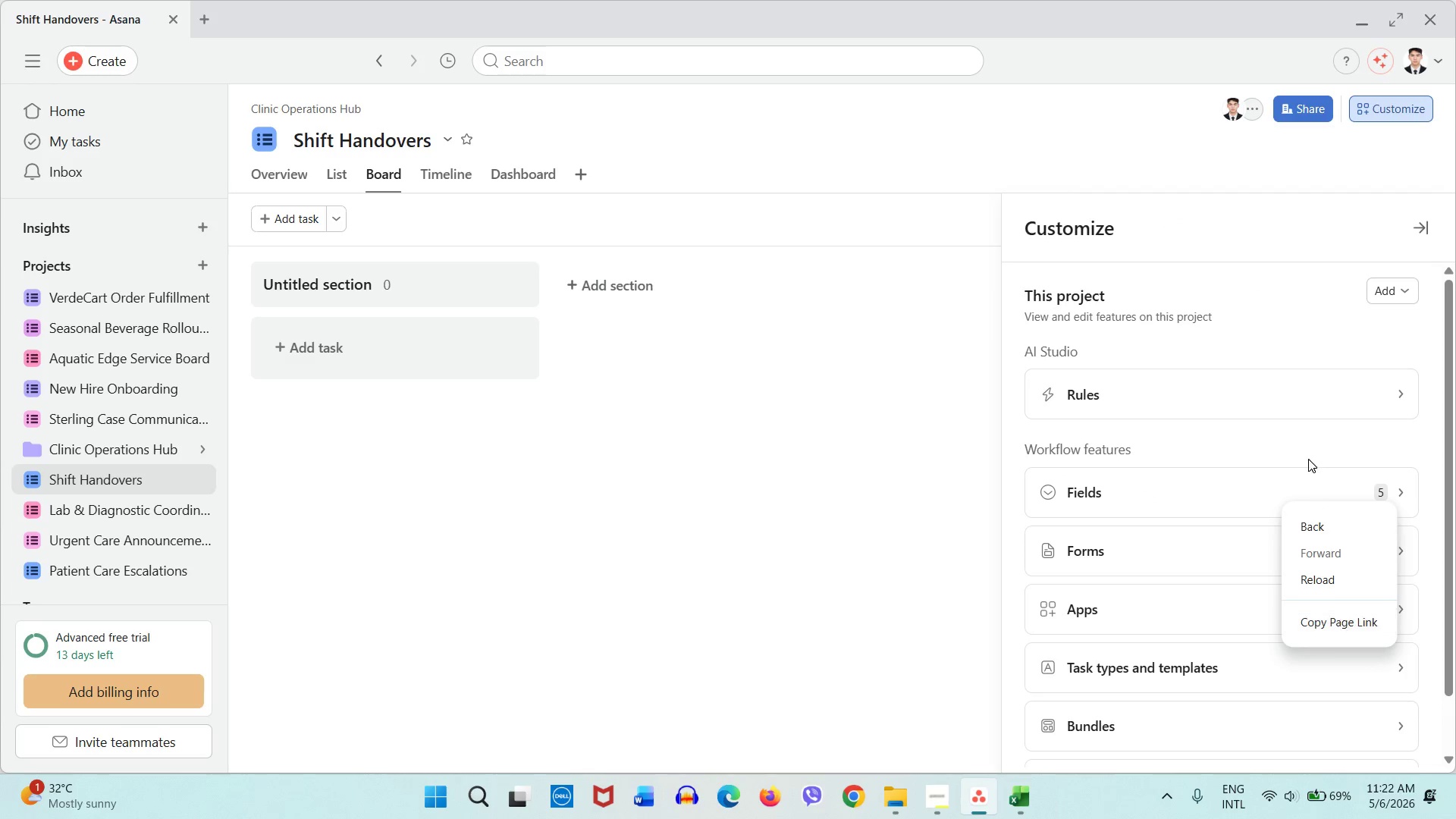 
left_click([1305, 451])
 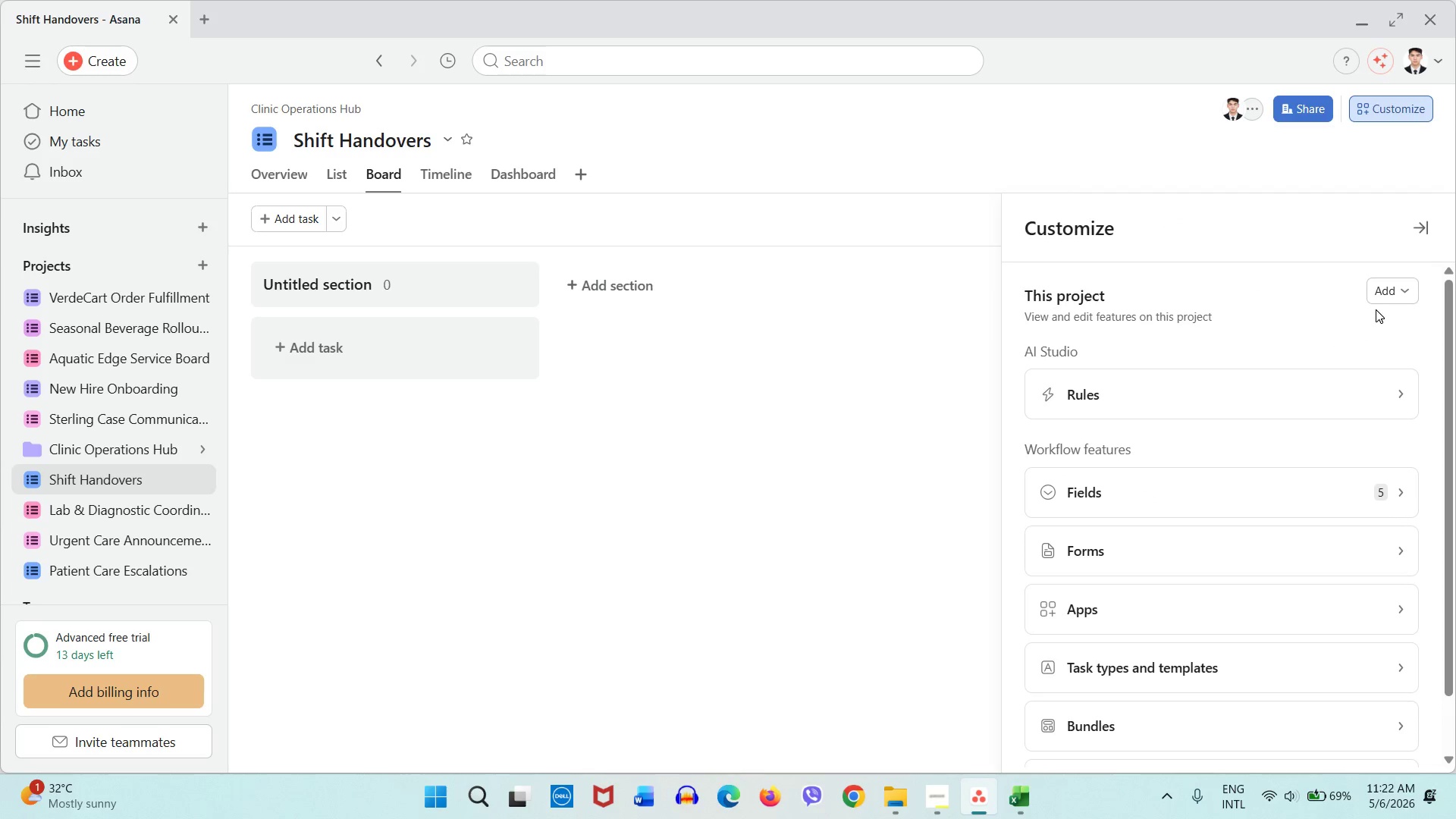 
left_click([1381, 303])
 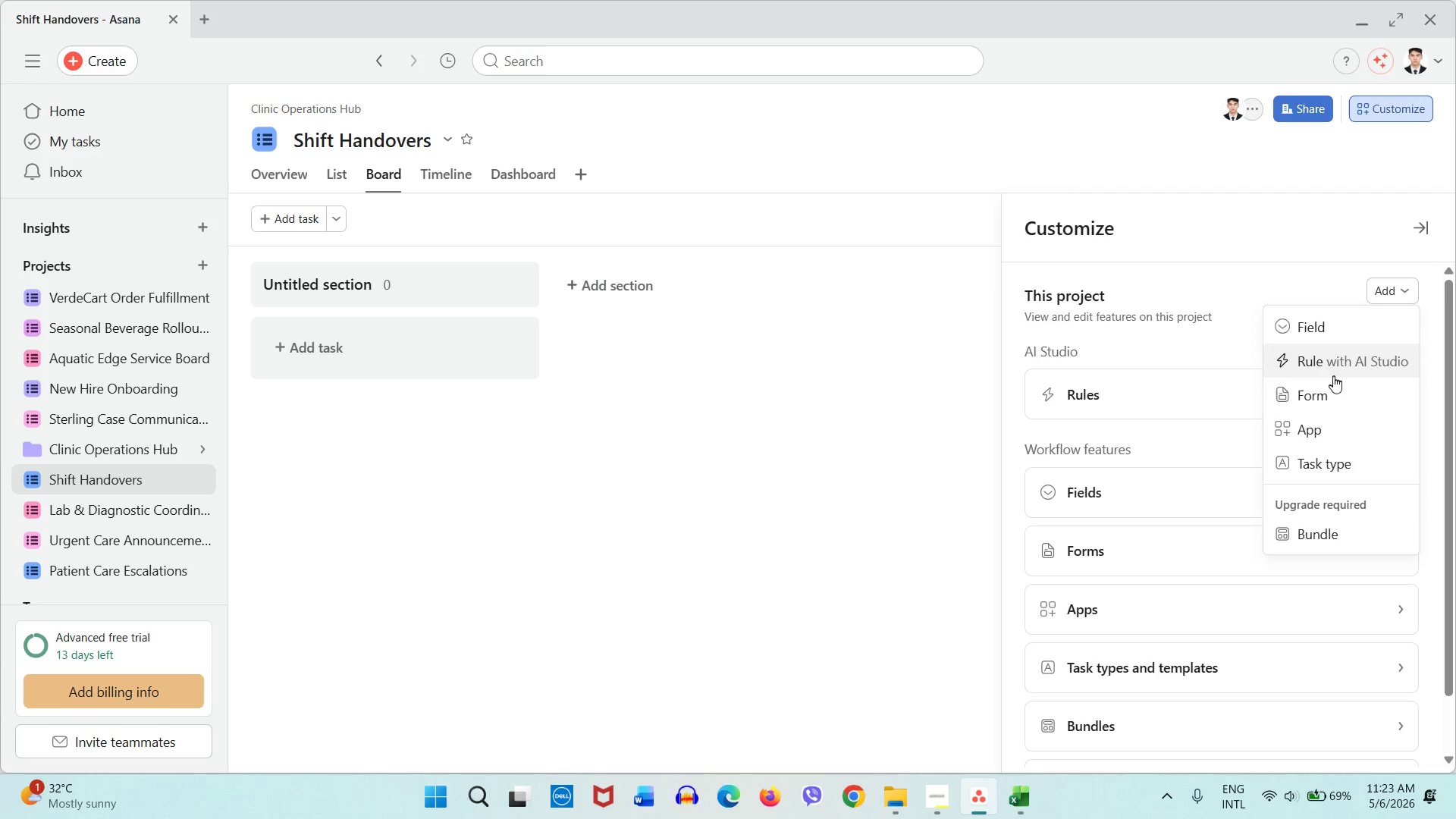 
left_click([1318, 325])
 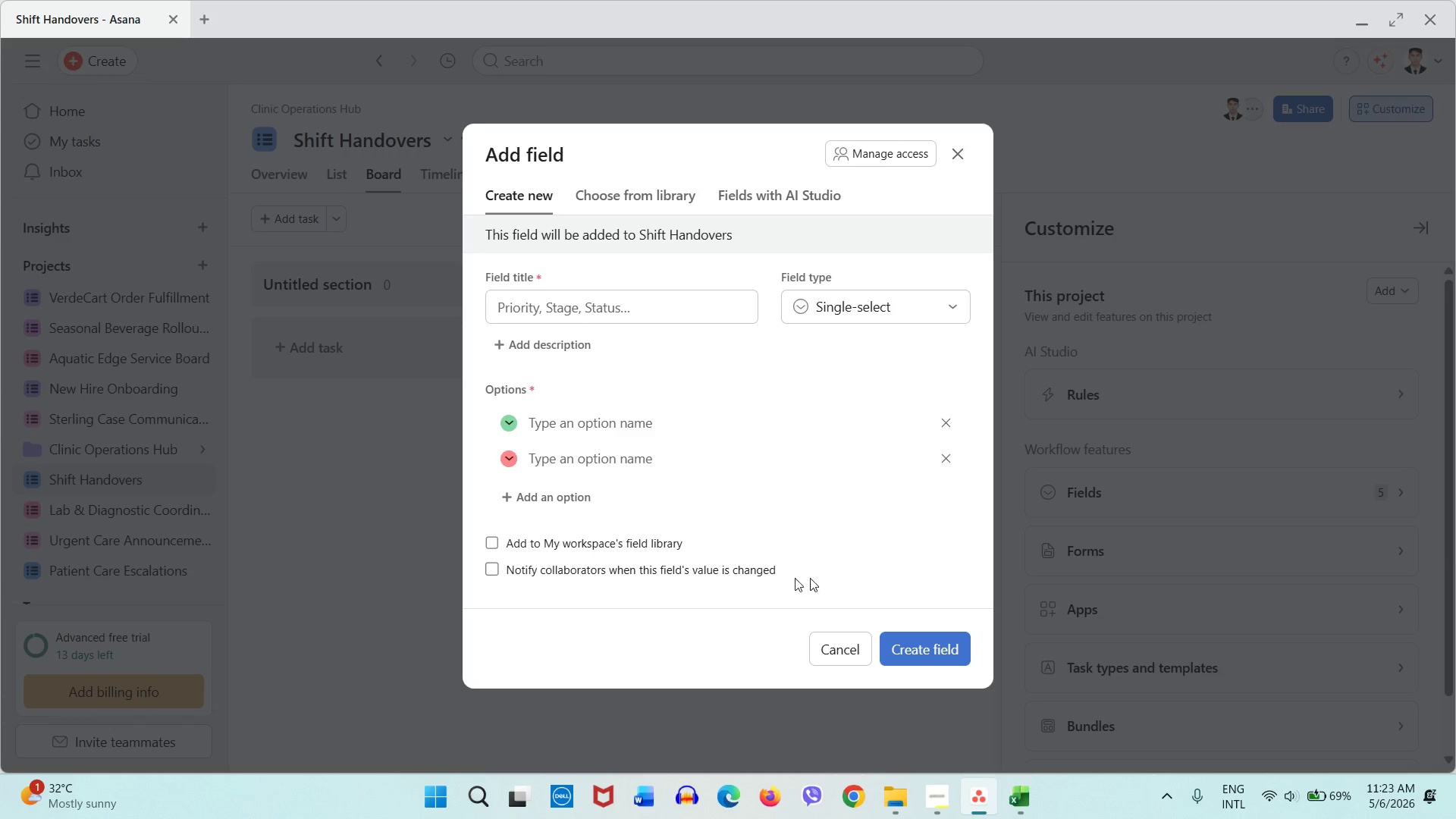 
left_click([1165, 458])
 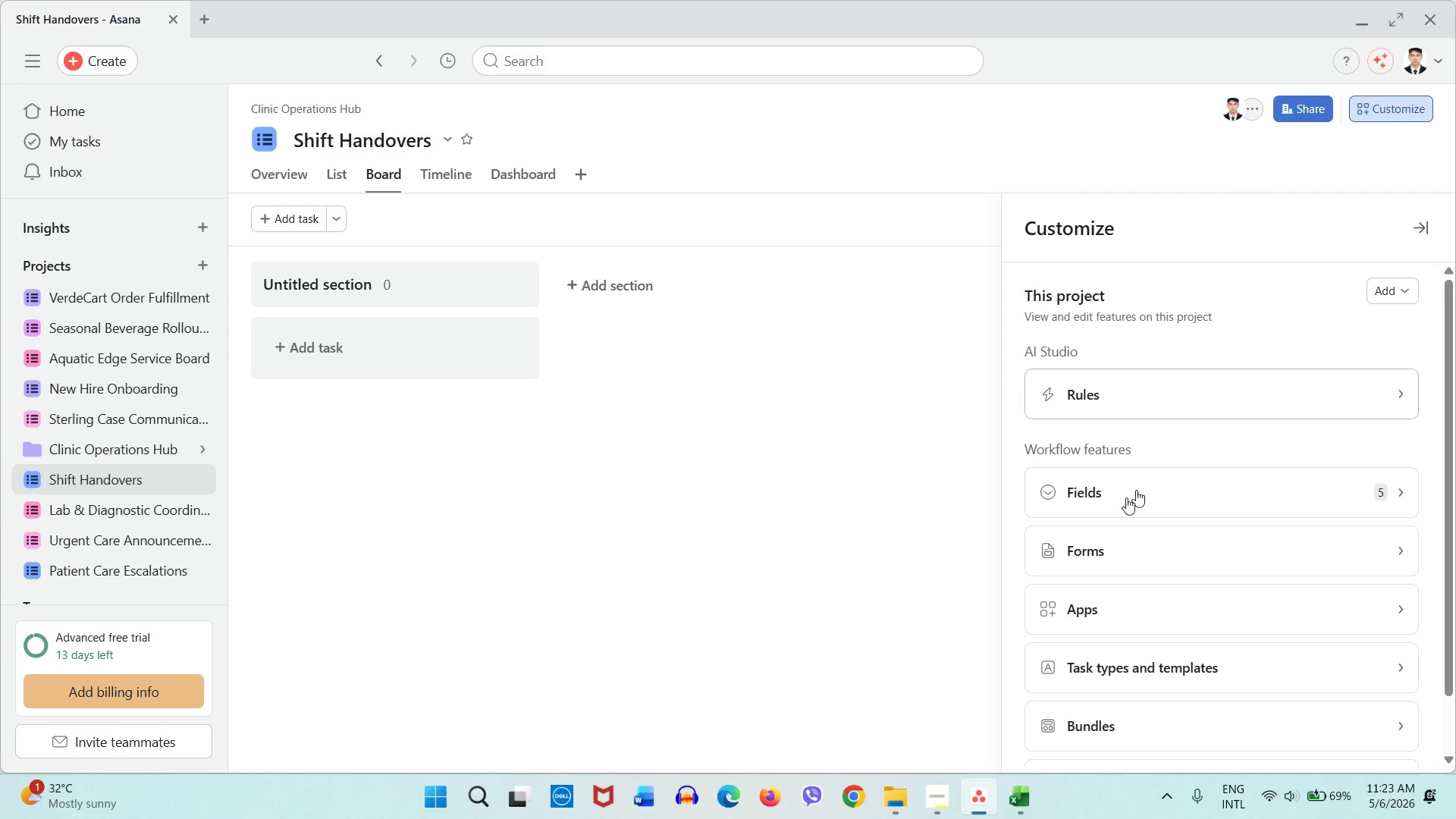 
scroll: coordinate [1092, 547], scroll_direction: down, amount: 5.0
 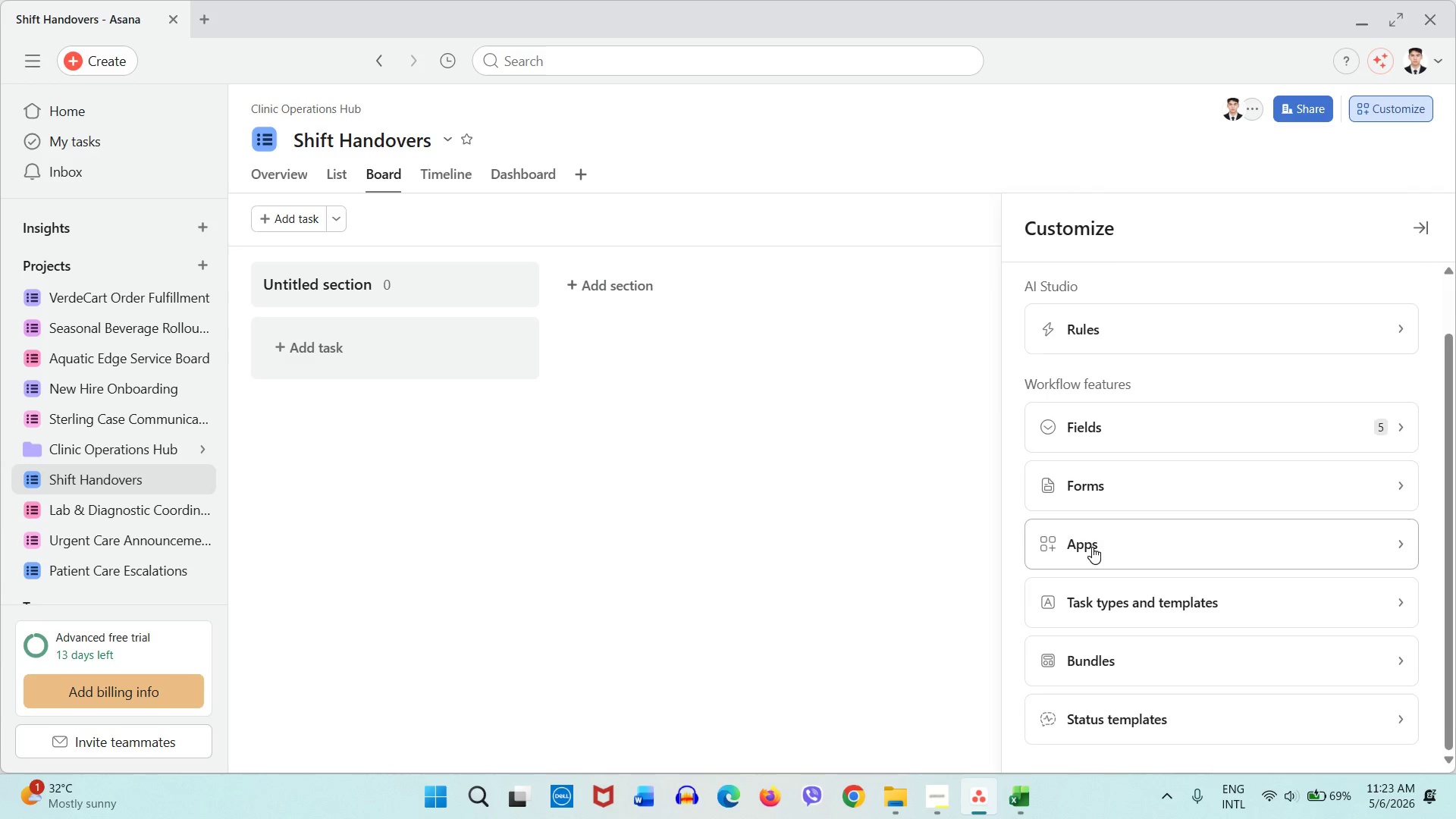 
left_click([720, 490])
 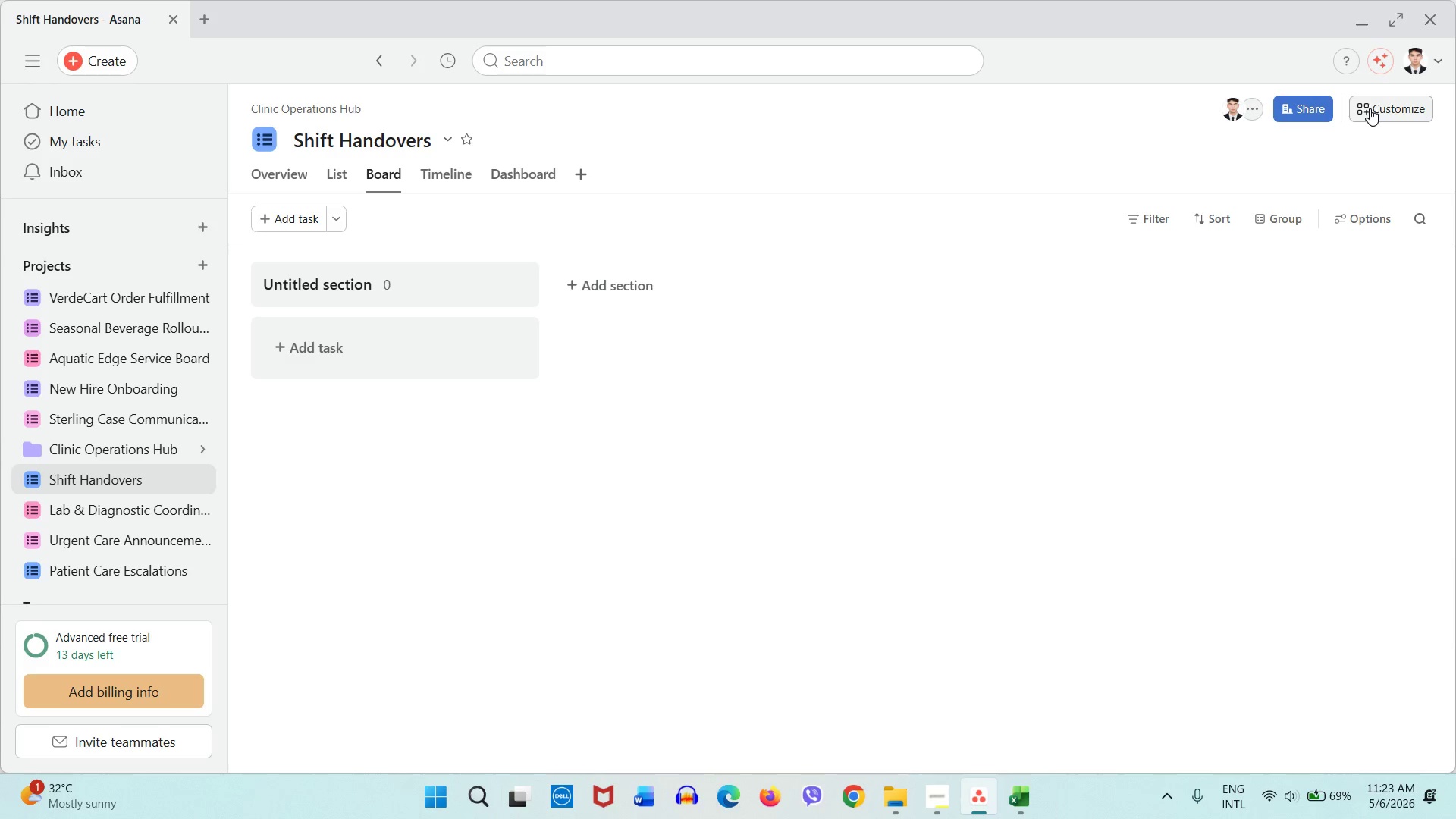 
scroll: coordinate [1092, 547], scroll_direction: up, amount: 4.0
 